 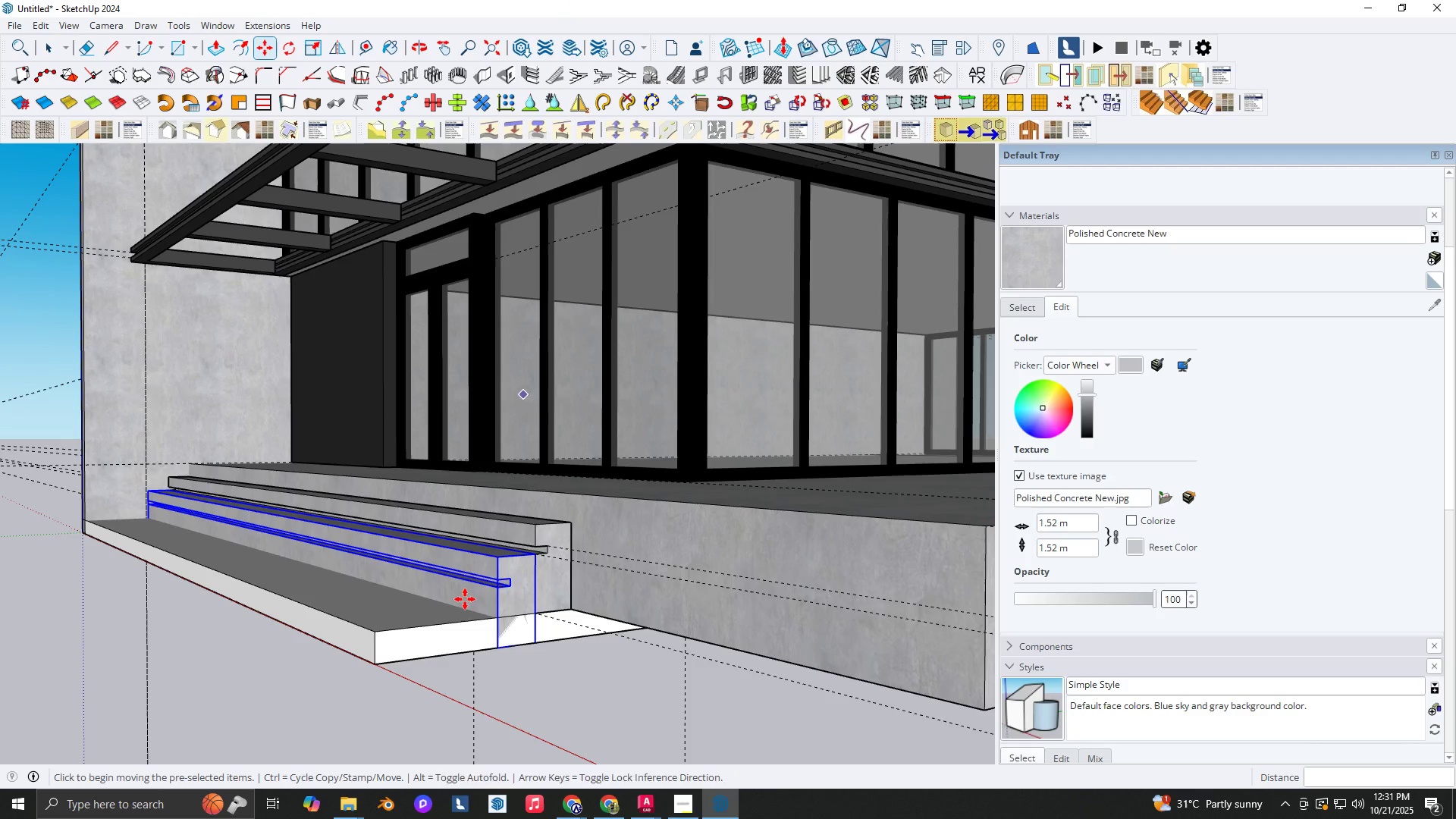 
scroll: coordinate [538, 529], scroll_direction: up, amount: 8.0
 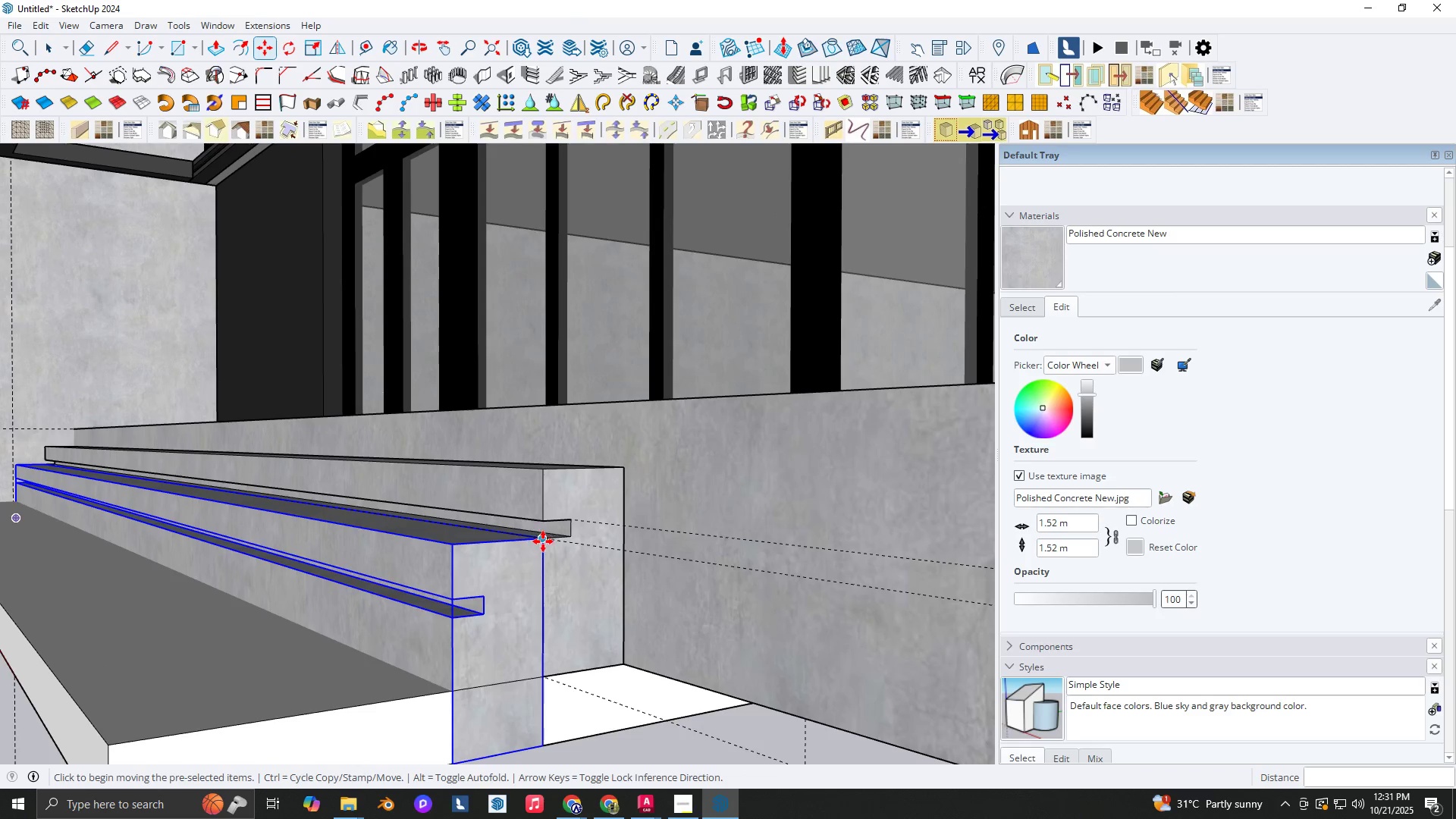 
left_click([543, 541])
 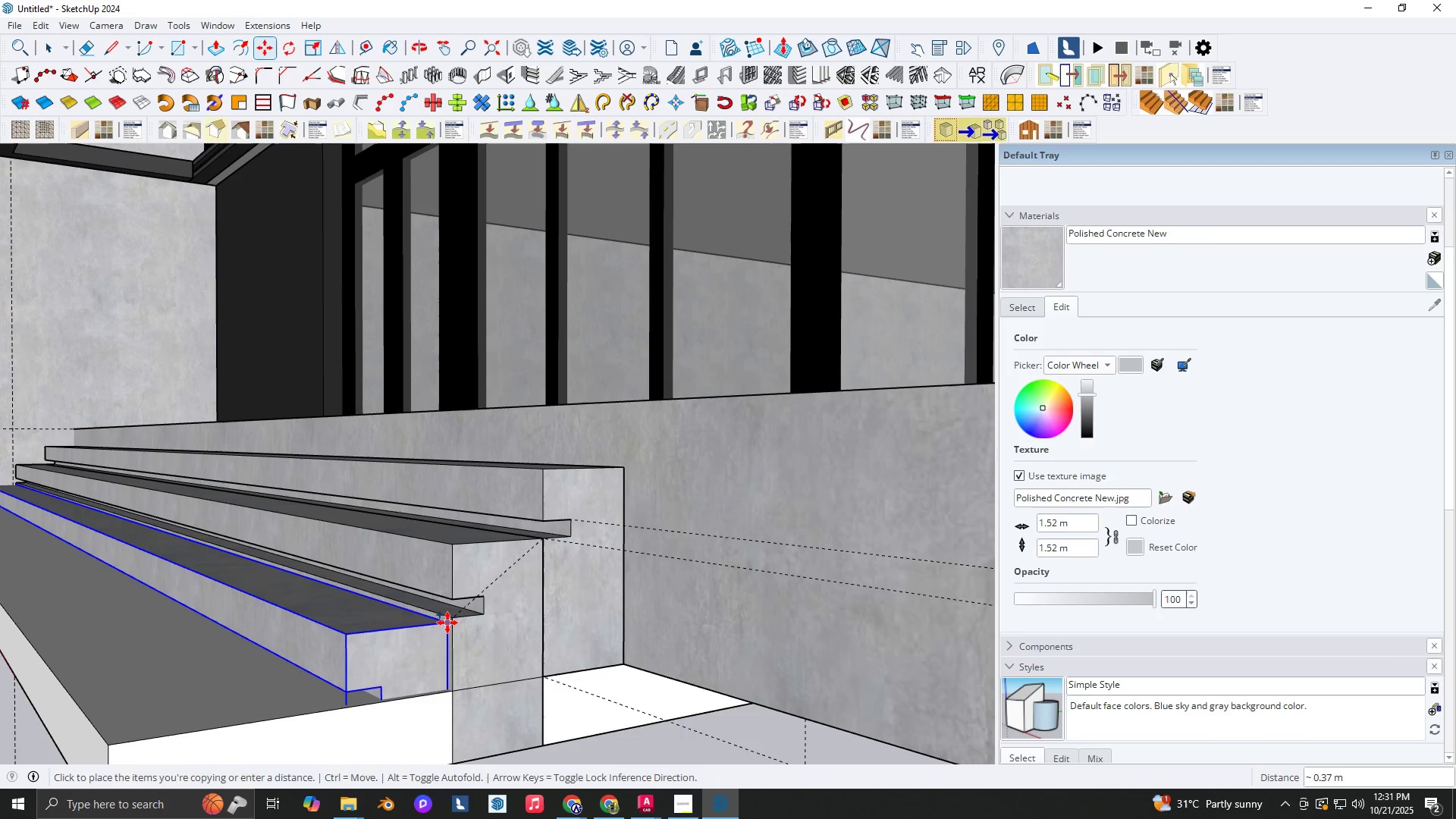 
left_click([447, 623])
 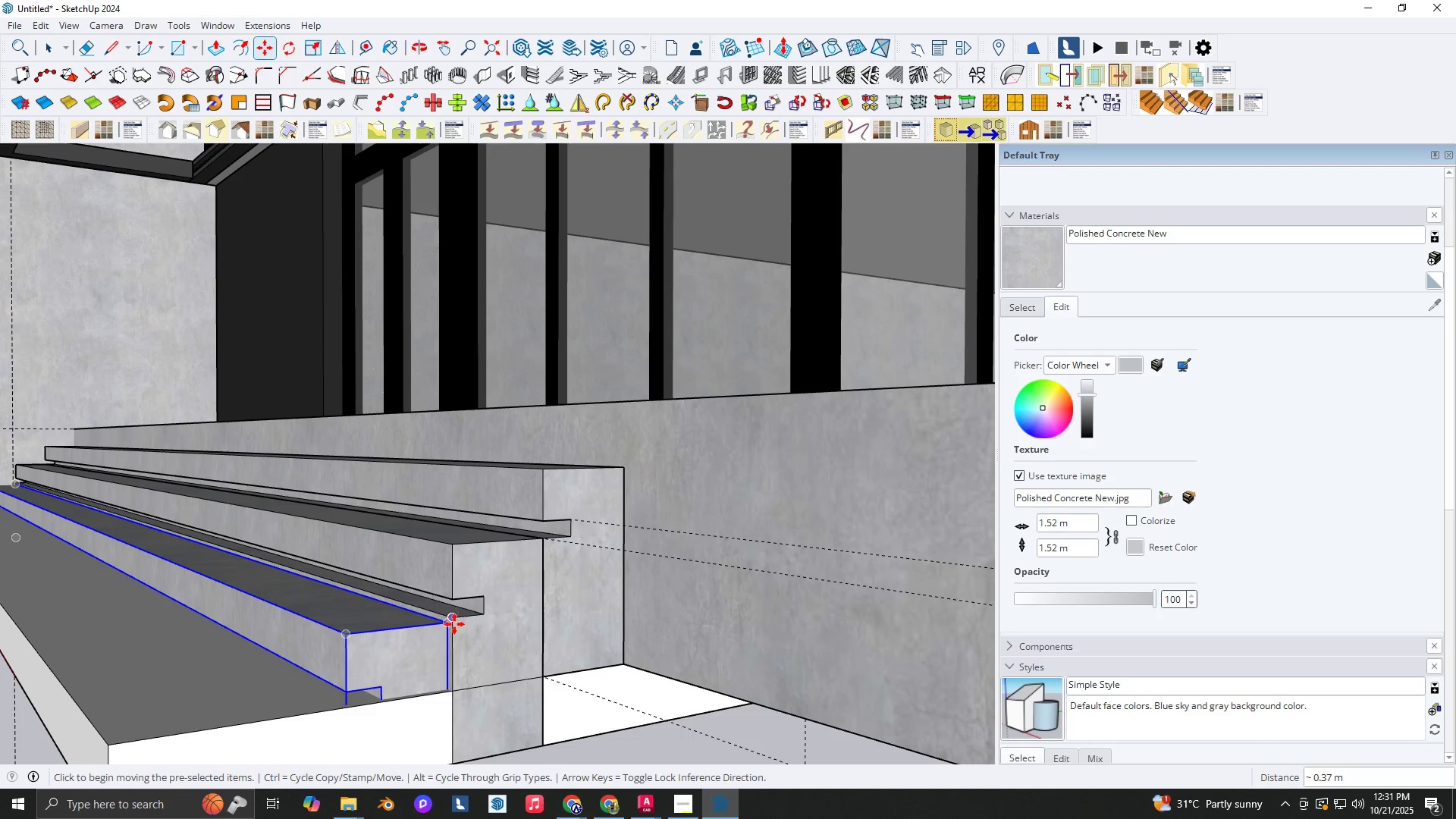 
scroll: coordinate [442, 628], scroll_direction: up, amount: 2.0
 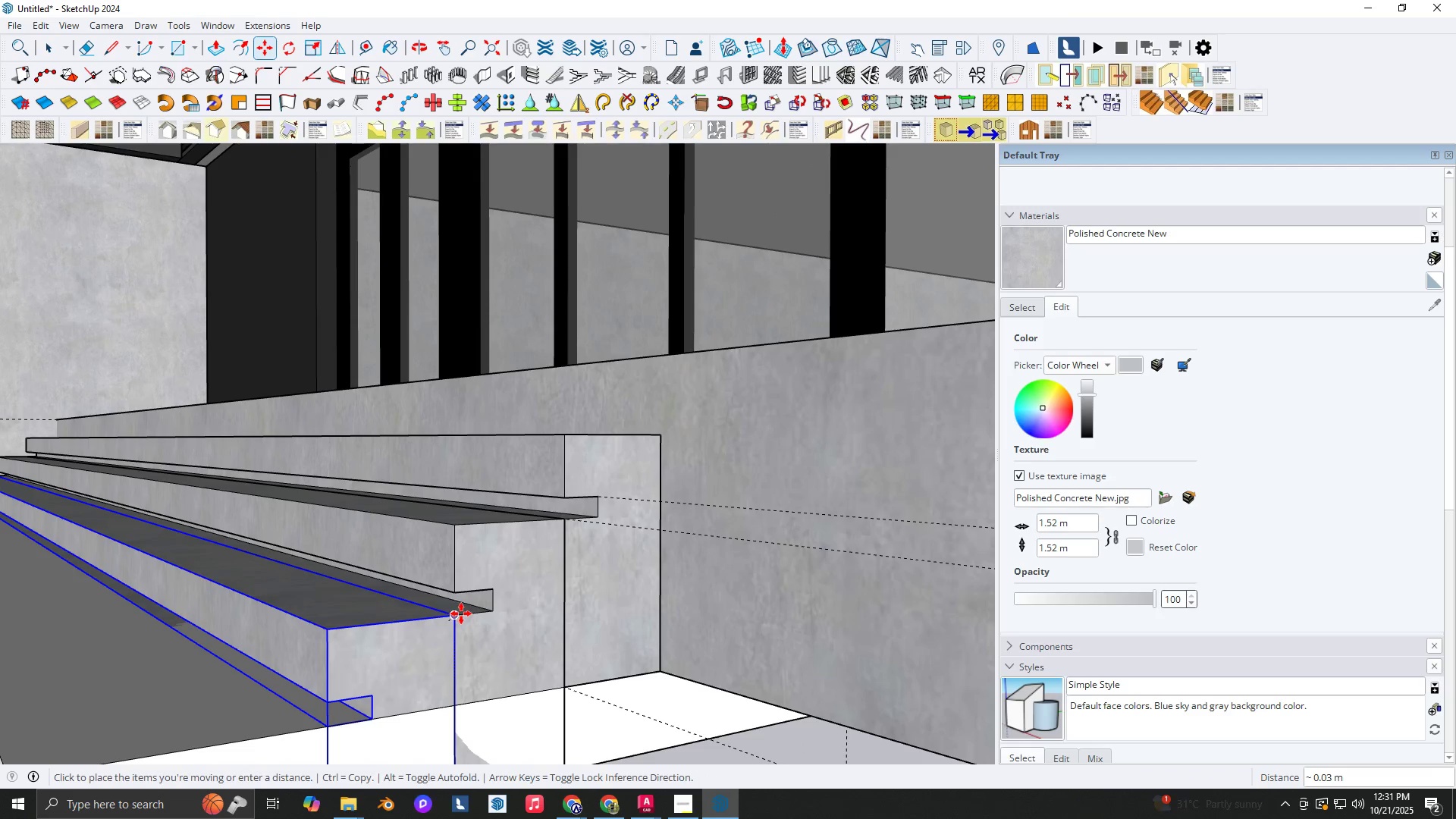 
double_click([461, 613])
 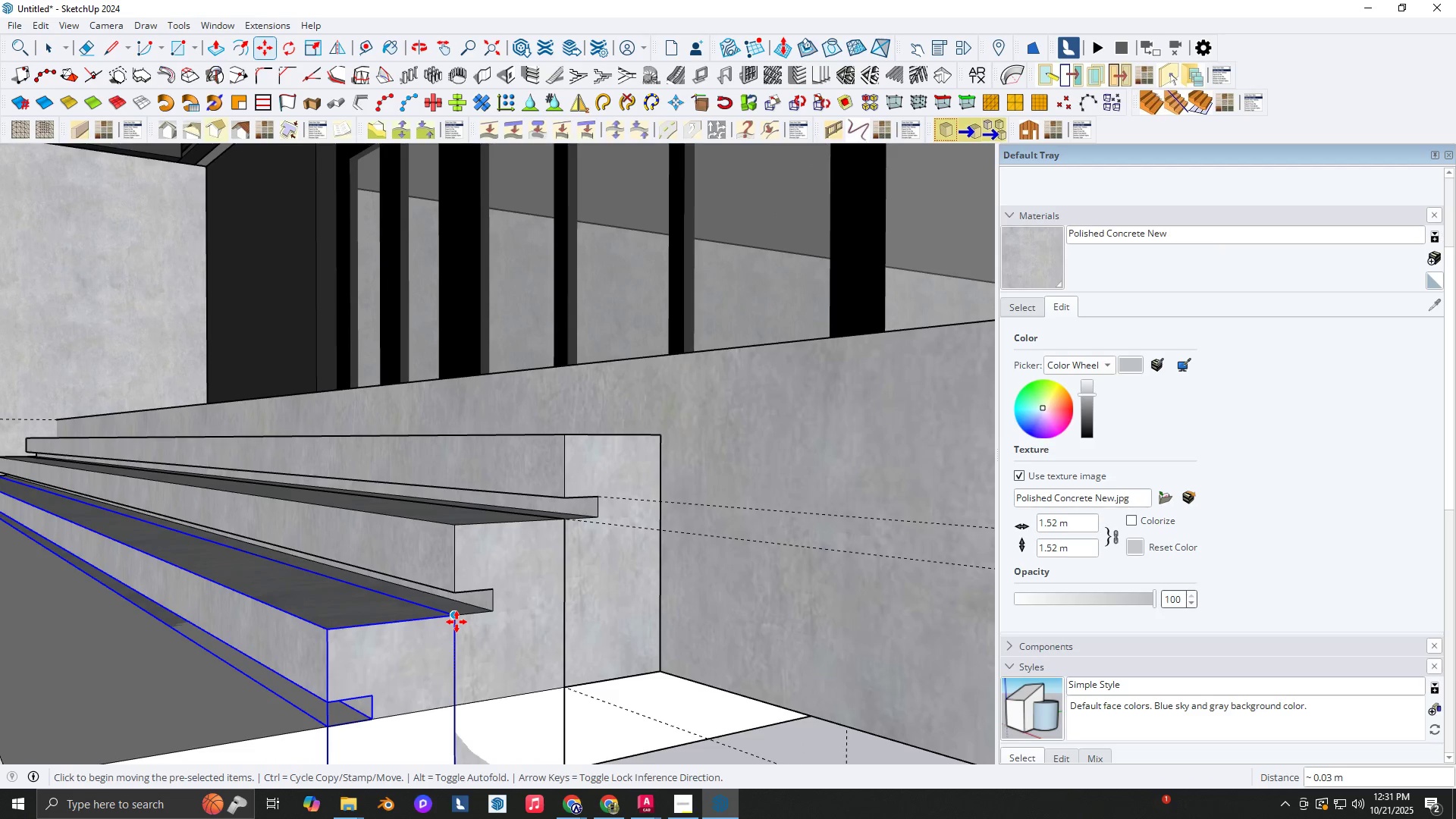 
key(Control+ControlLeft)
 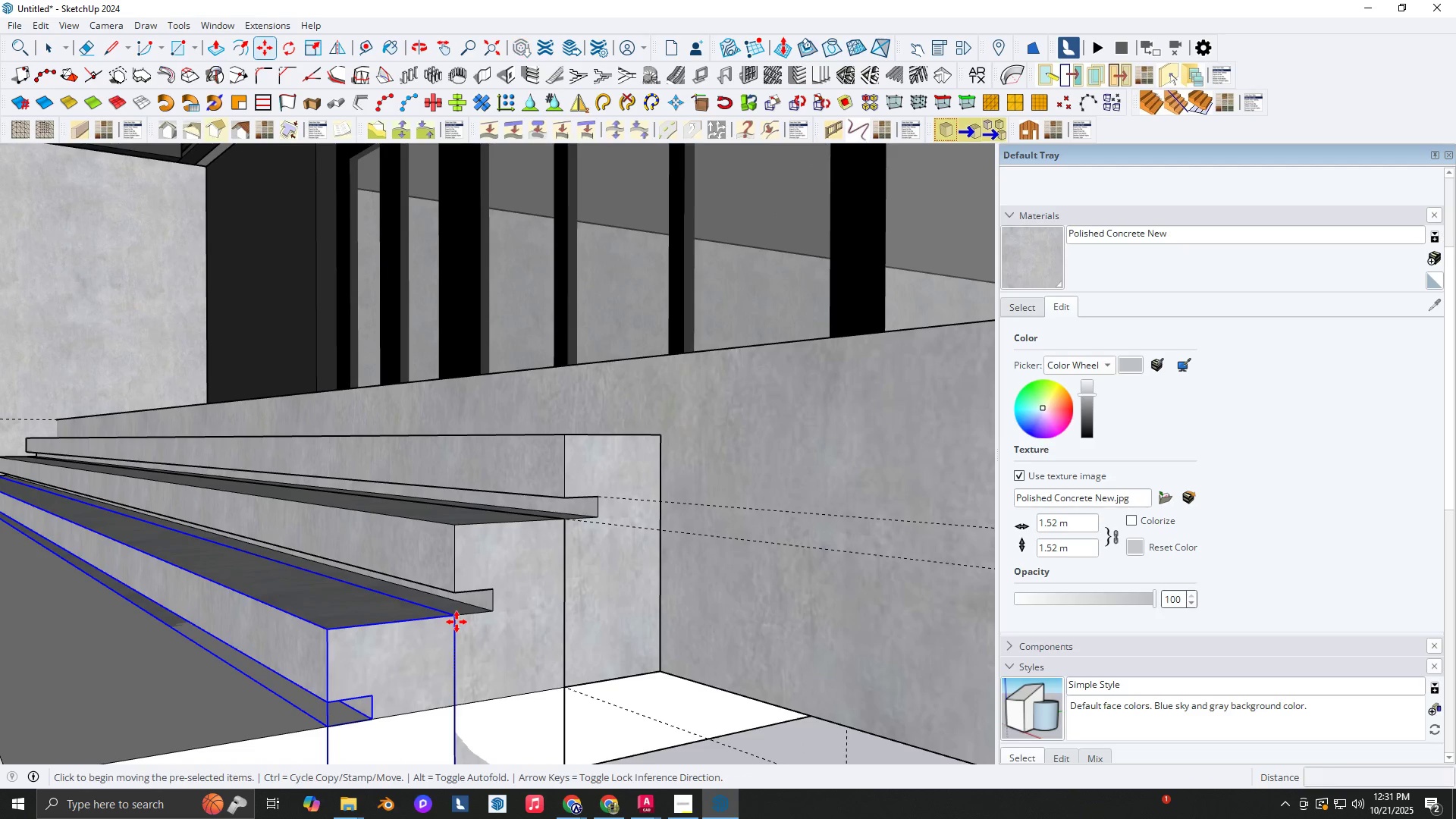 
triple_click([457, 622])
 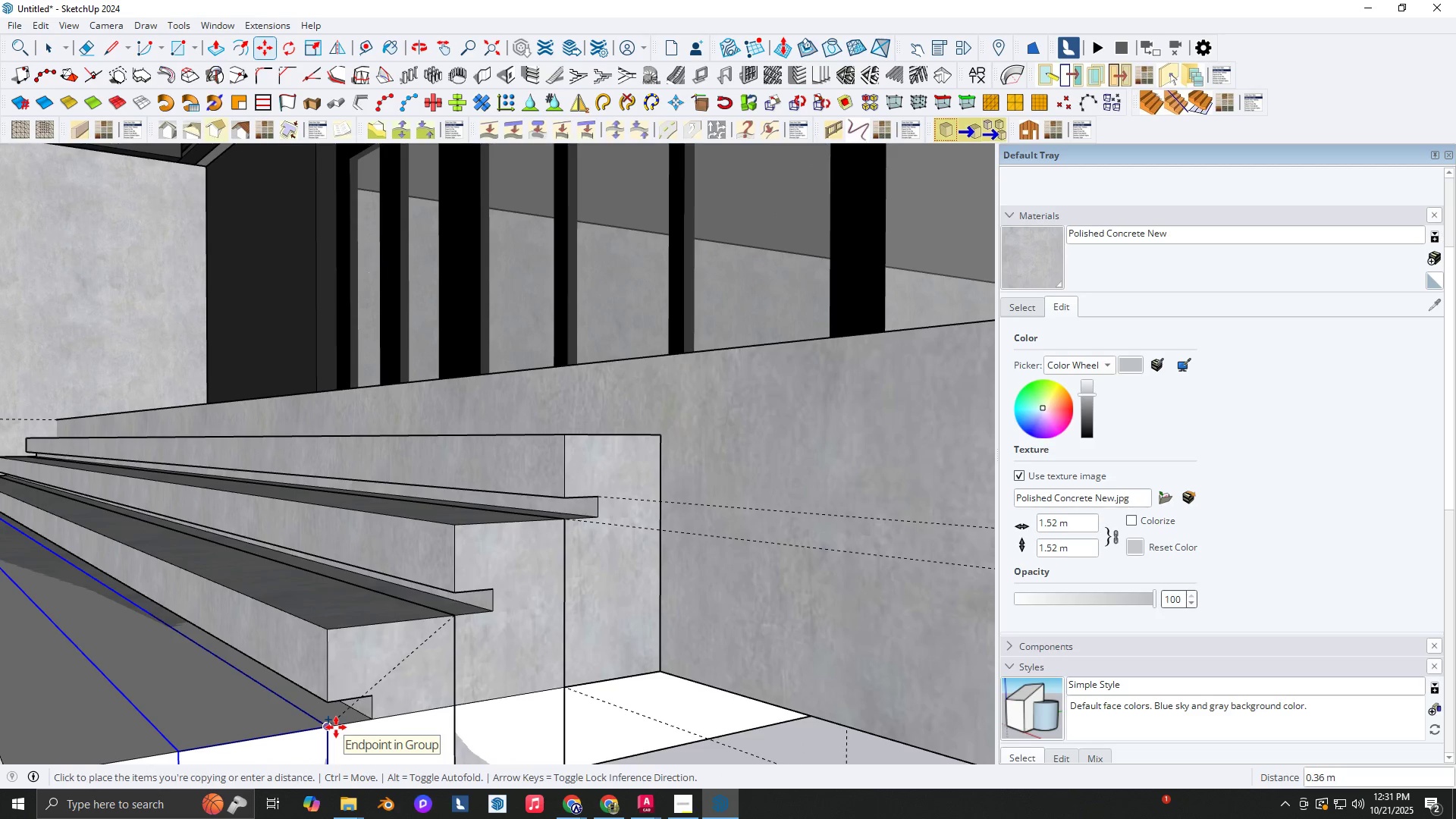 
key(Shift+ShiftLeft)
 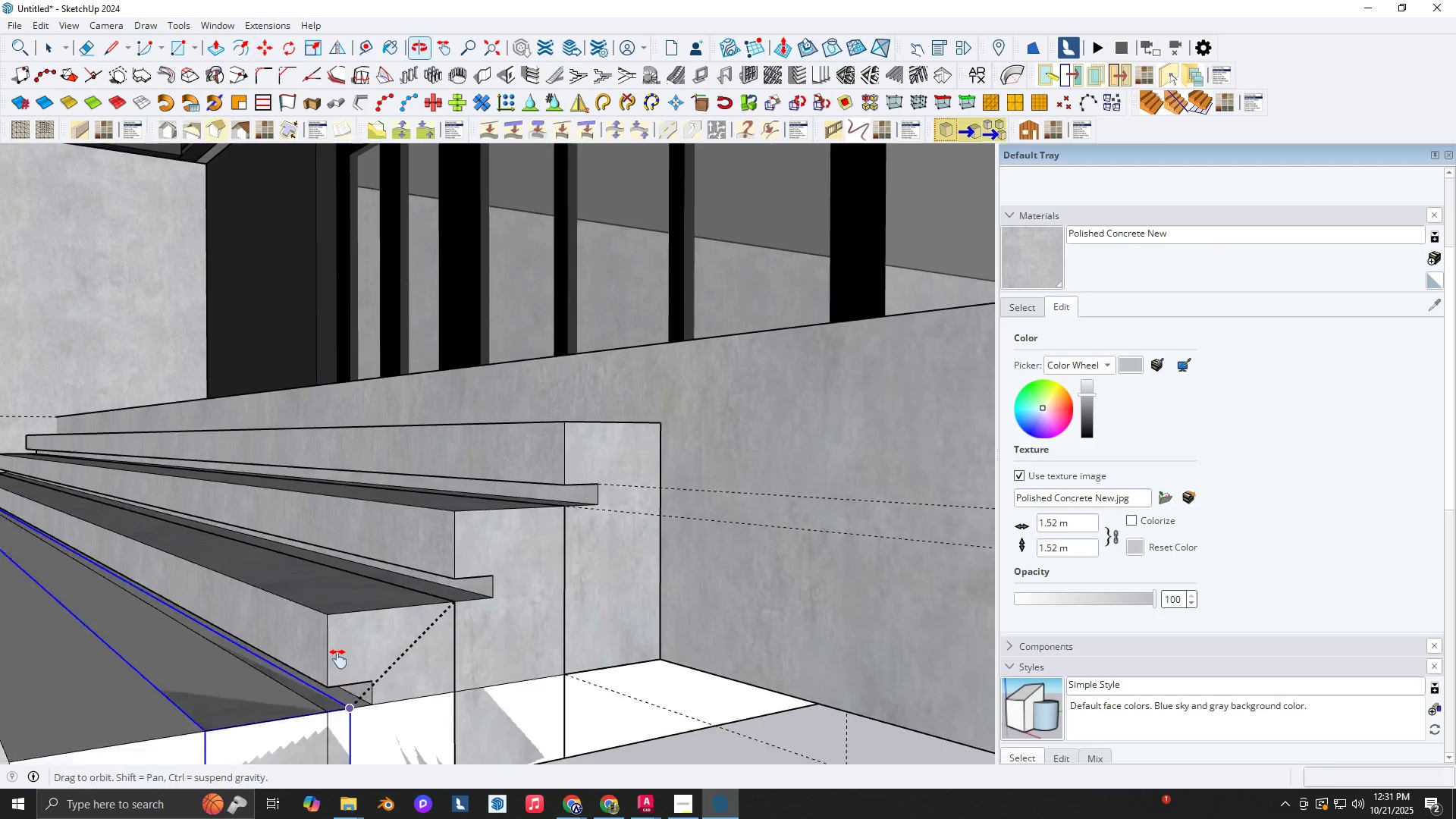 
scroll: coordinate [353, 592], scroll_direction: up, amount: 2.0
 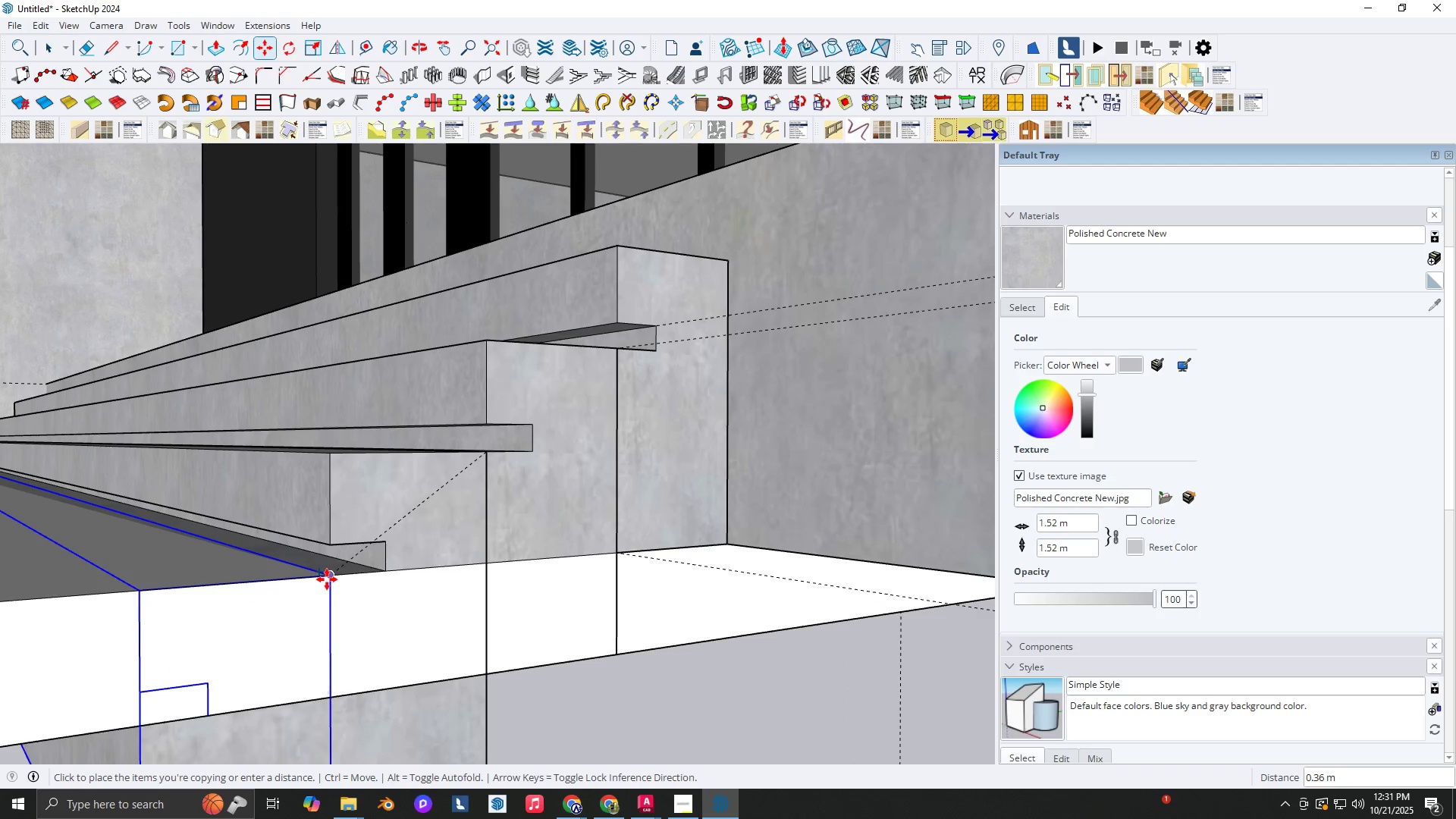 
left_click([327, 579])
 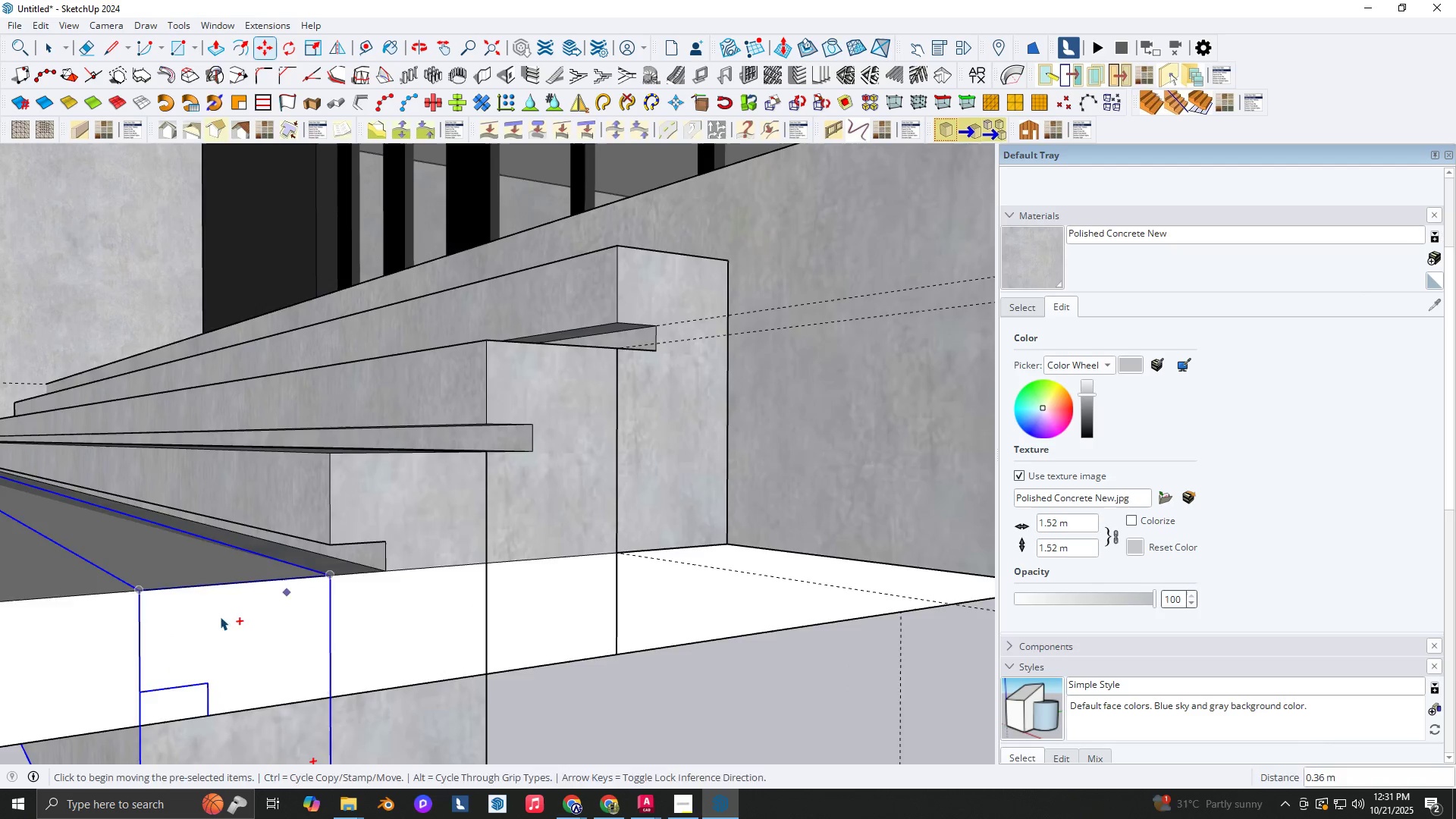 
key(Space)
 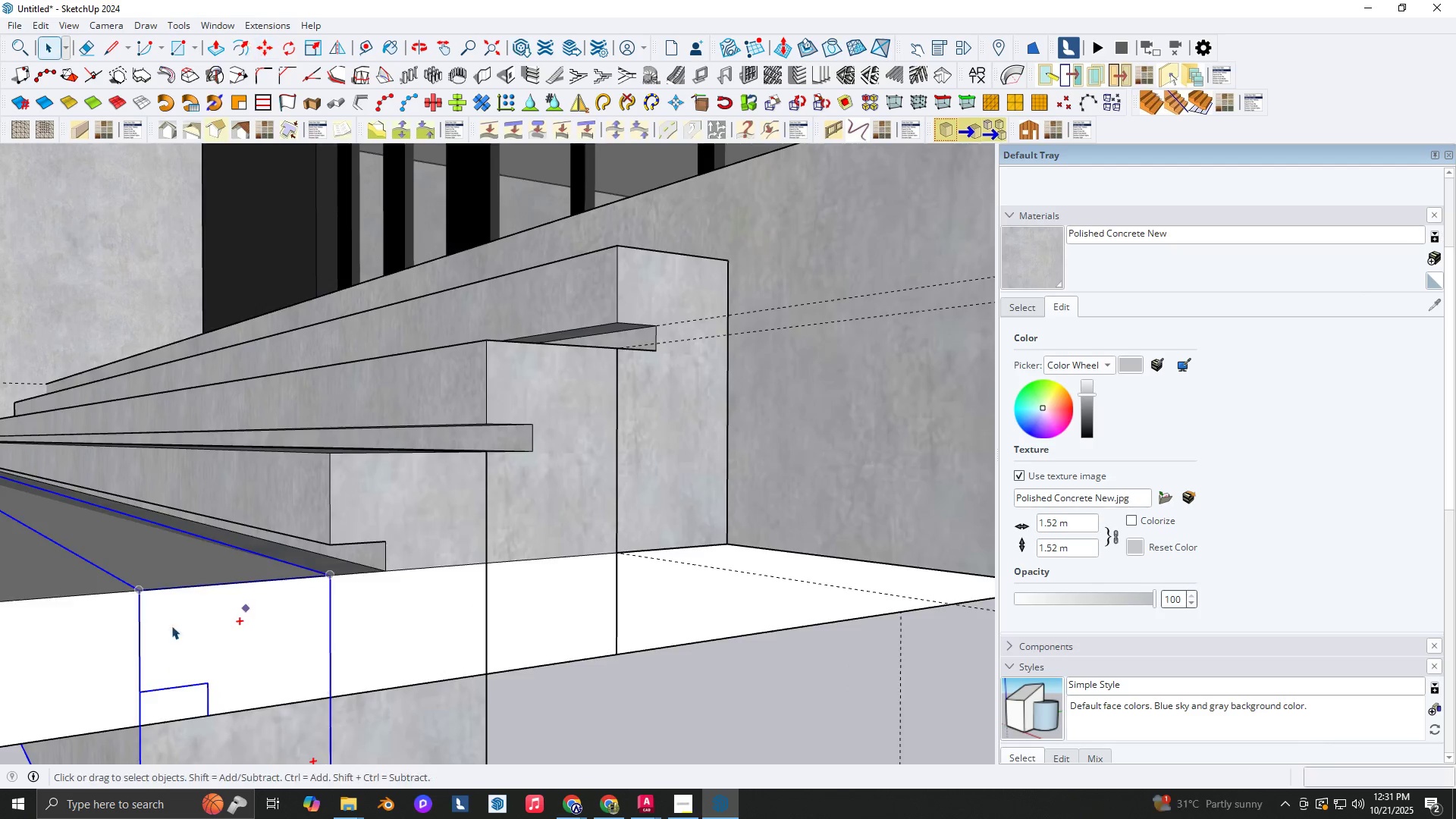 
scroll: coordinate [169, 629], scroll_direction: down, amount: 5.0
 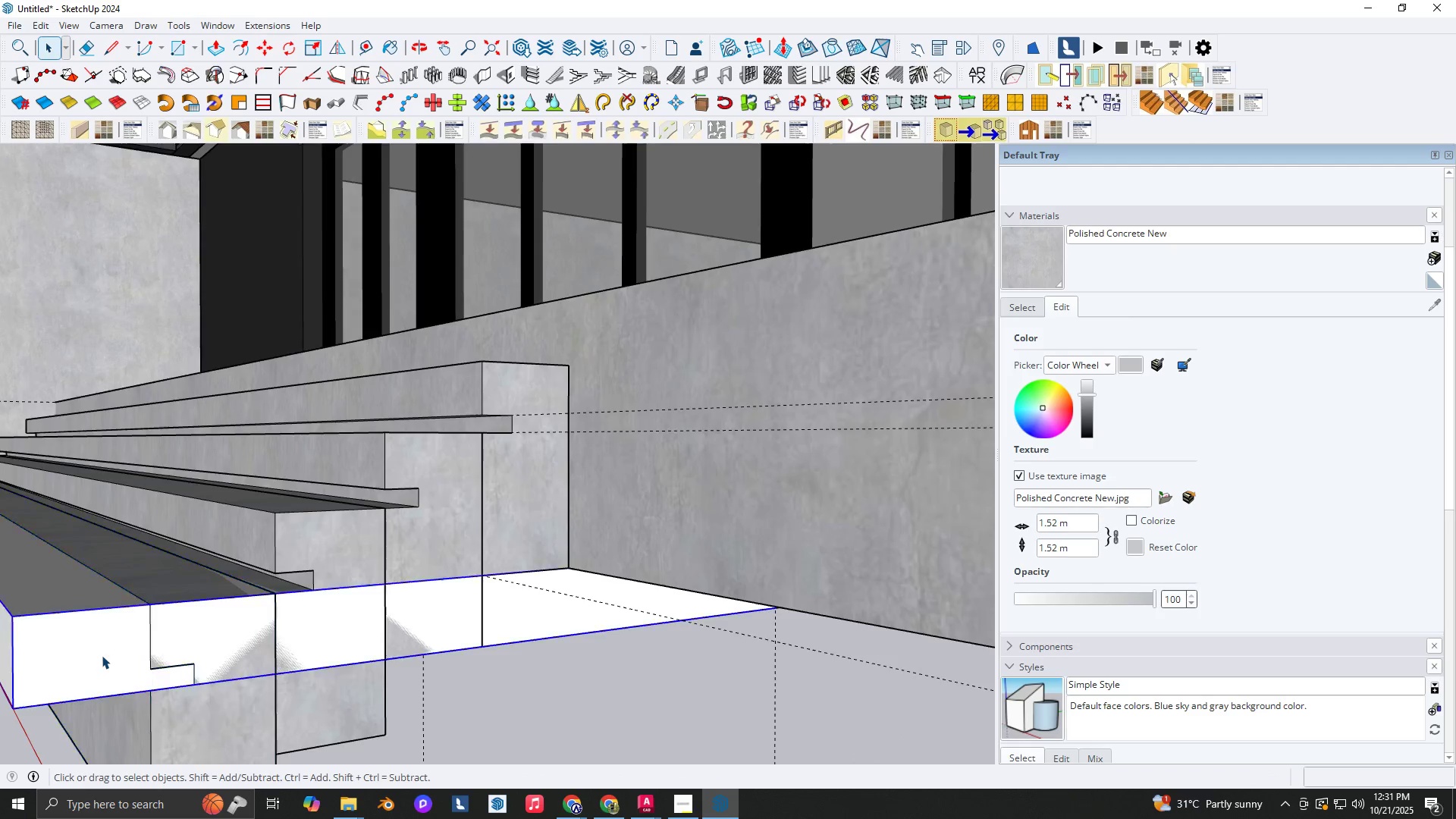 
double_click([102, 655])
 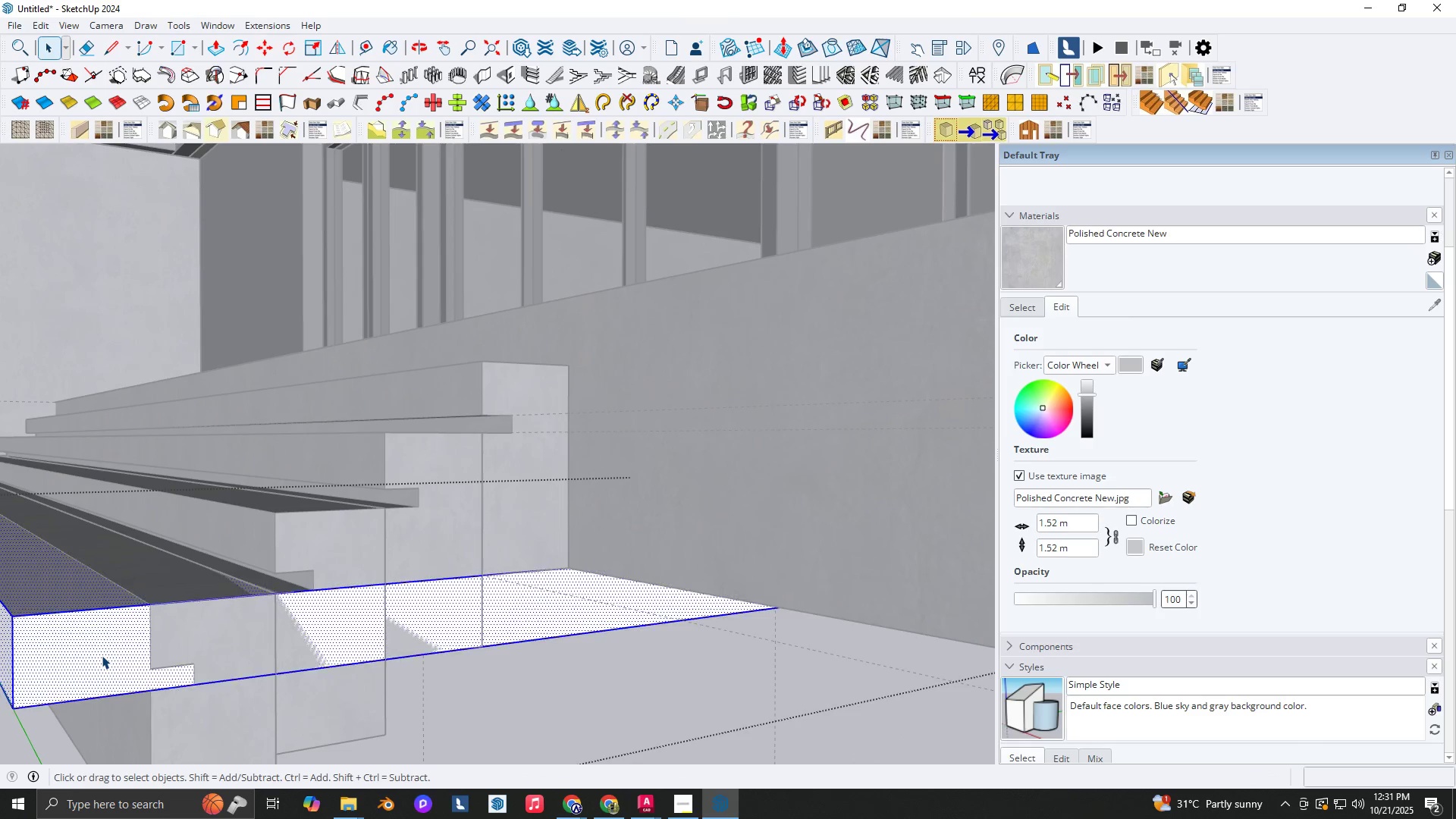 
triple_click([102, 655])
 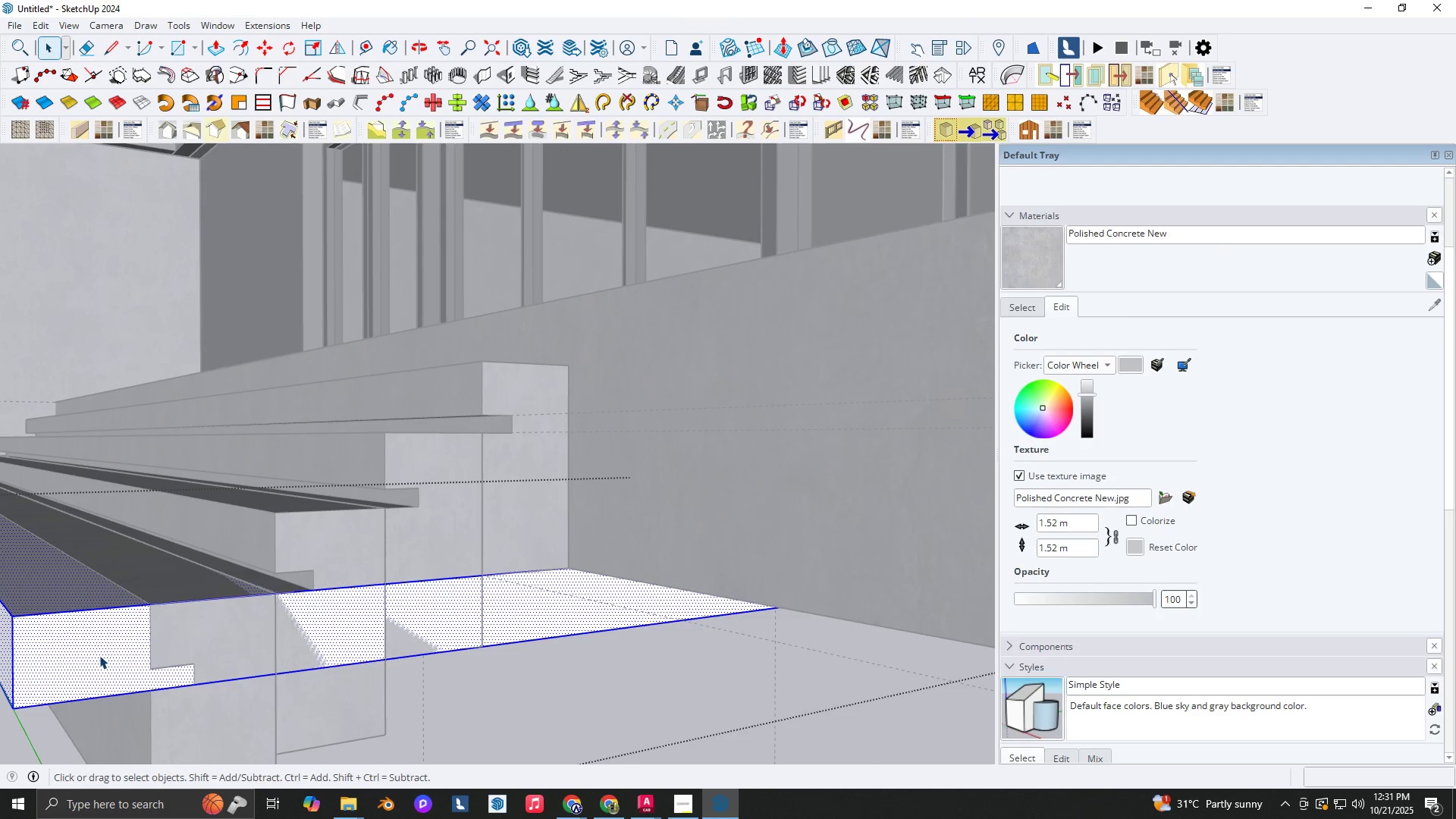 
scroll: coordinate [99, 655], scroll_direction: down, amount: 4.0
 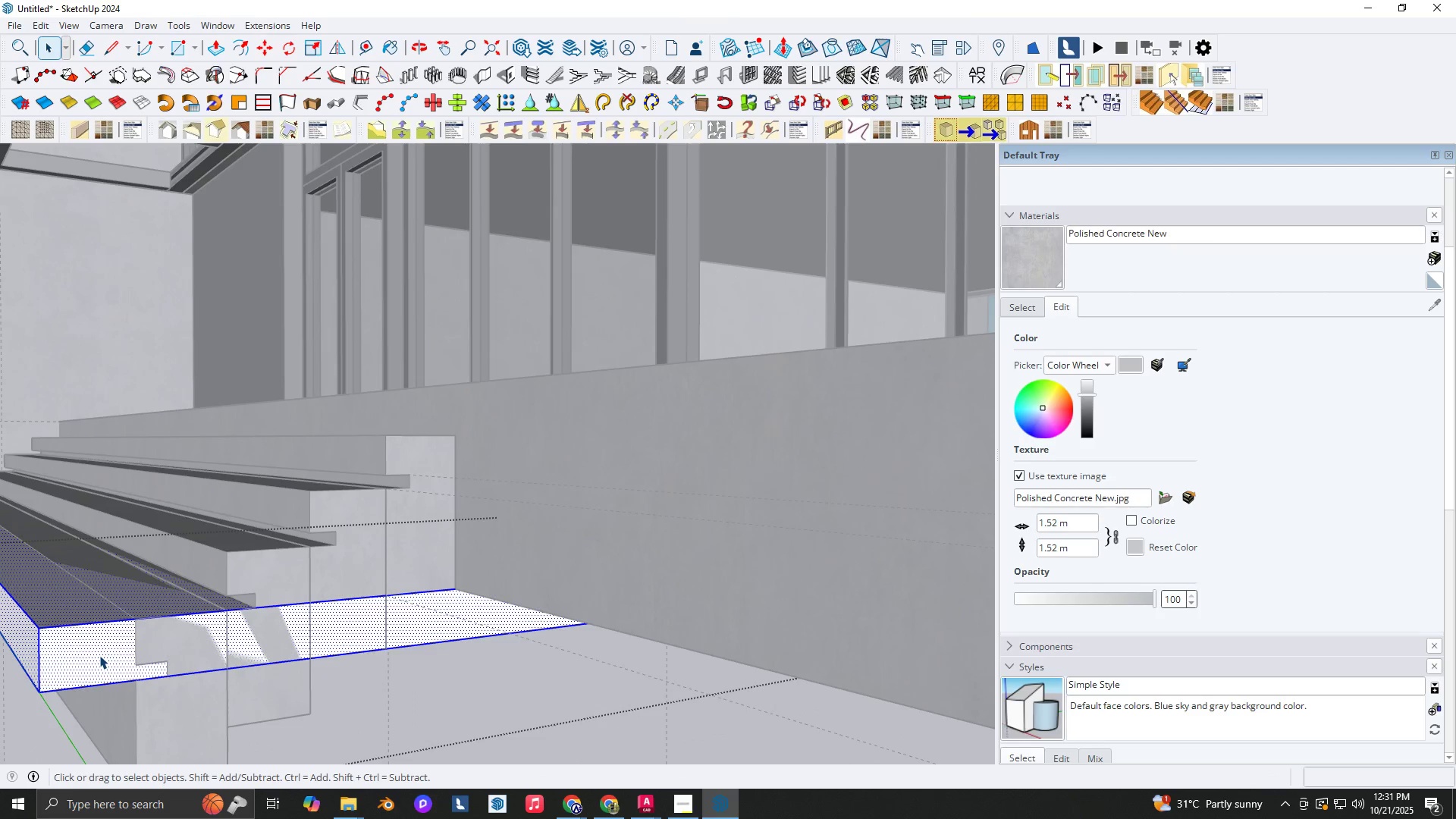 
key(P)
 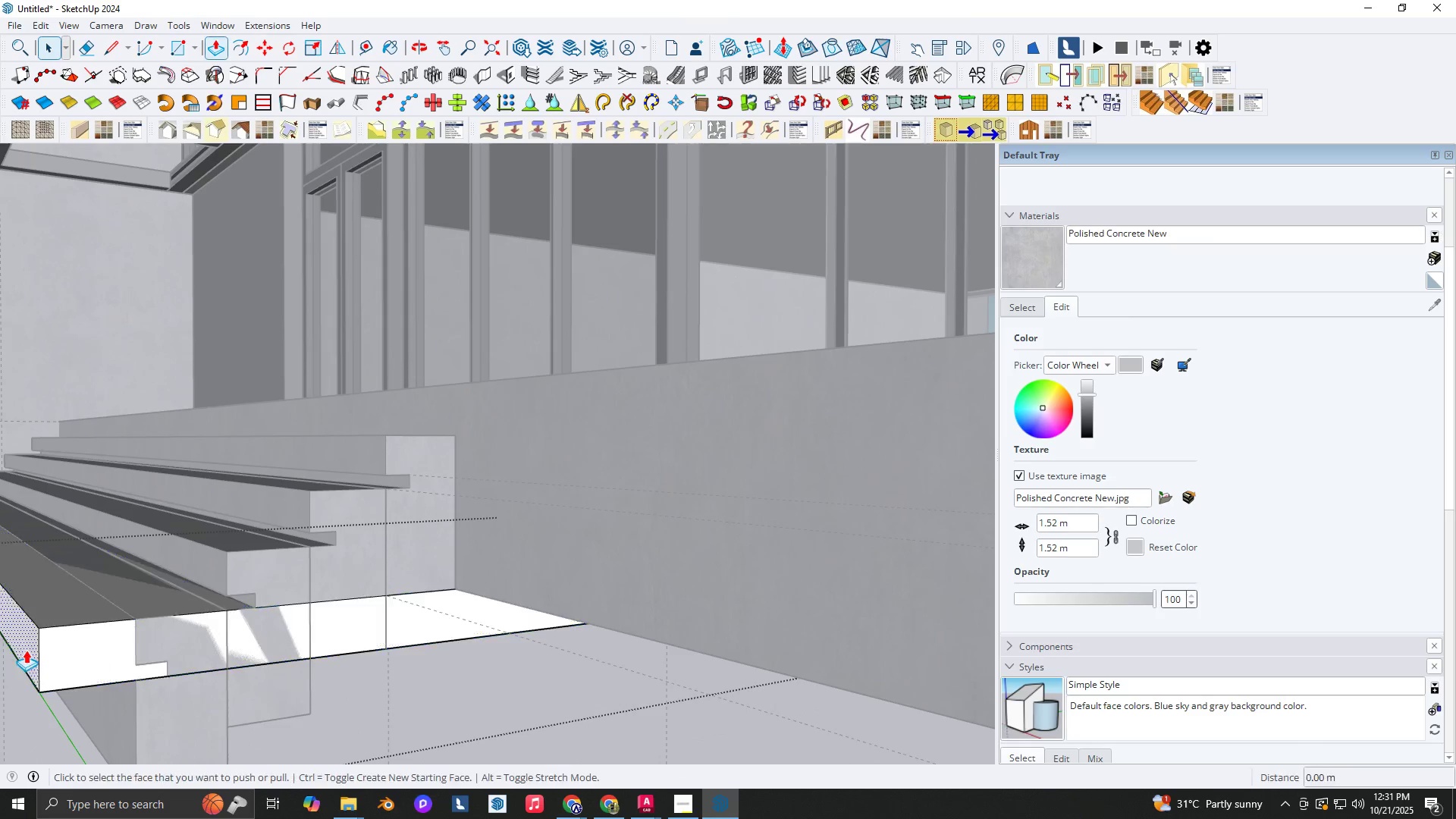 
scroll: coordinate [21, 649], scroll_direction: up, amount: 2.0
 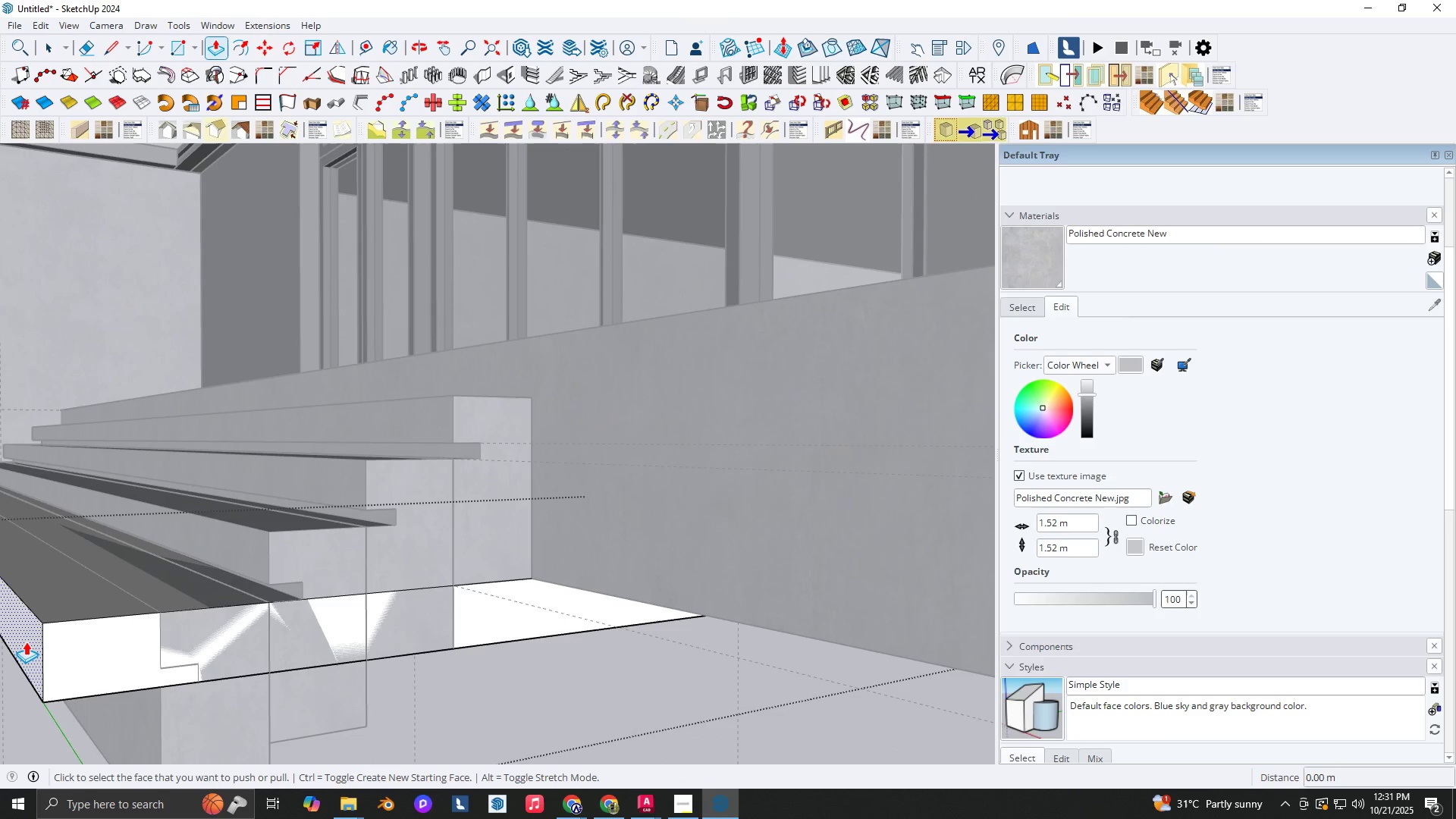 
left_click([26, 642])
 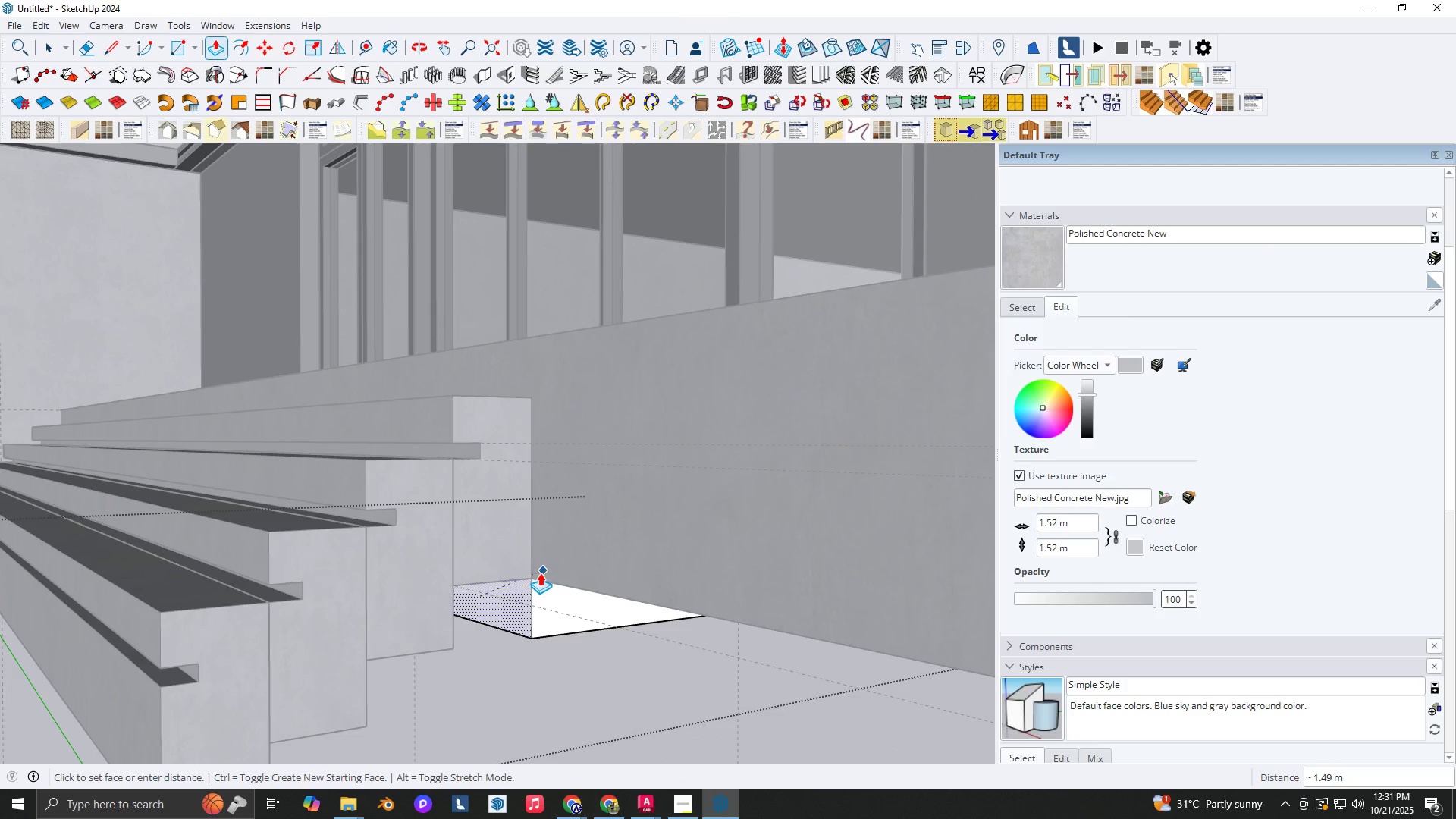 
left_click([537, 575])
 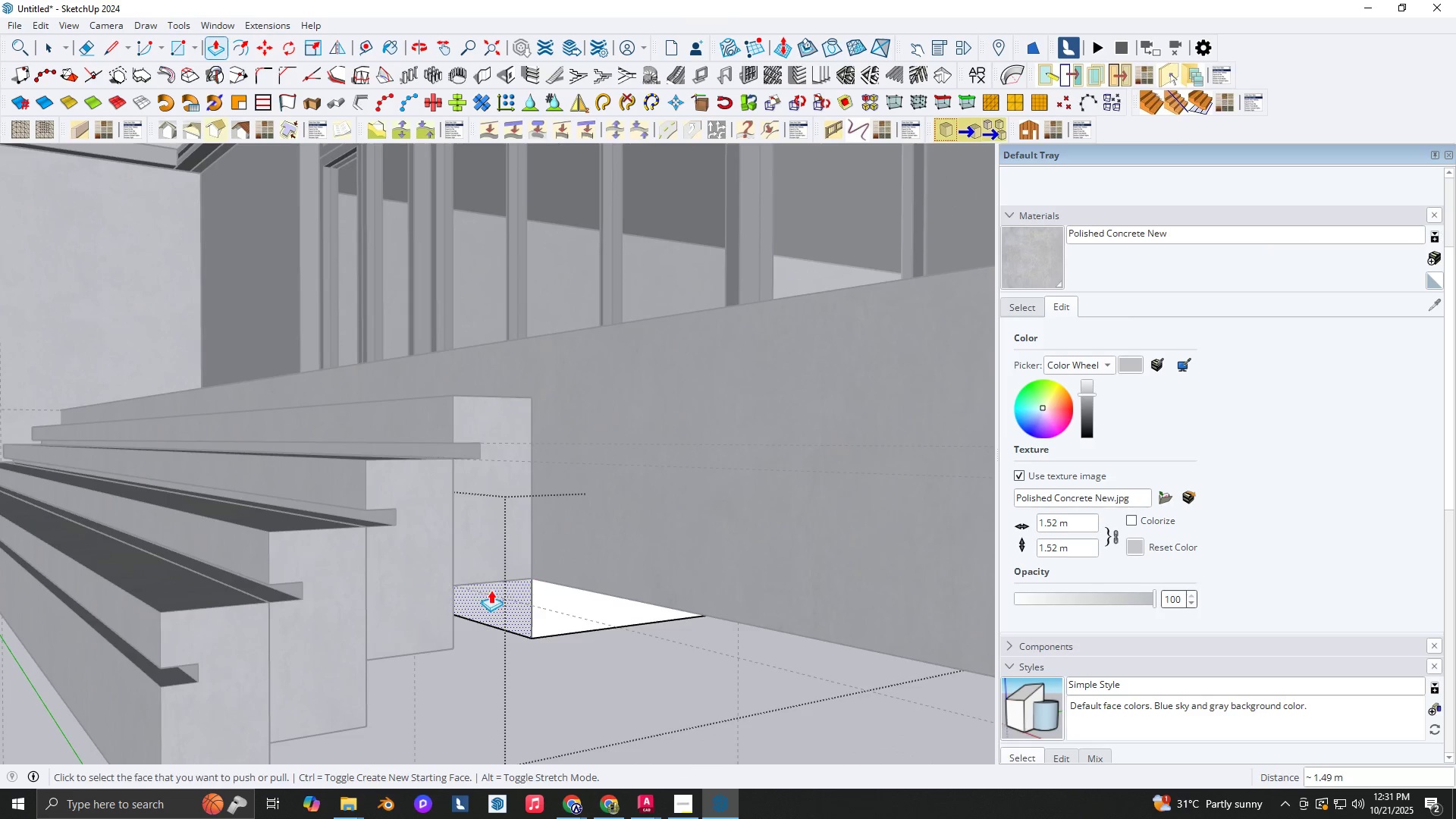 
key(Space)
 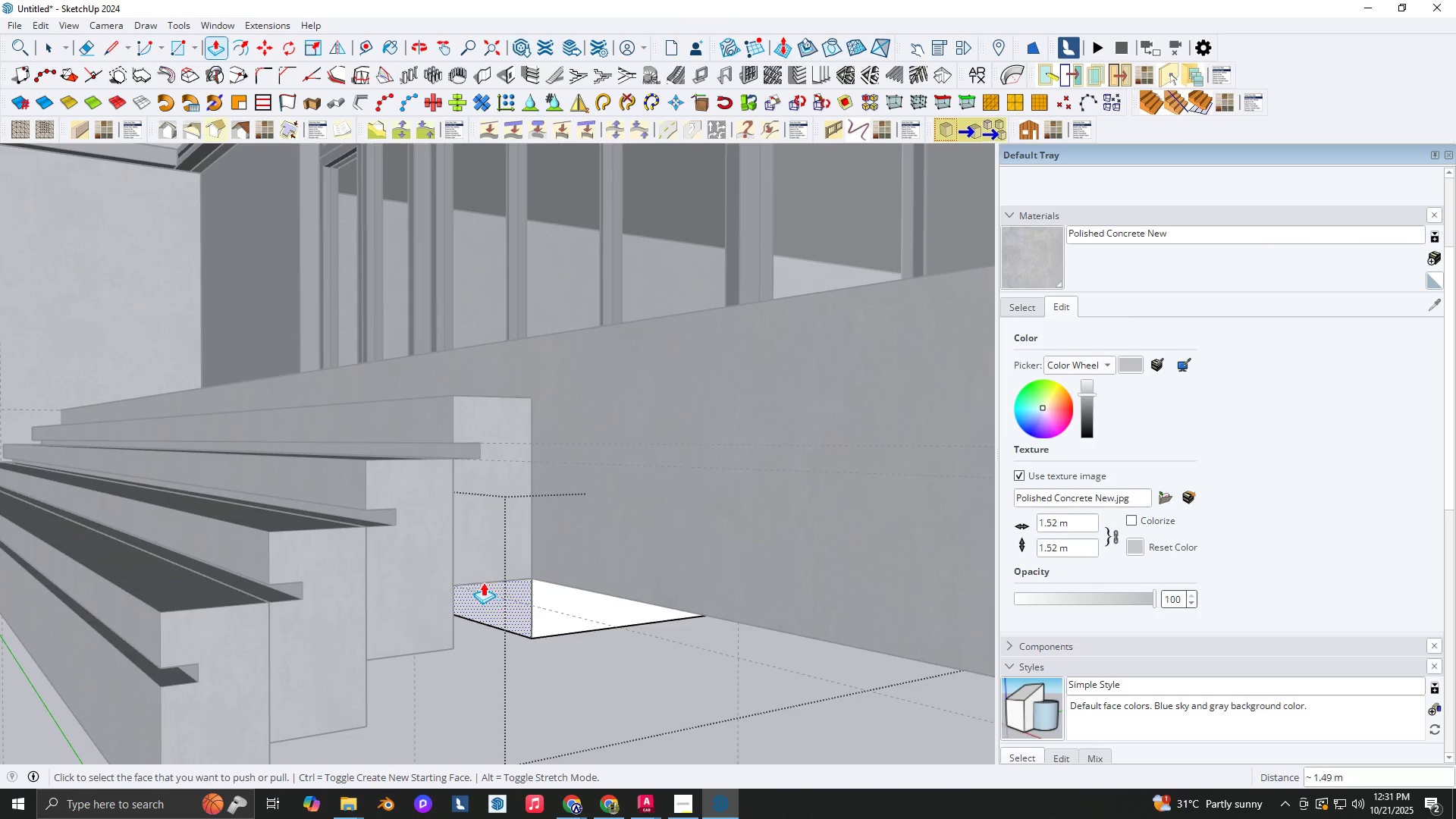 
scroll: coordinate [483, 582], scroll_direction: down, amount: 10.0
 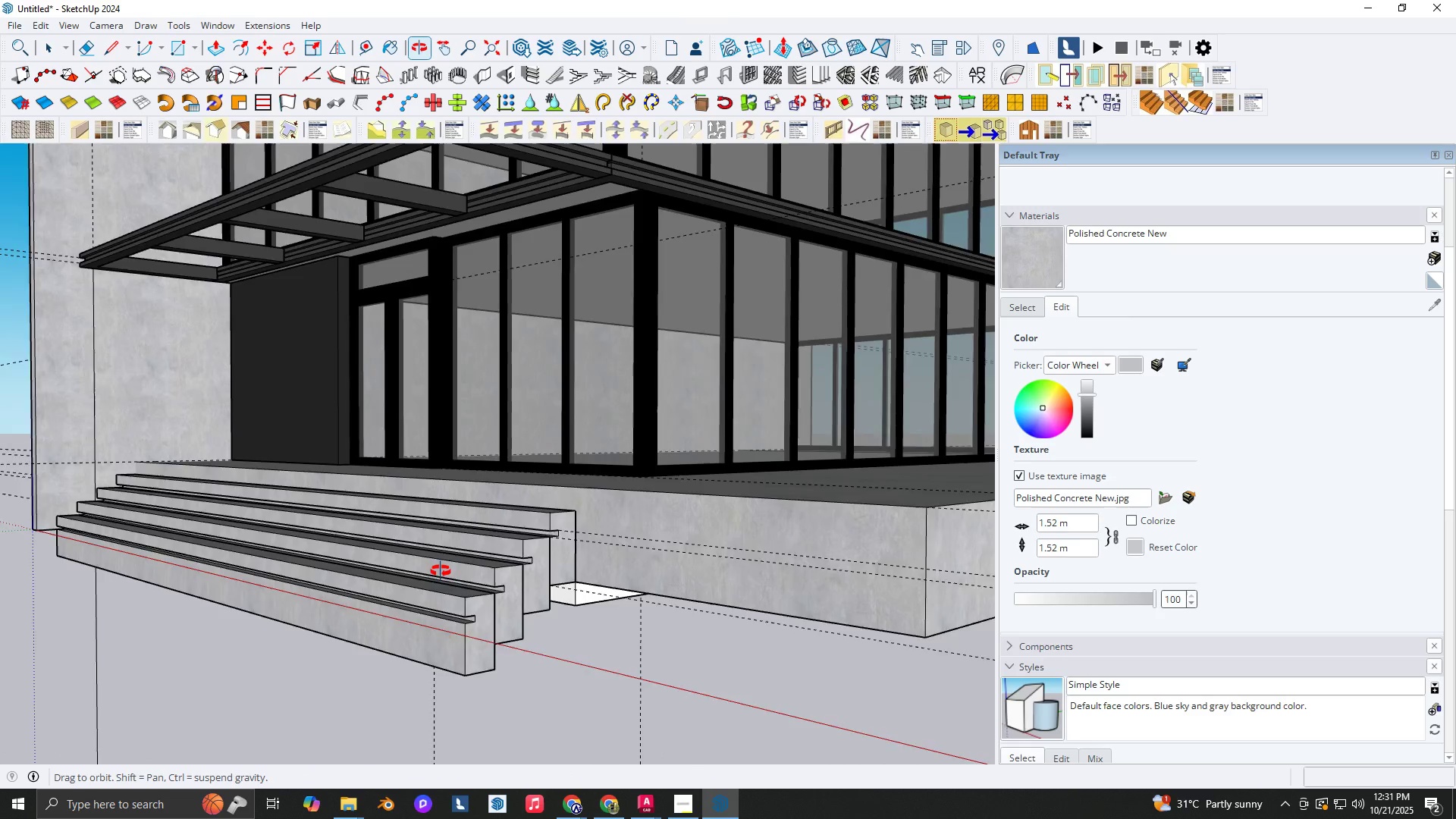 
key(Escape)
 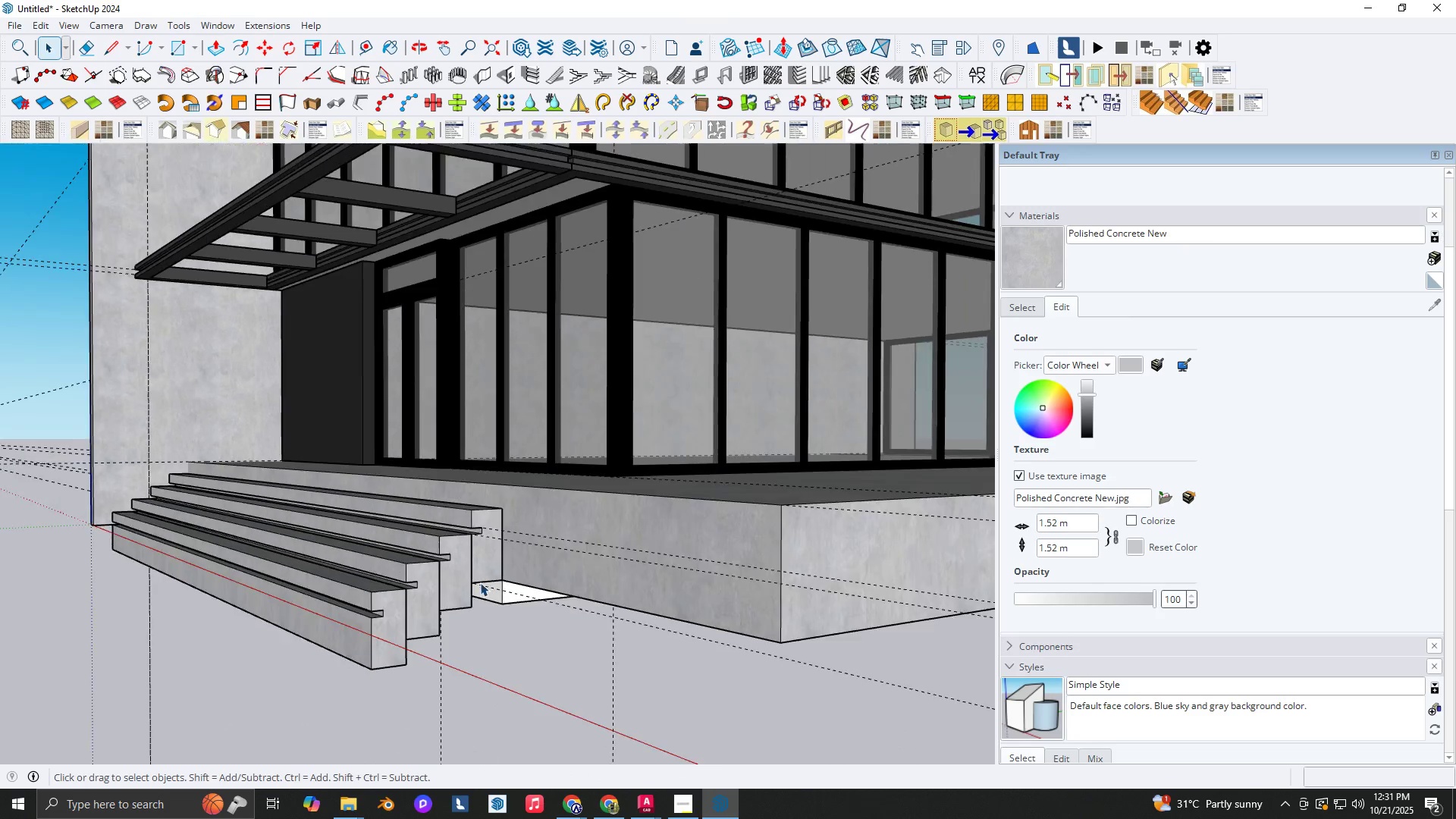 
key(Escape)
 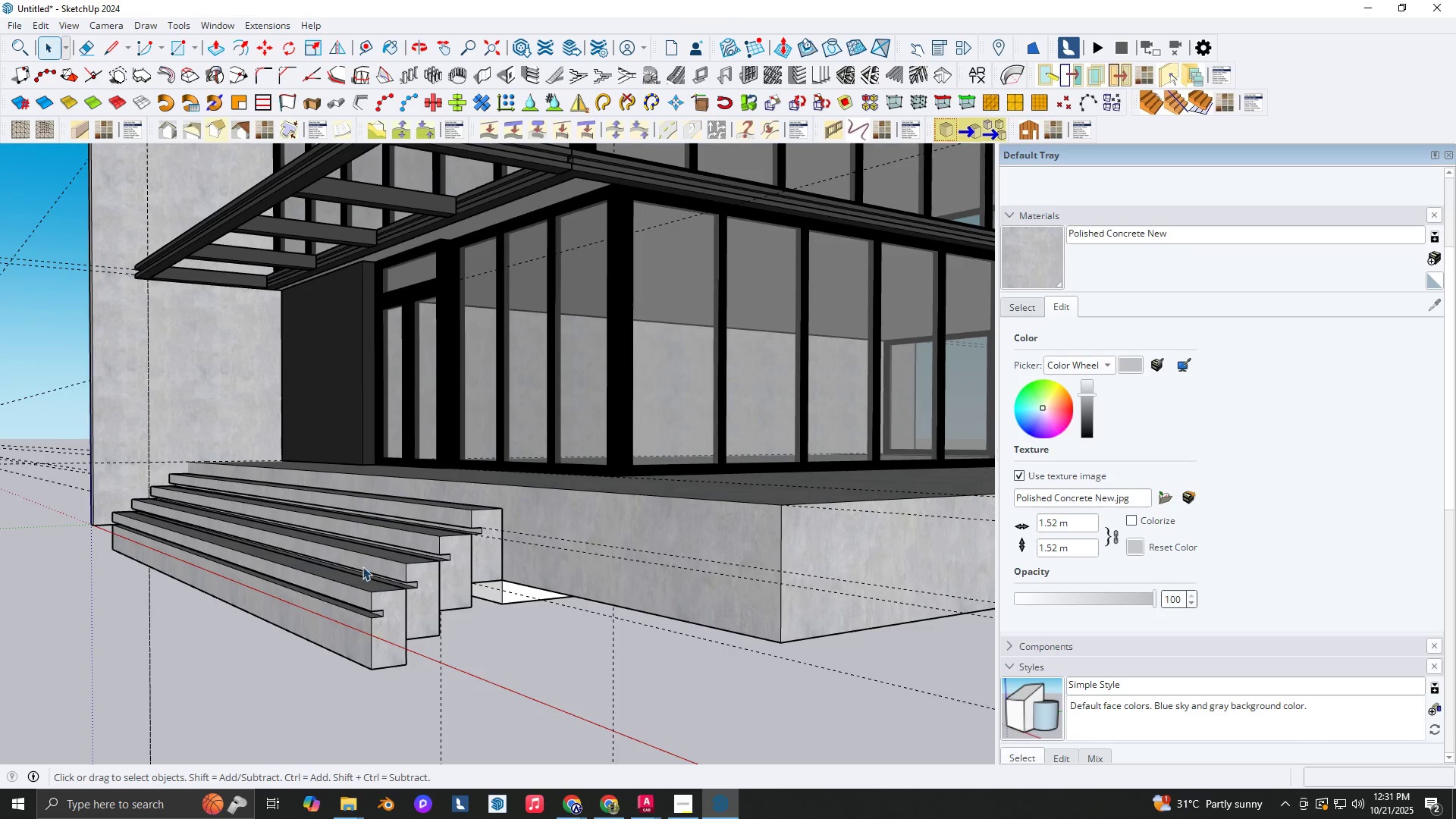 
key(Escape)
 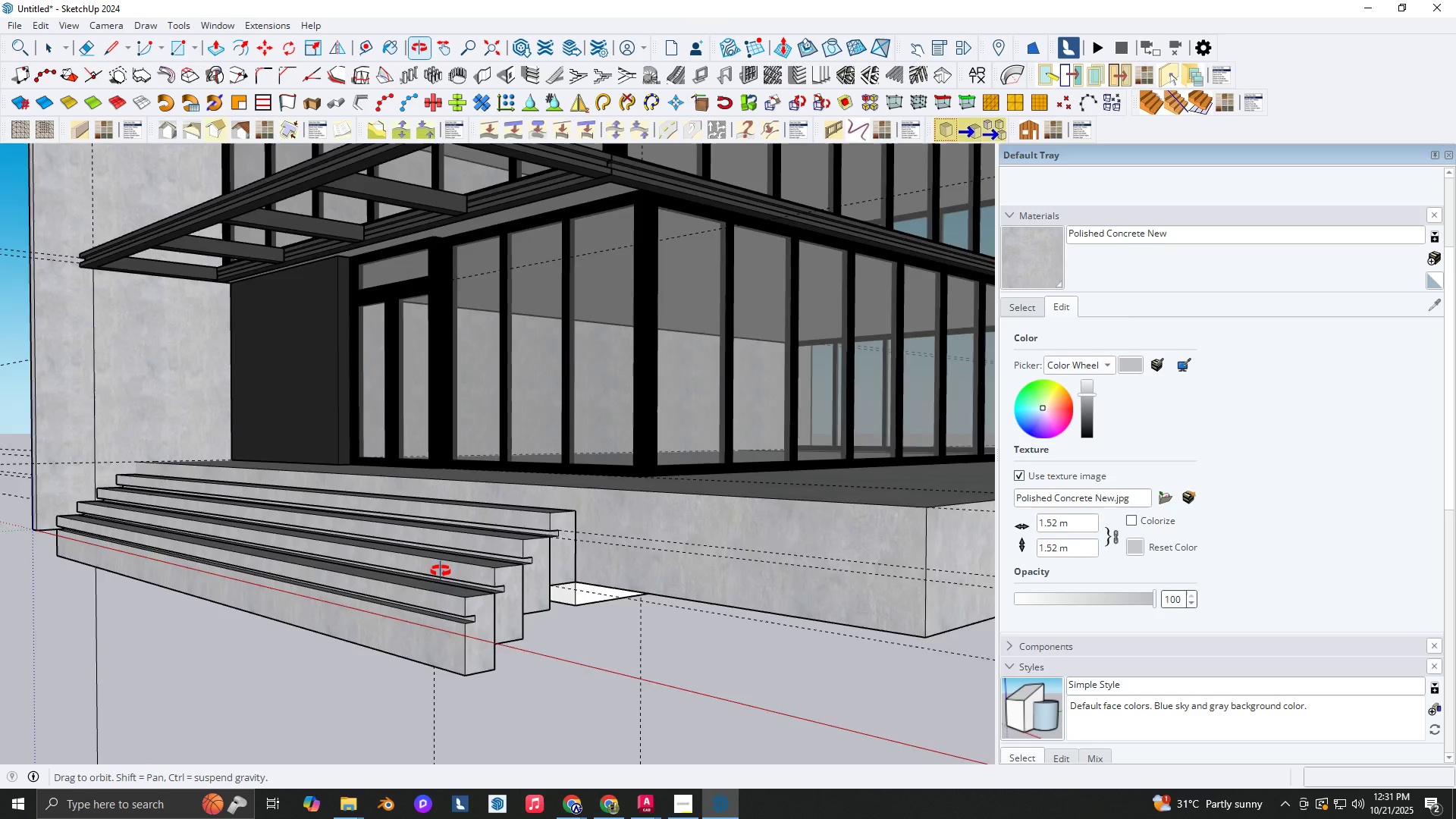 
scroll: coordinate [585, 589], scroll_direction: up, amount: 4.0
 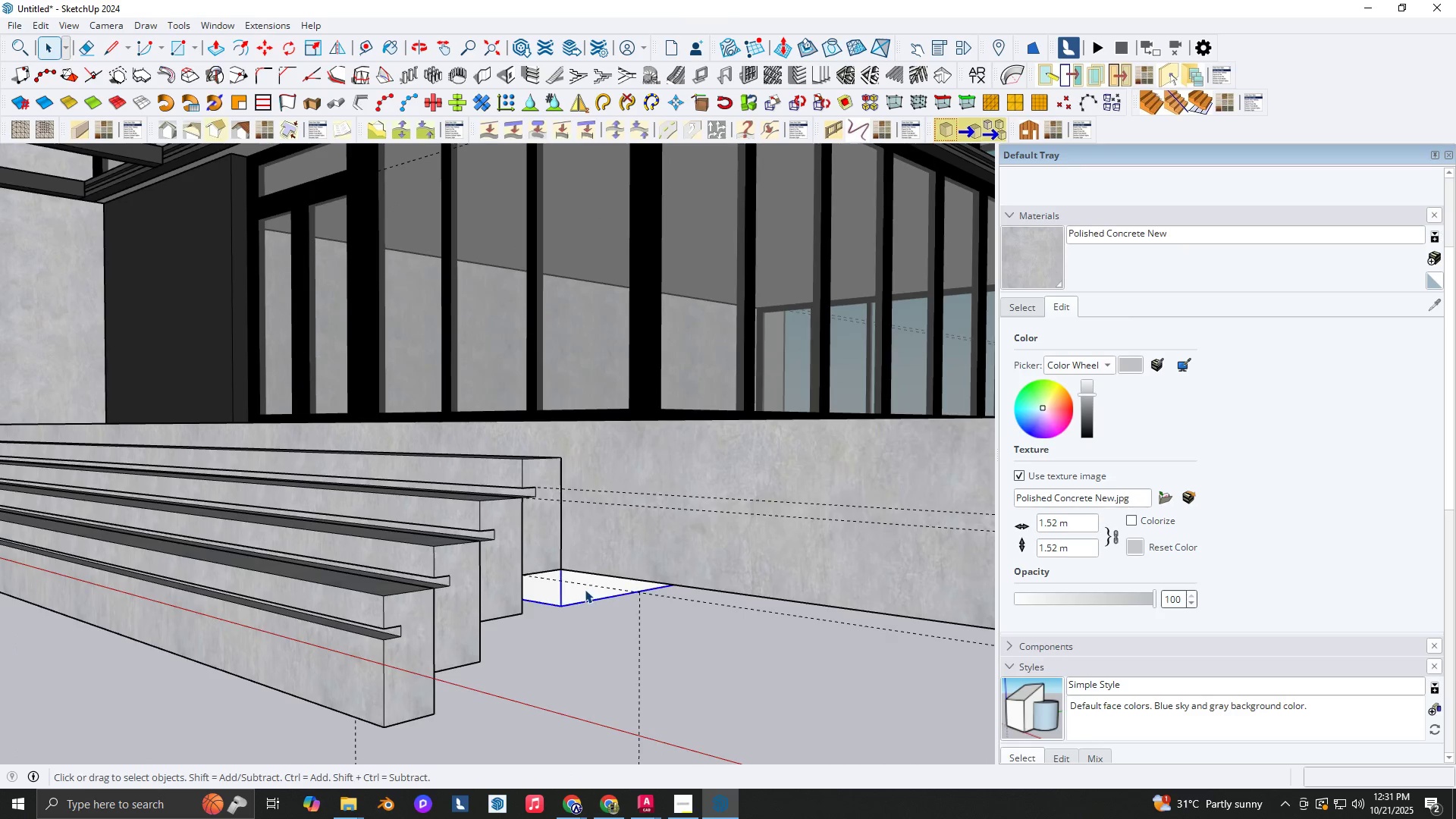 
double_click([585, 589])
 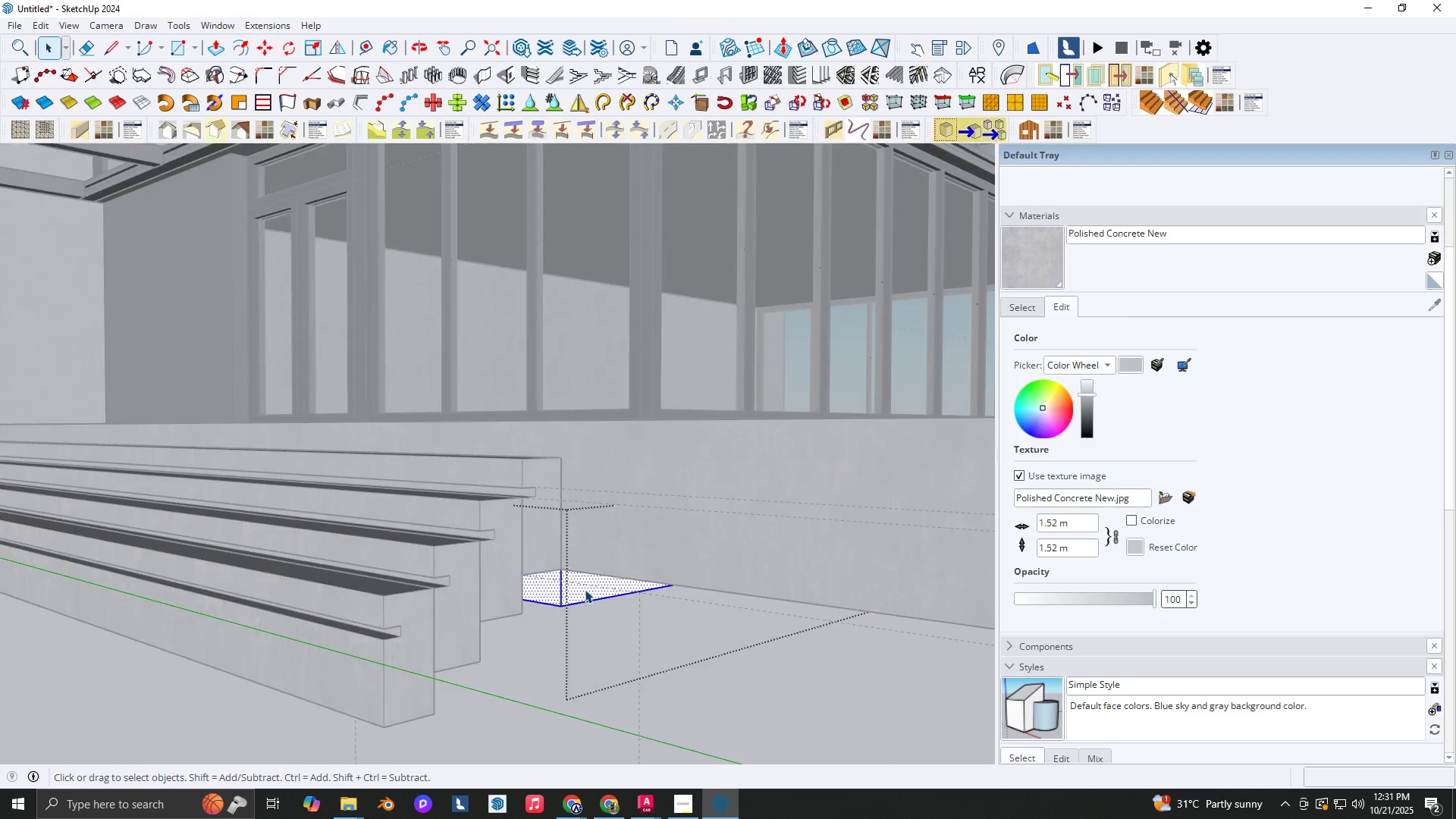 
triple_click([585, 589])
 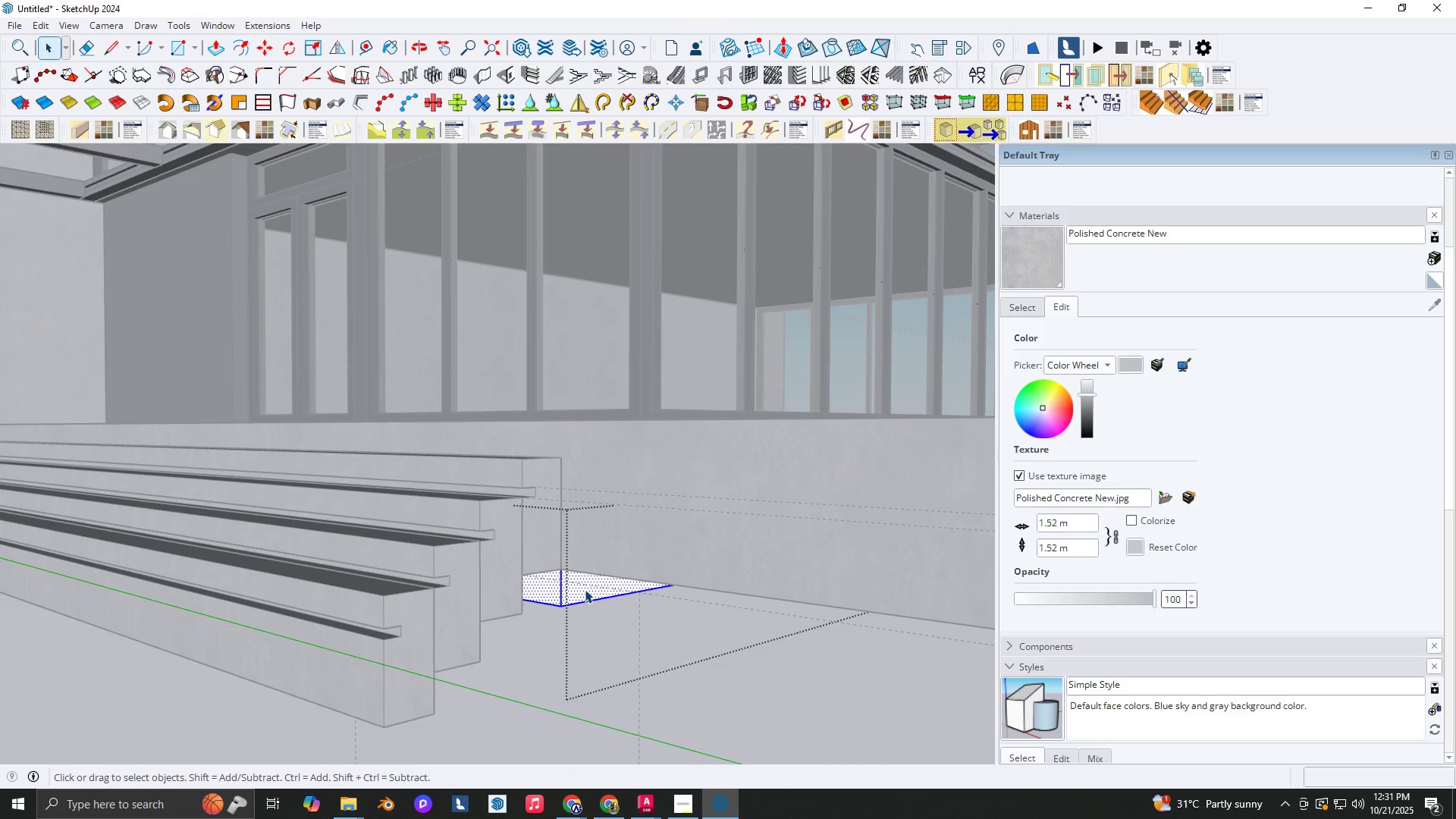 
triple_click([585, 589])
 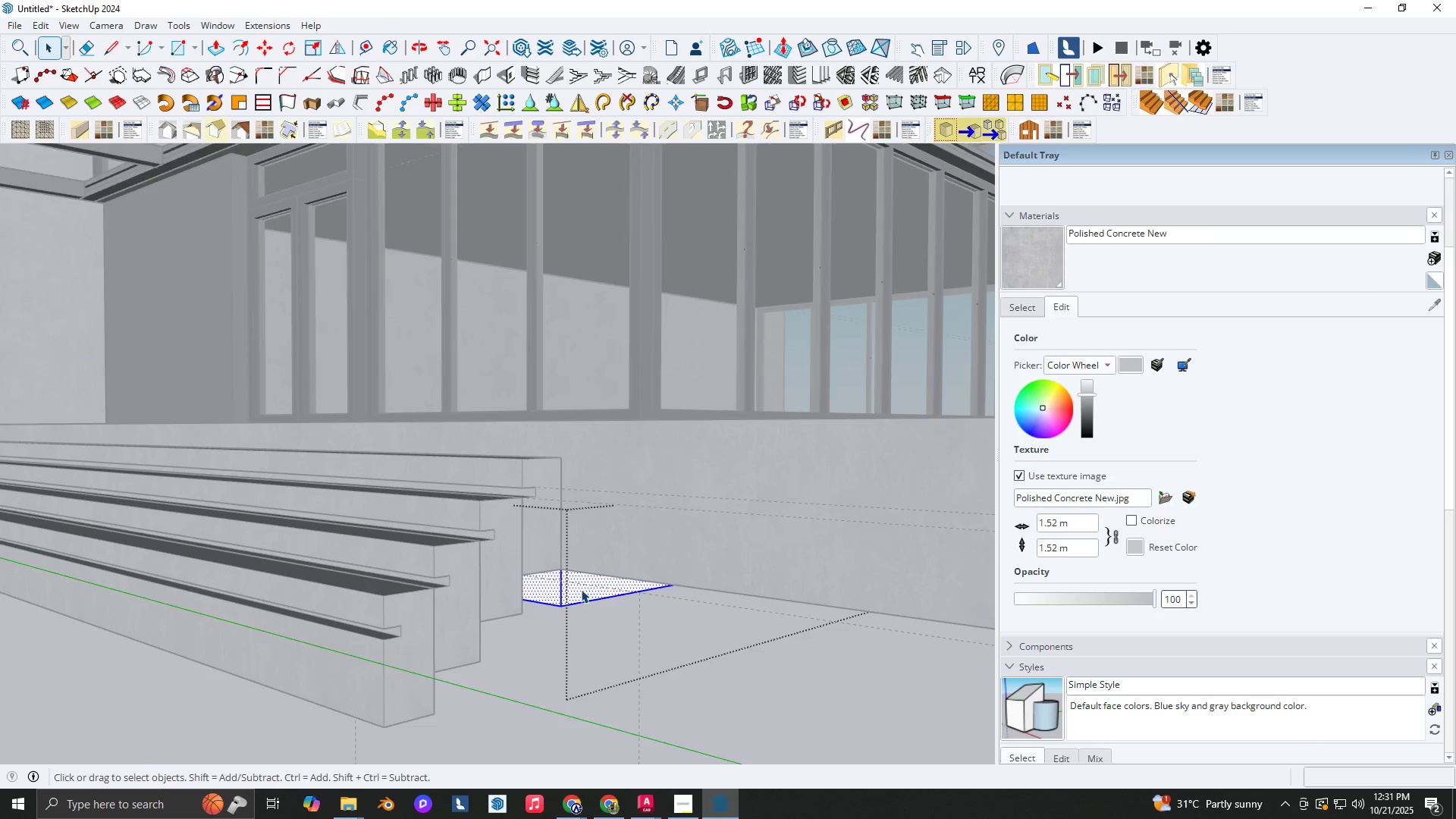 
scroll: coordinate [579, 588], scroll_direction: down, amount: 4.0
 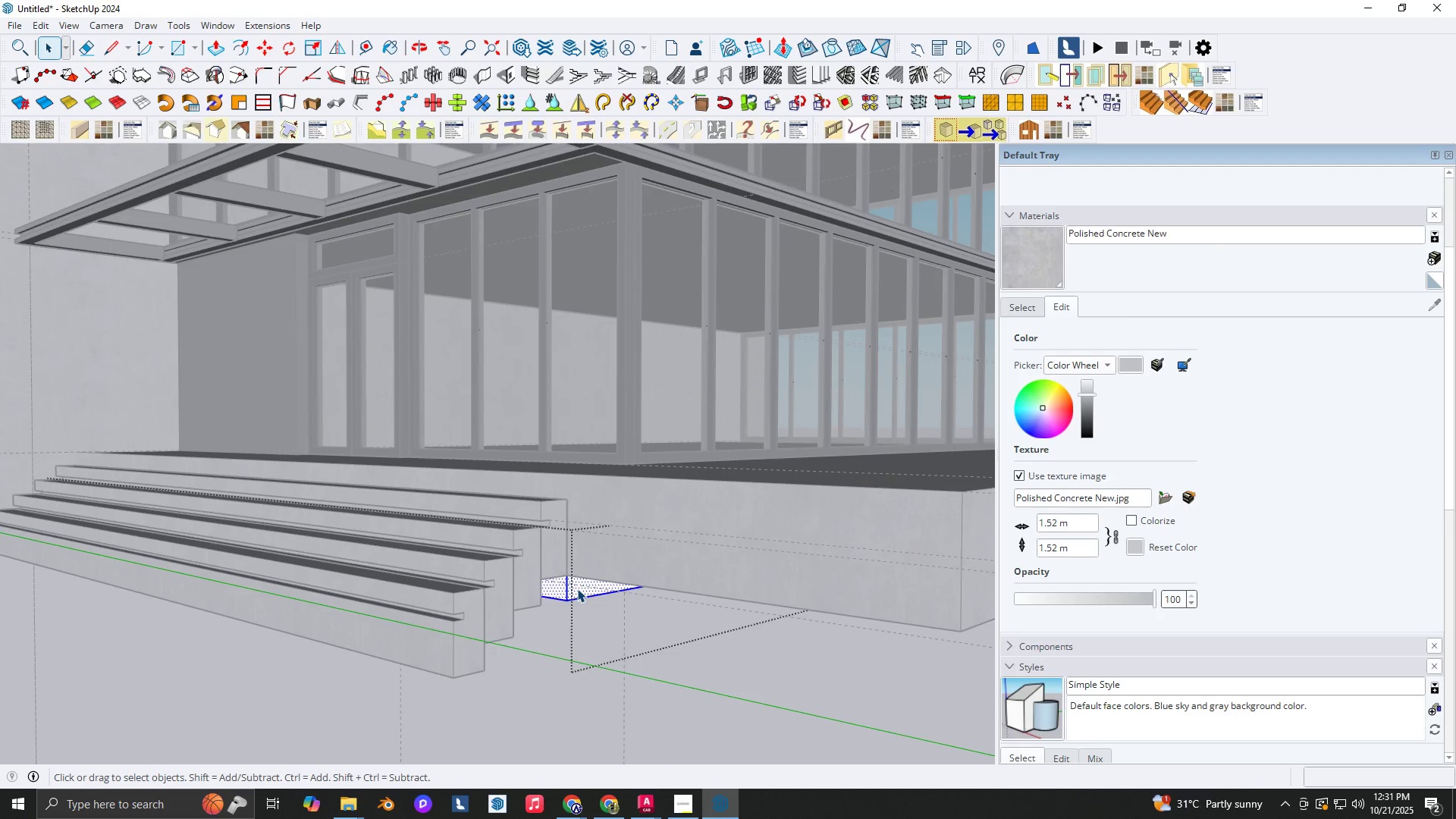 
key(Space)
 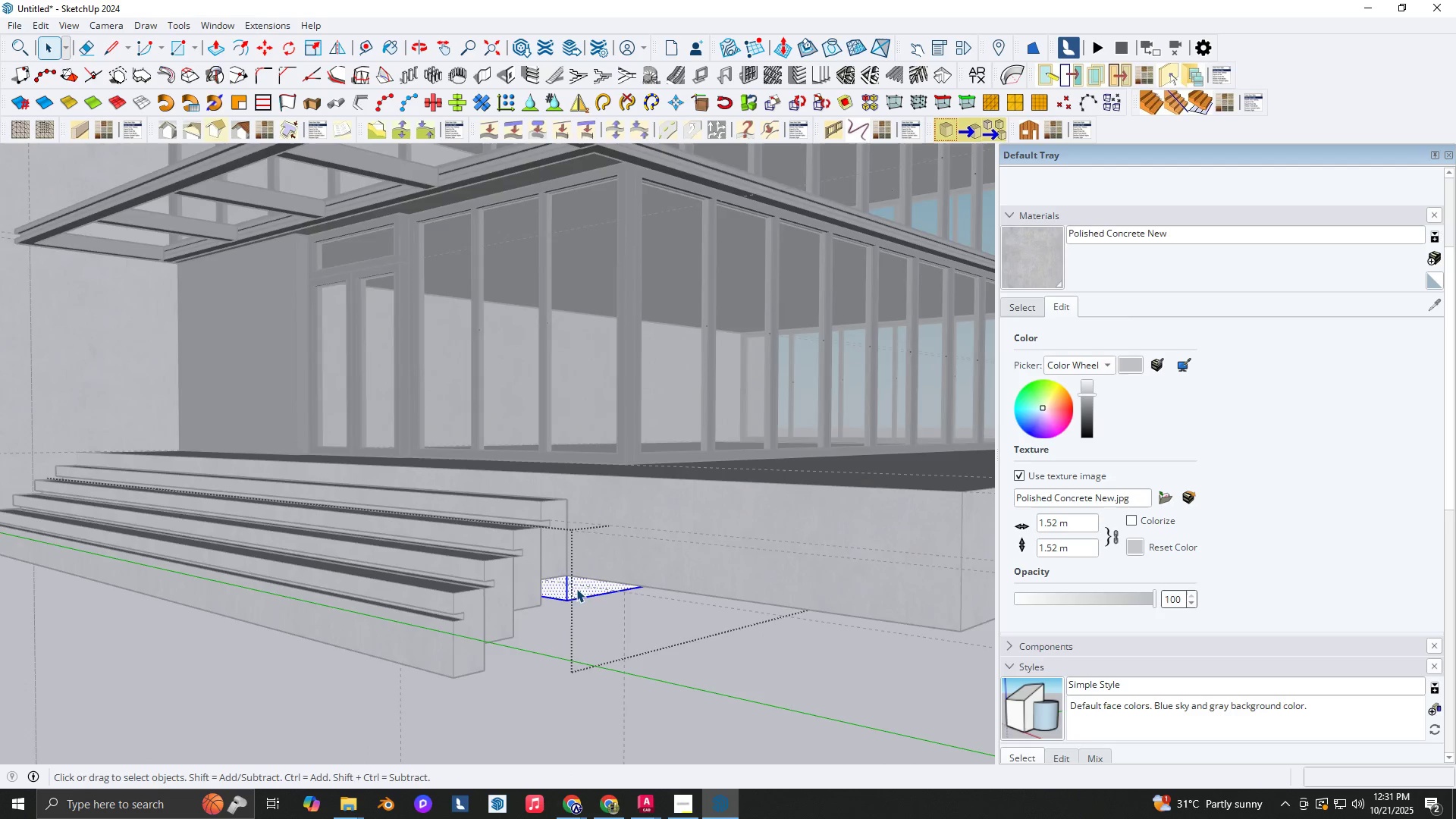 
key(Escape)
 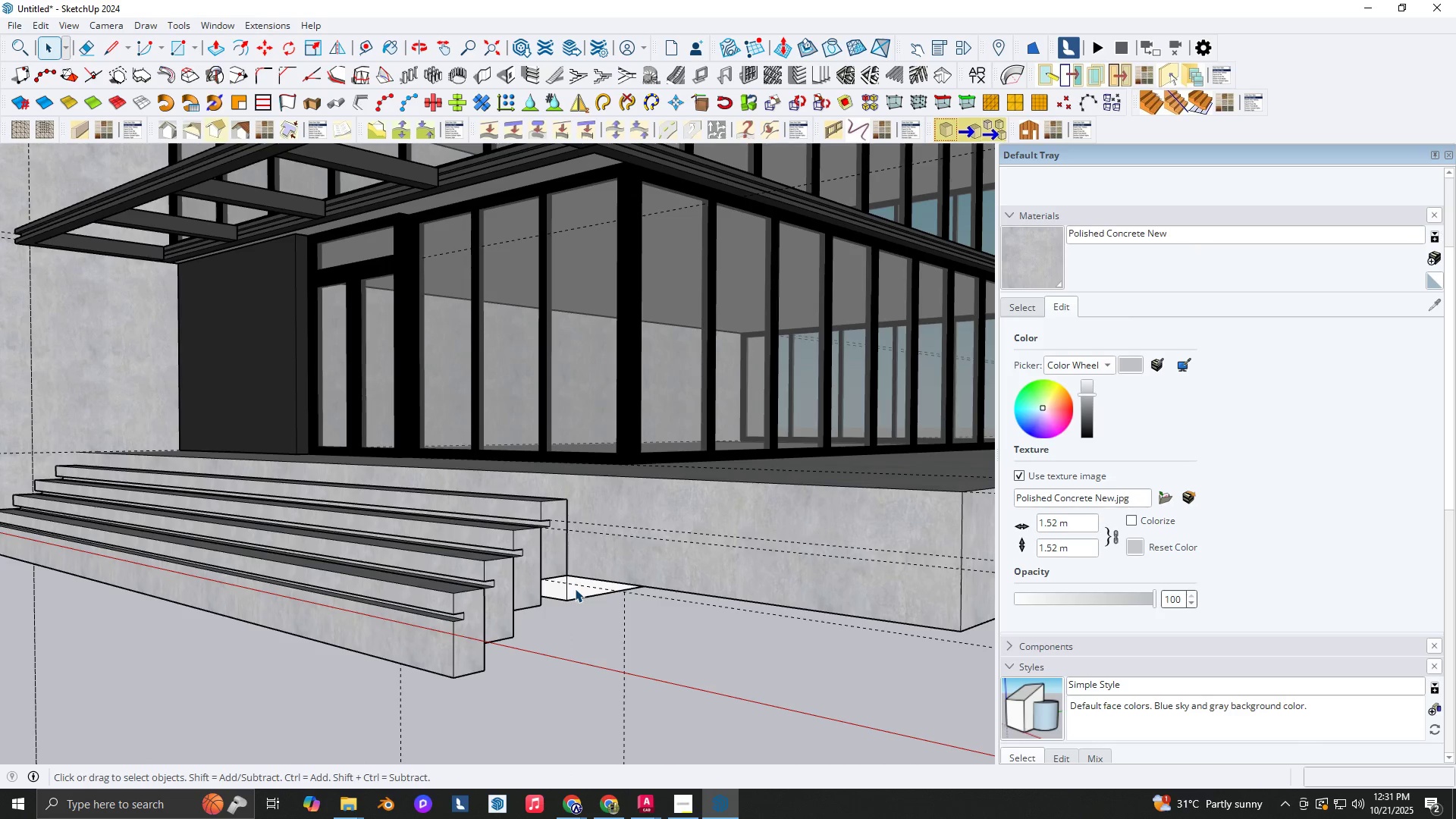 
left_click([575, 588])
 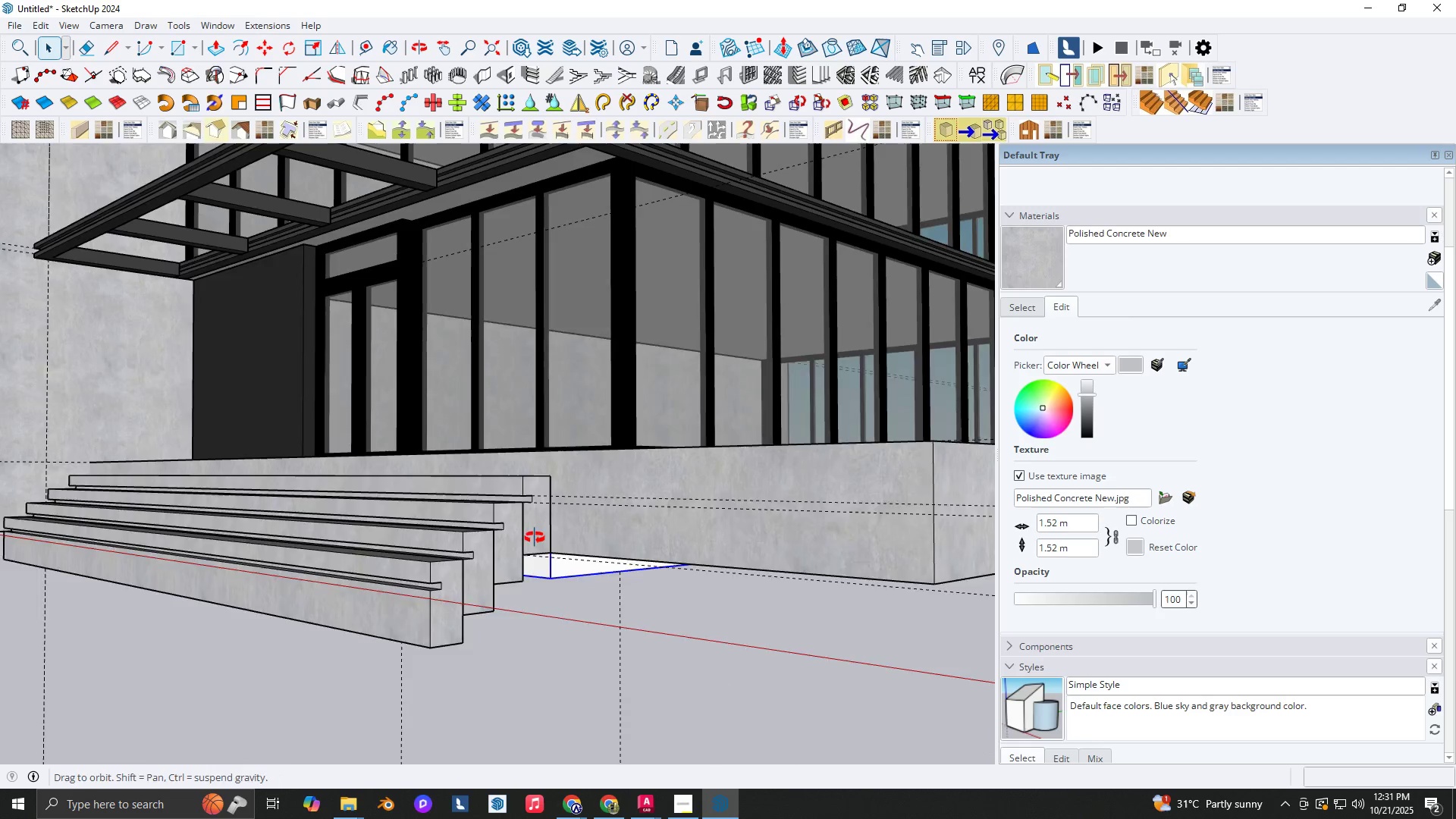 
key(M)
 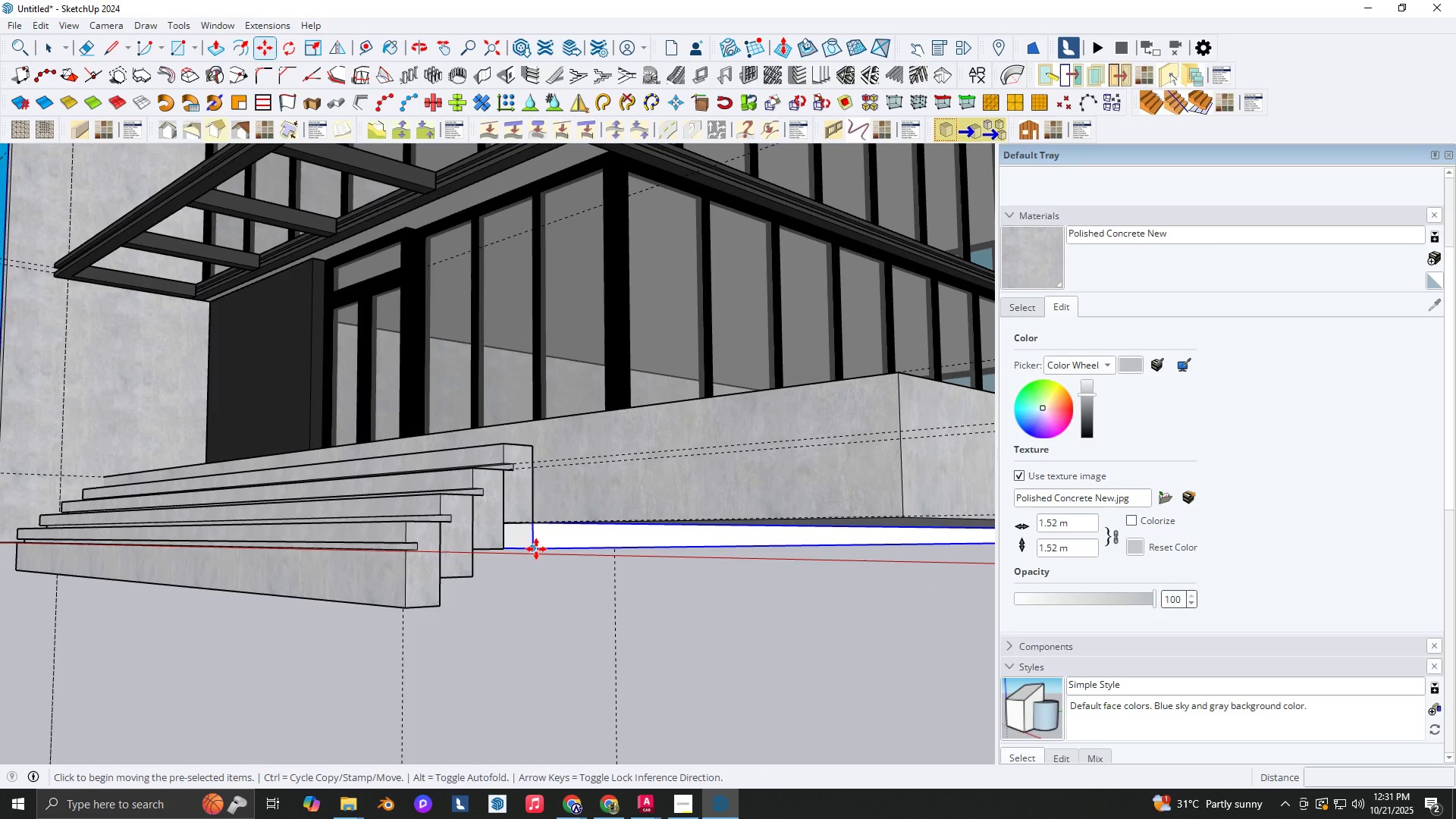 
left_click([536, 549])
 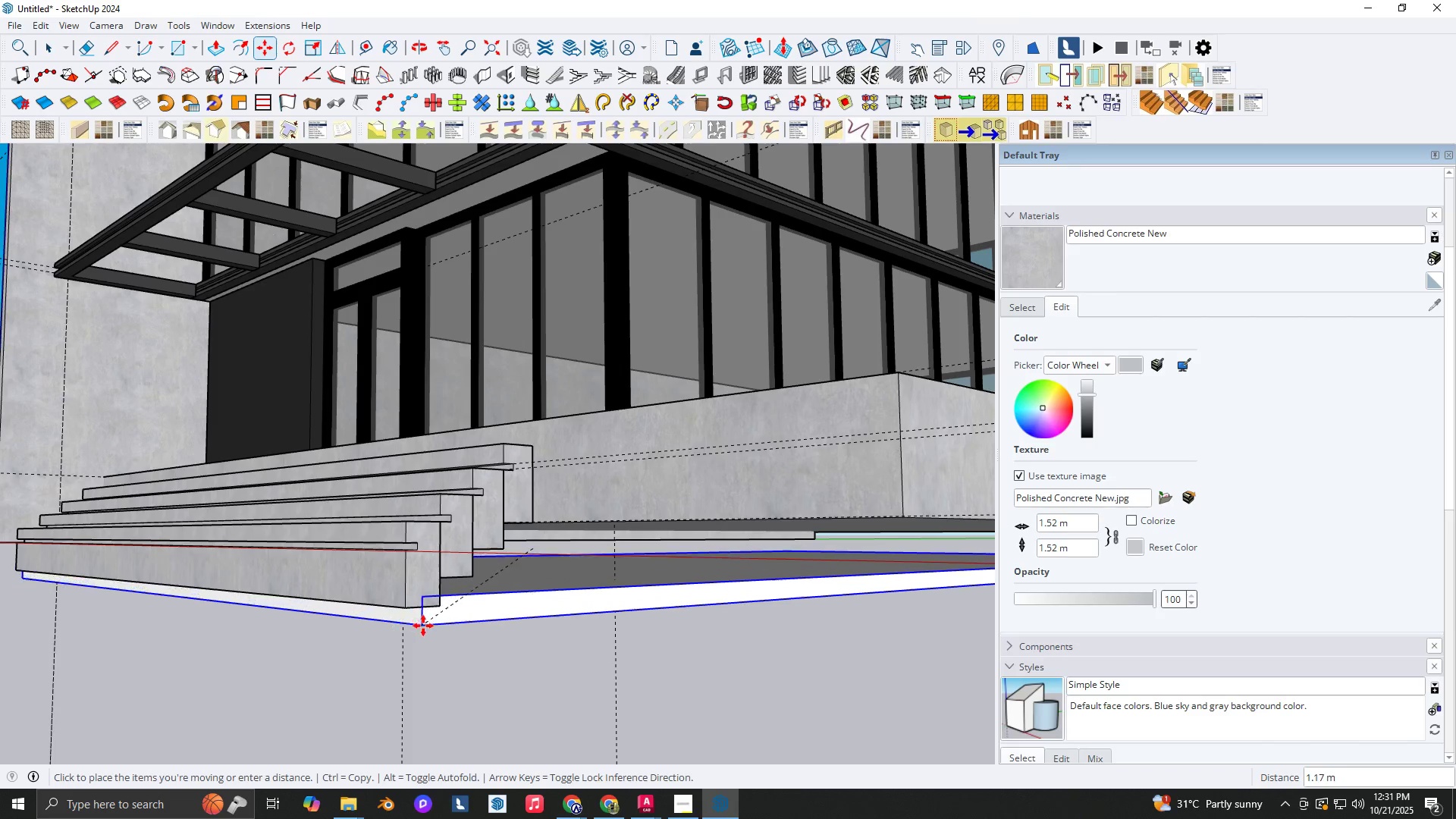 
left_click([408, 622])
 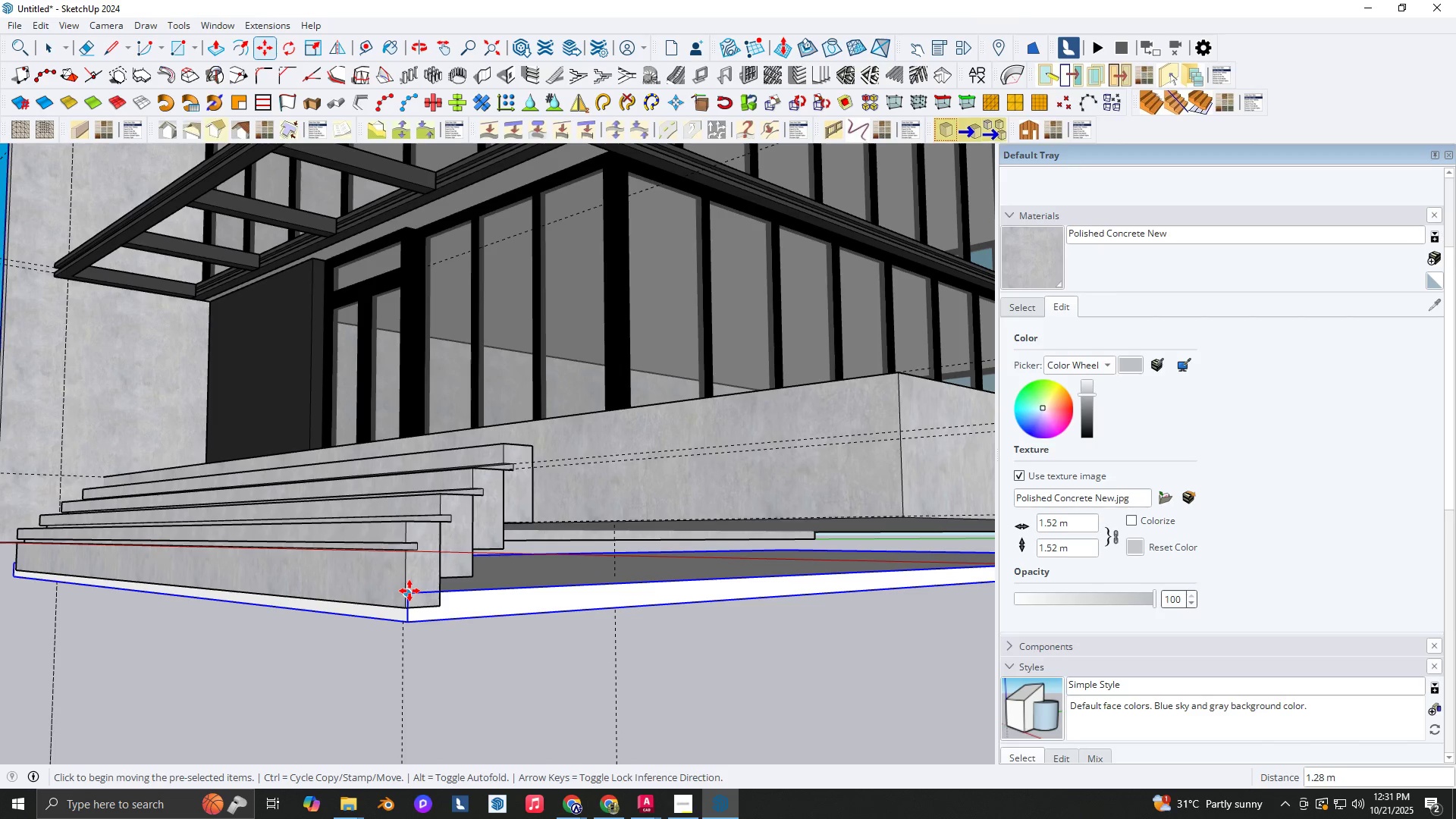 
left_click([410, 591])
 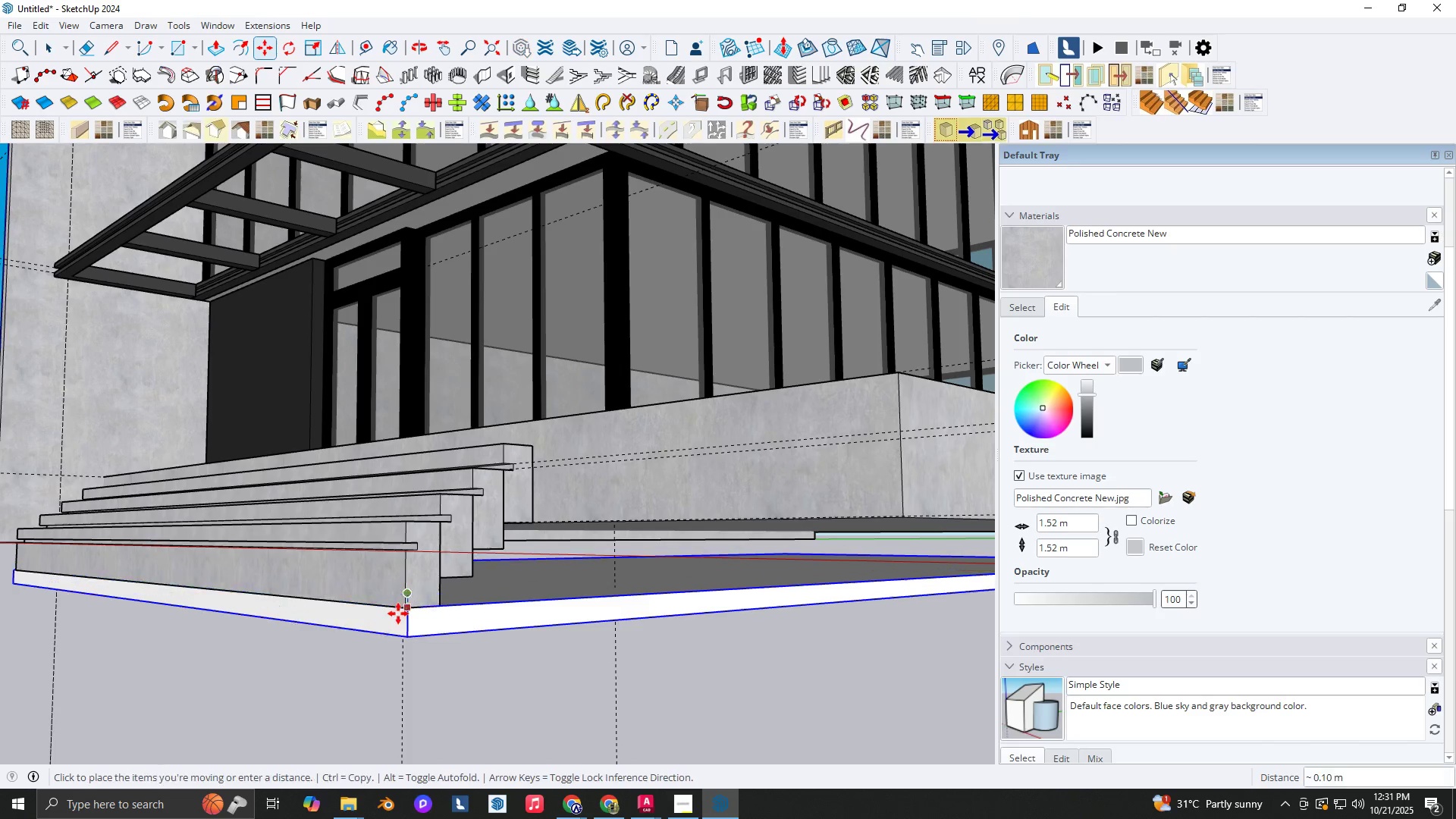 
scroll: coordinate [398, 613], scroll_direction: up, amount: 3.0
 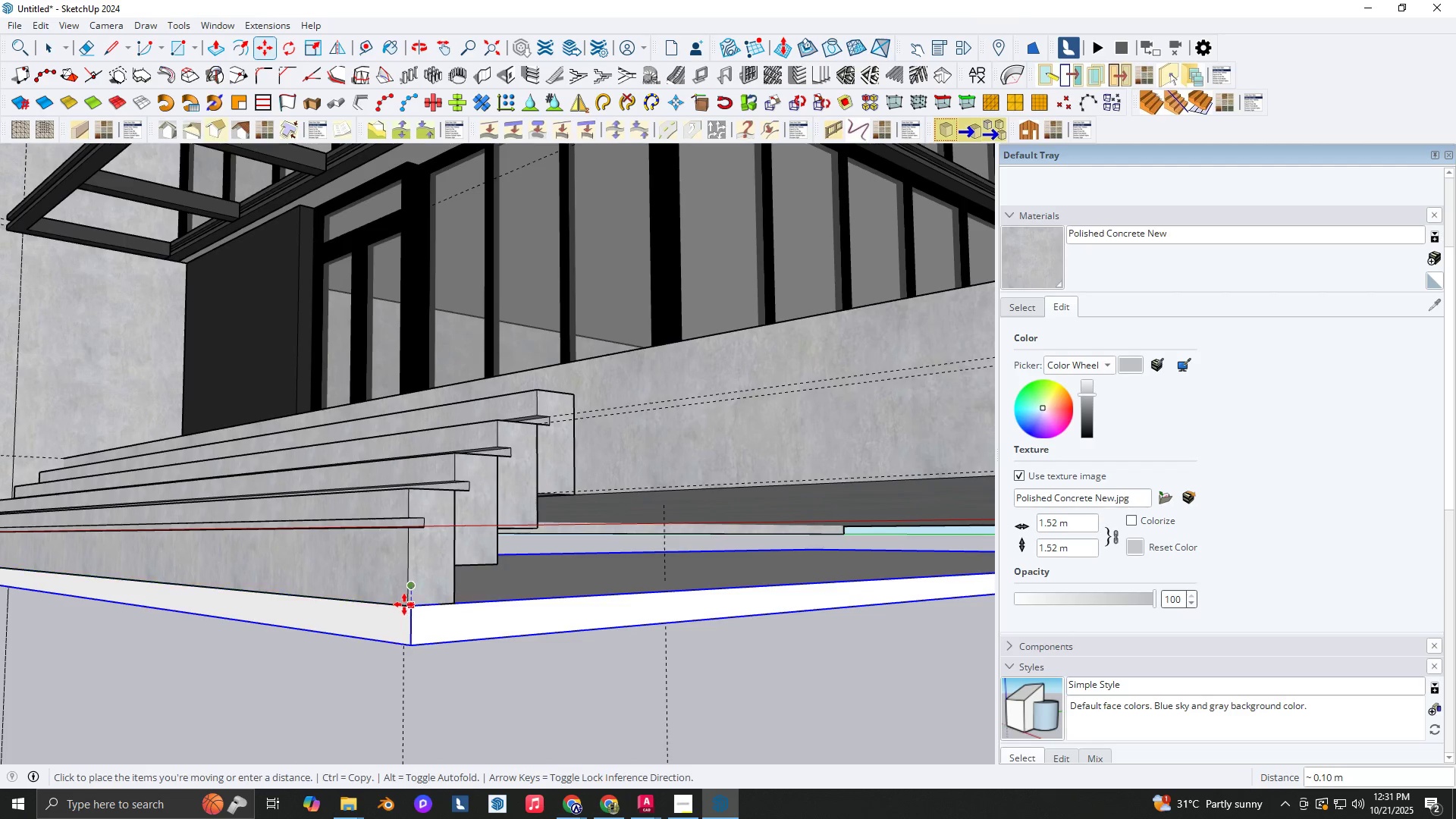 
left_click([404, 604])
 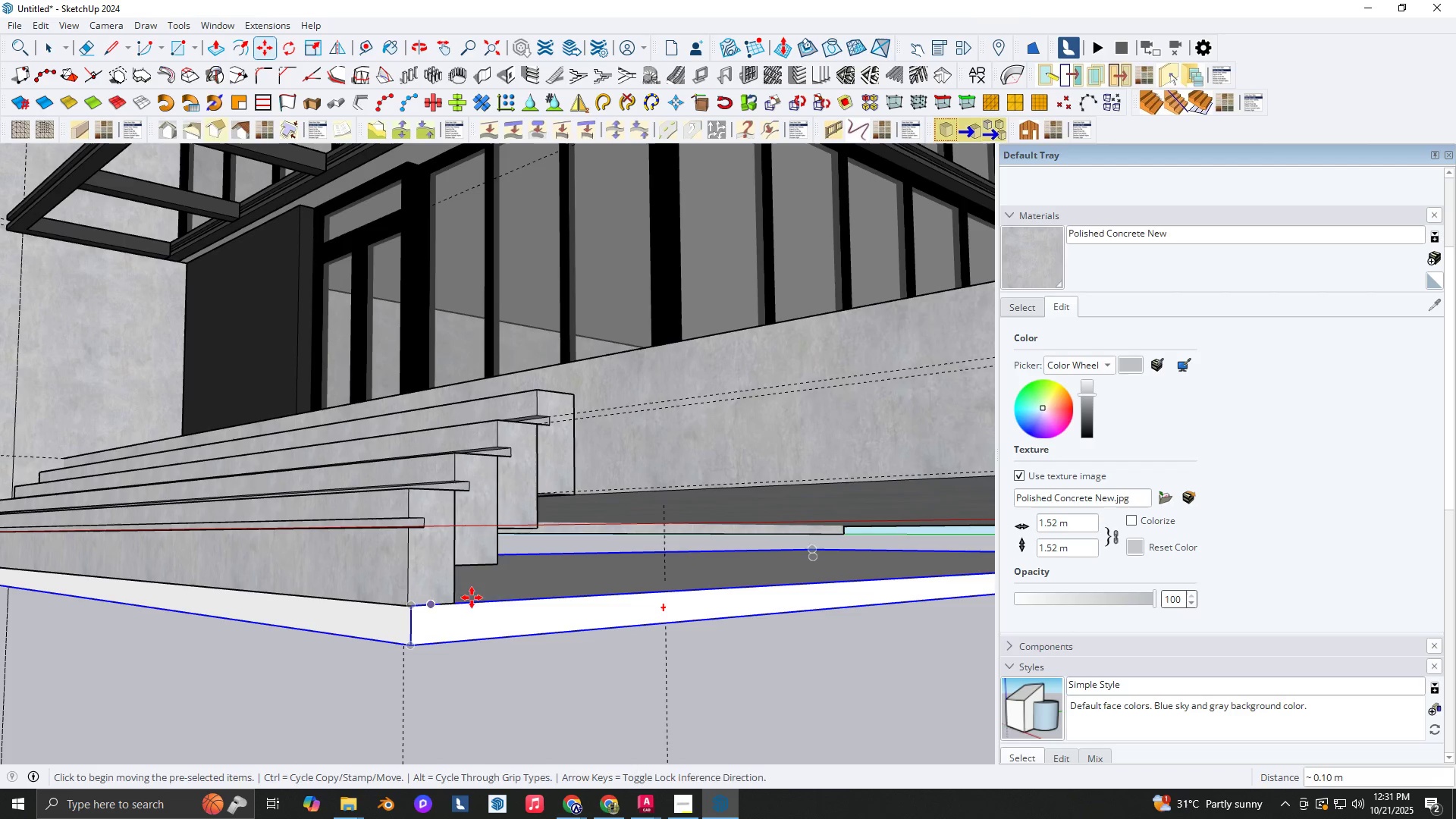 
key(Space)
 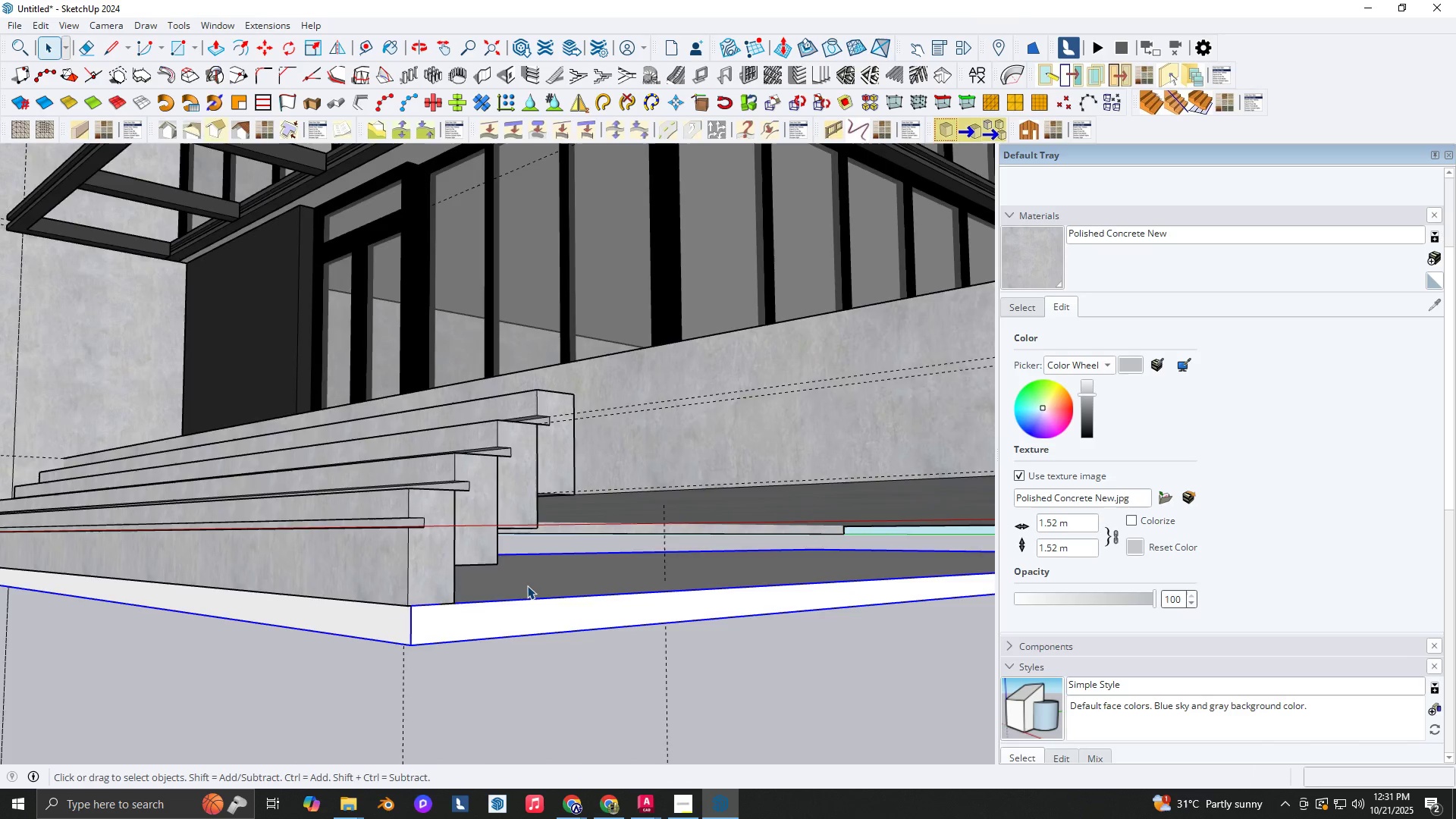 
double_click([527, 585])
 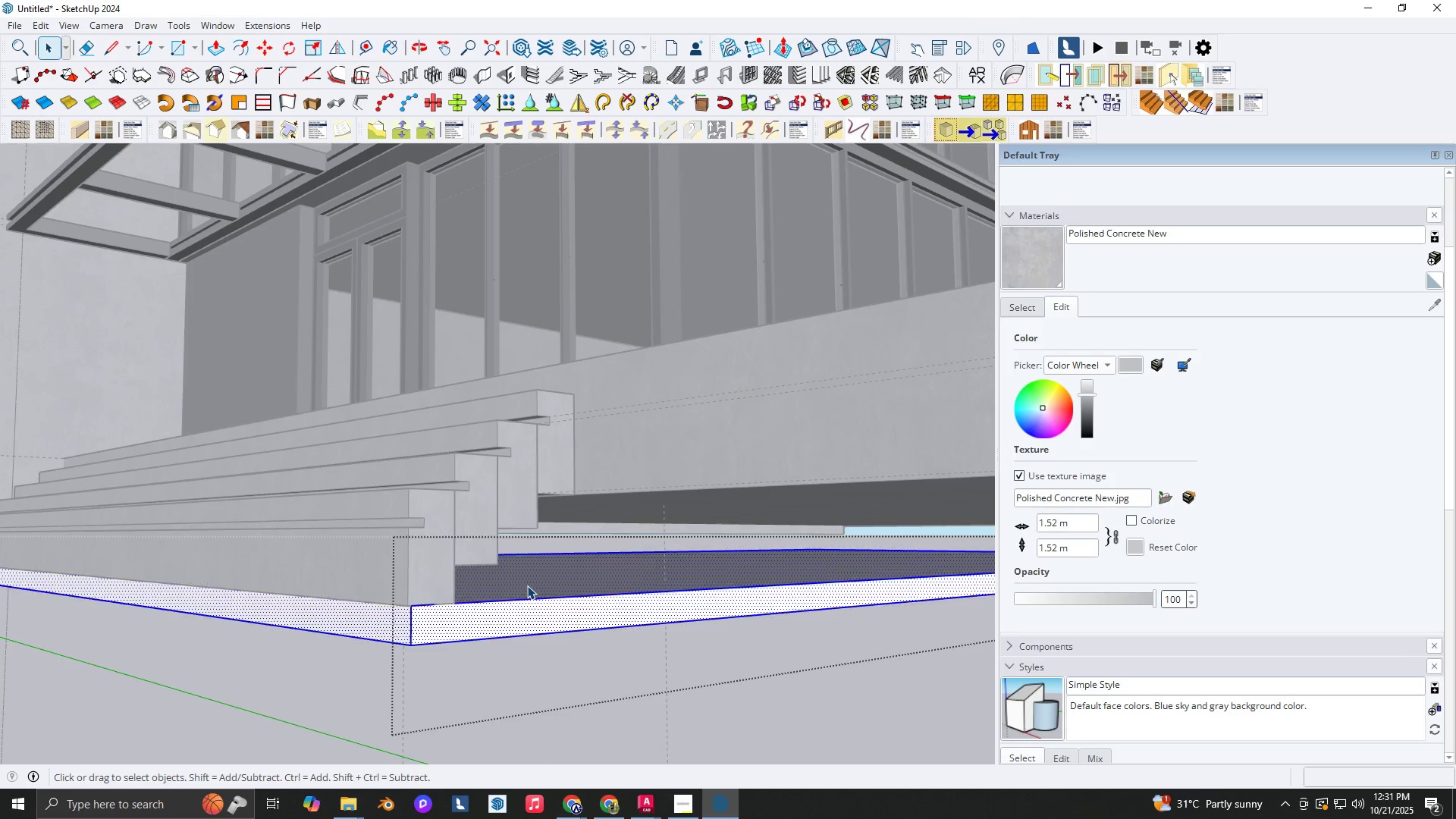 
triple_click([527, 585])
 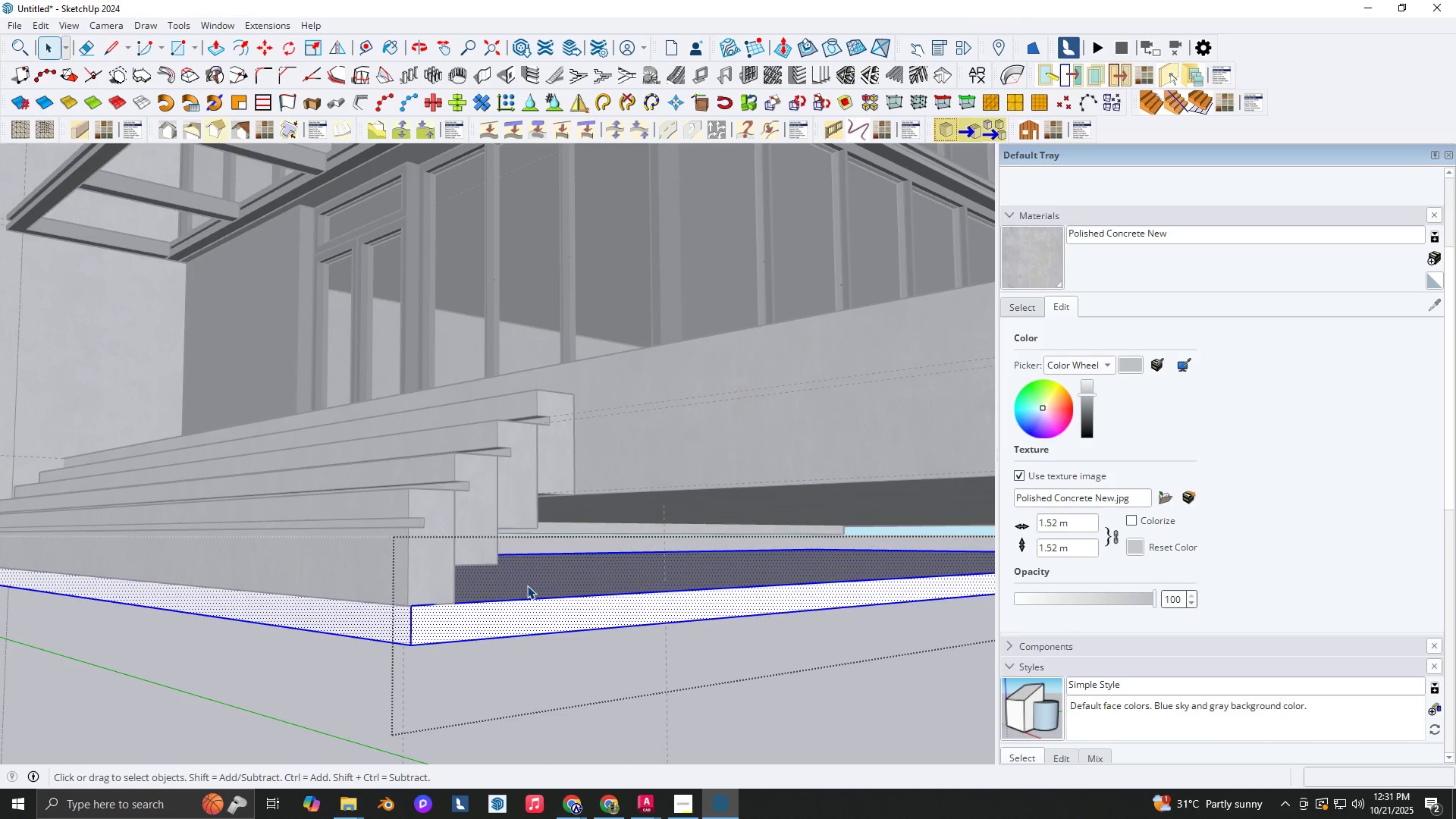 
triple_click([527, 585])
 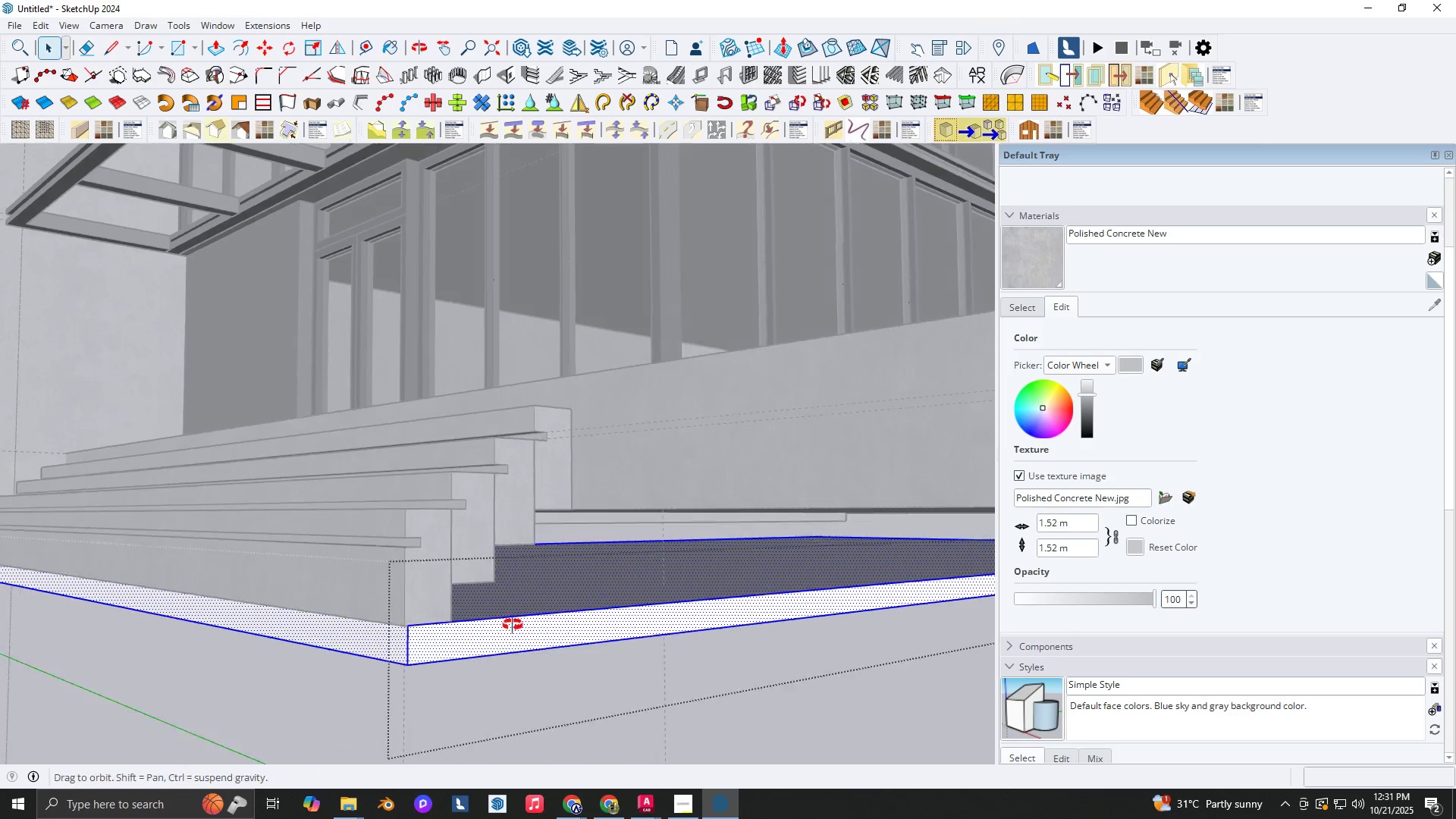 
scroll: coordinate [498, 654], scroll_direction: down, amount: 3.0
 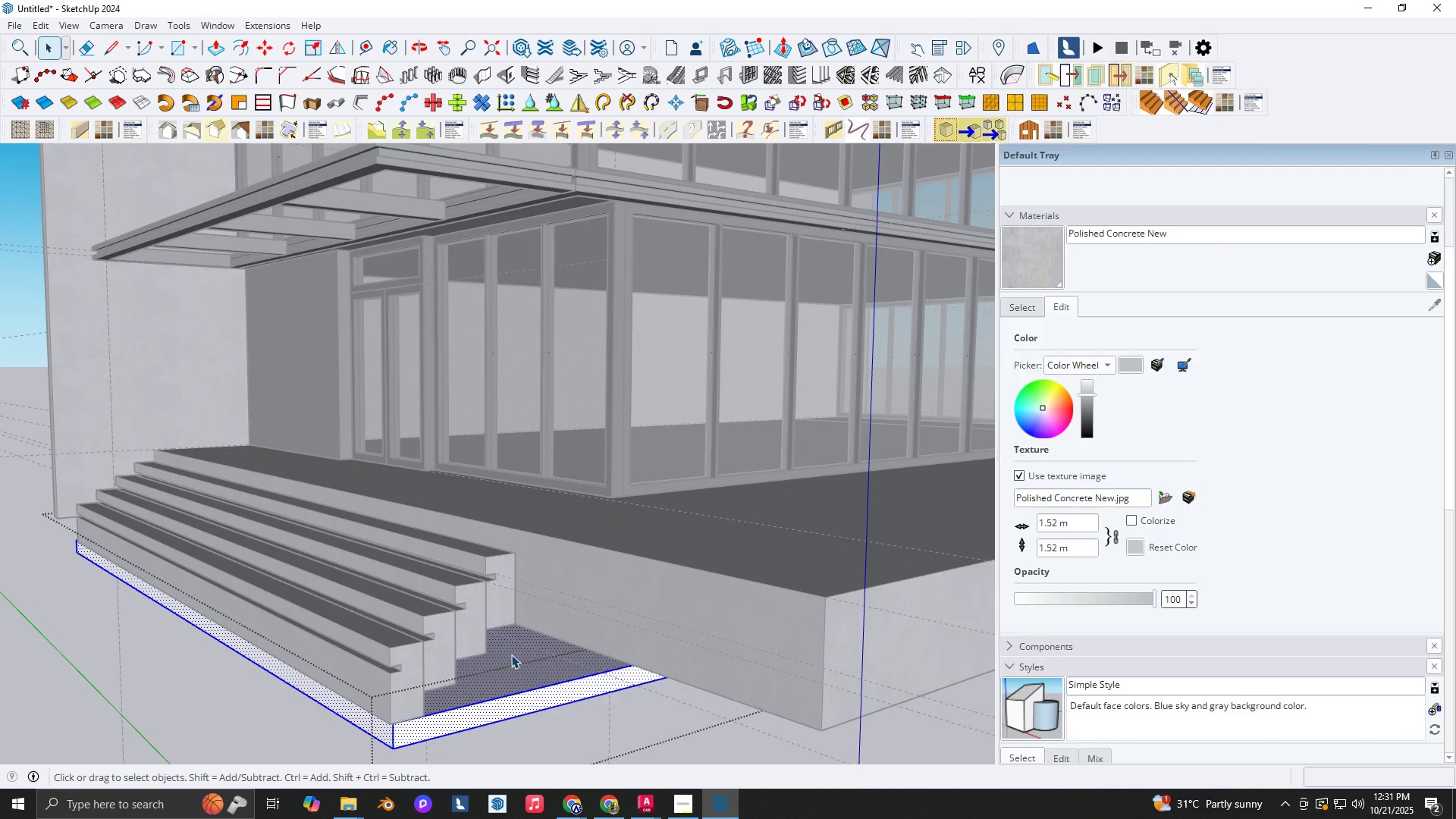 
left_click([511, 654])
 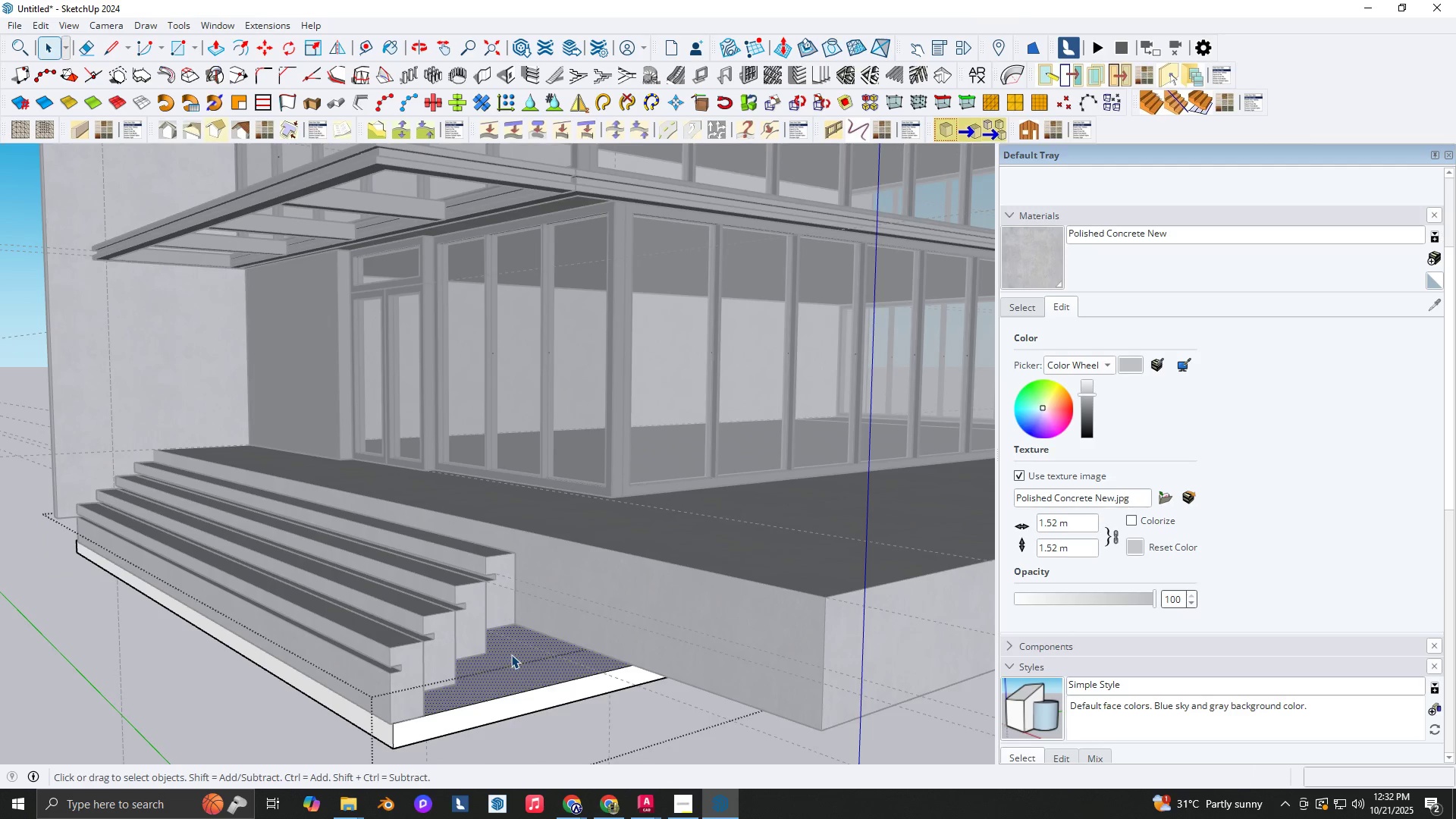 
key(P)
 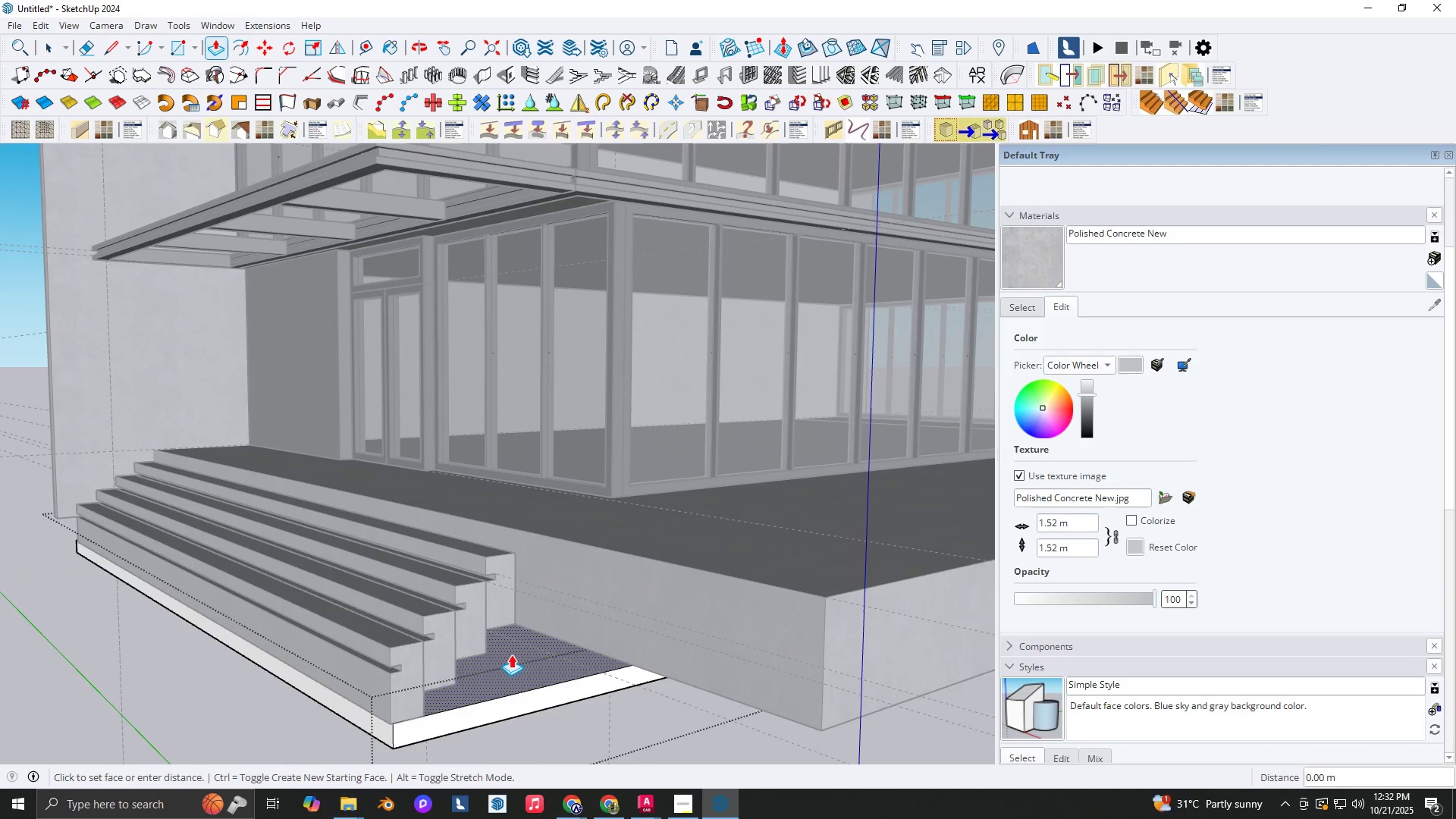 
left_click([511, 654])
 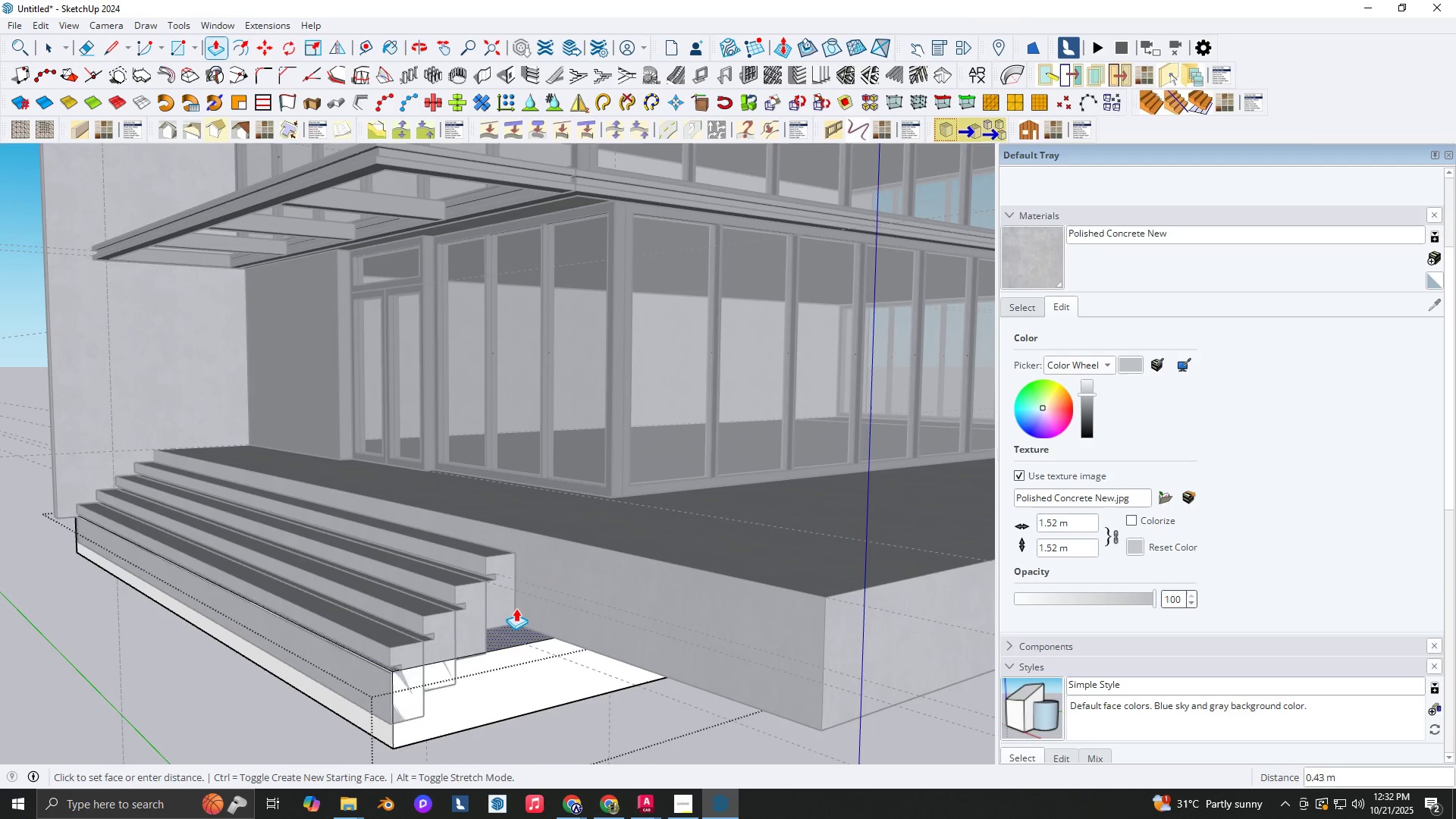 
scroll: coordinate [523, 622], scroll_direction: up, amount: 2.0
 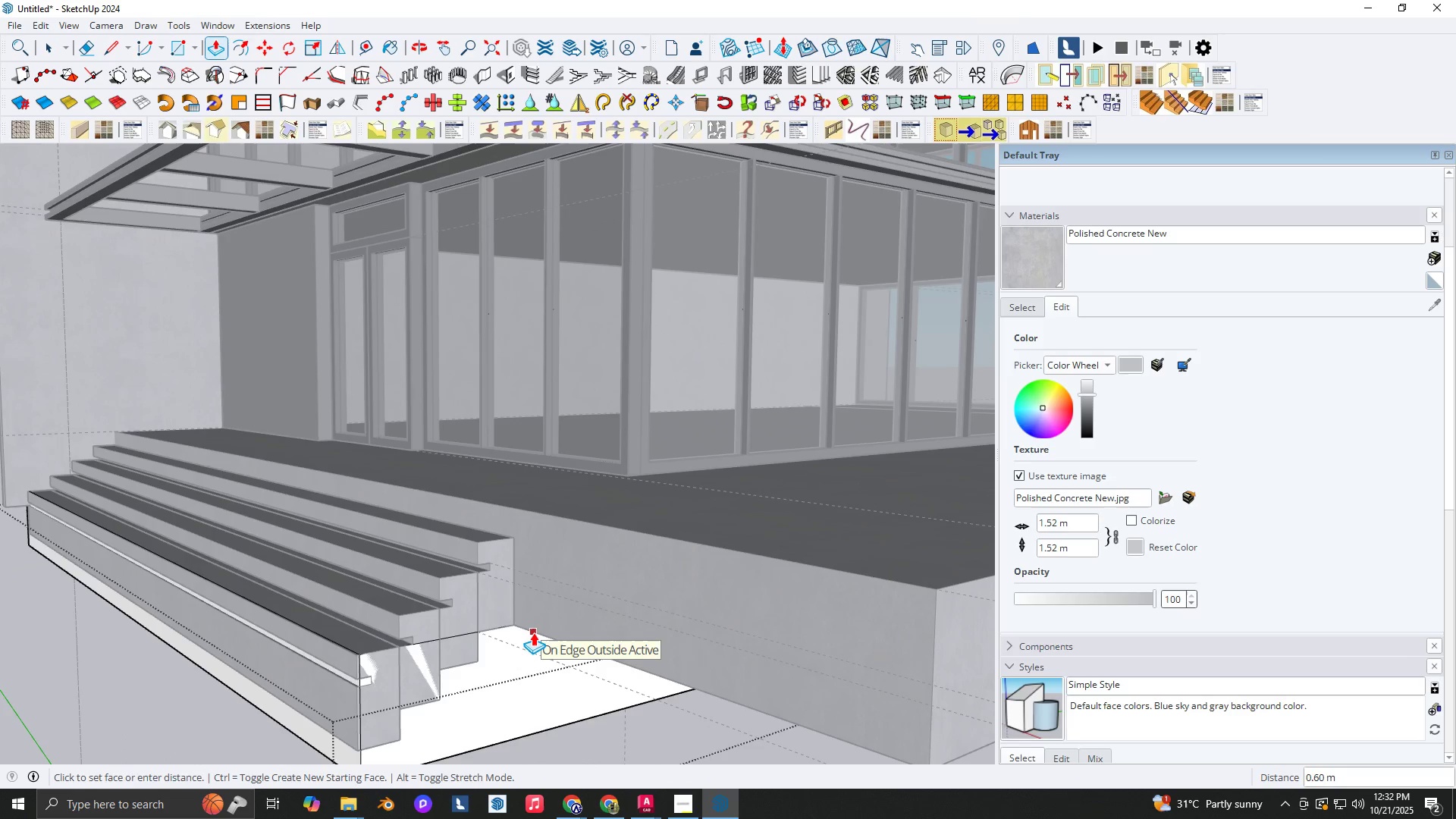 
left_click([533, 632])
 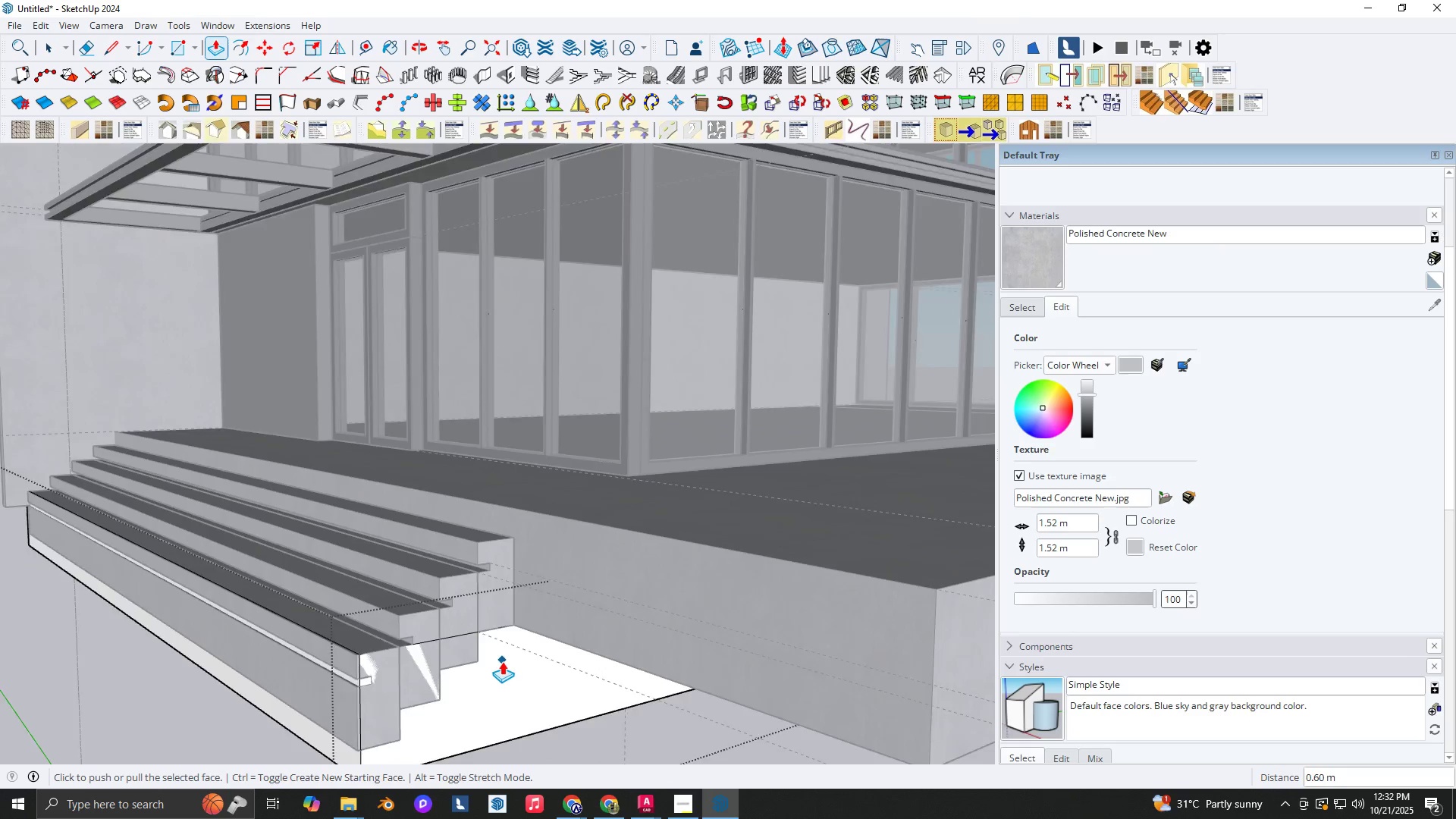 
scroll: coordinate [502, 662], scroll_direction: down, amount: 4.0
 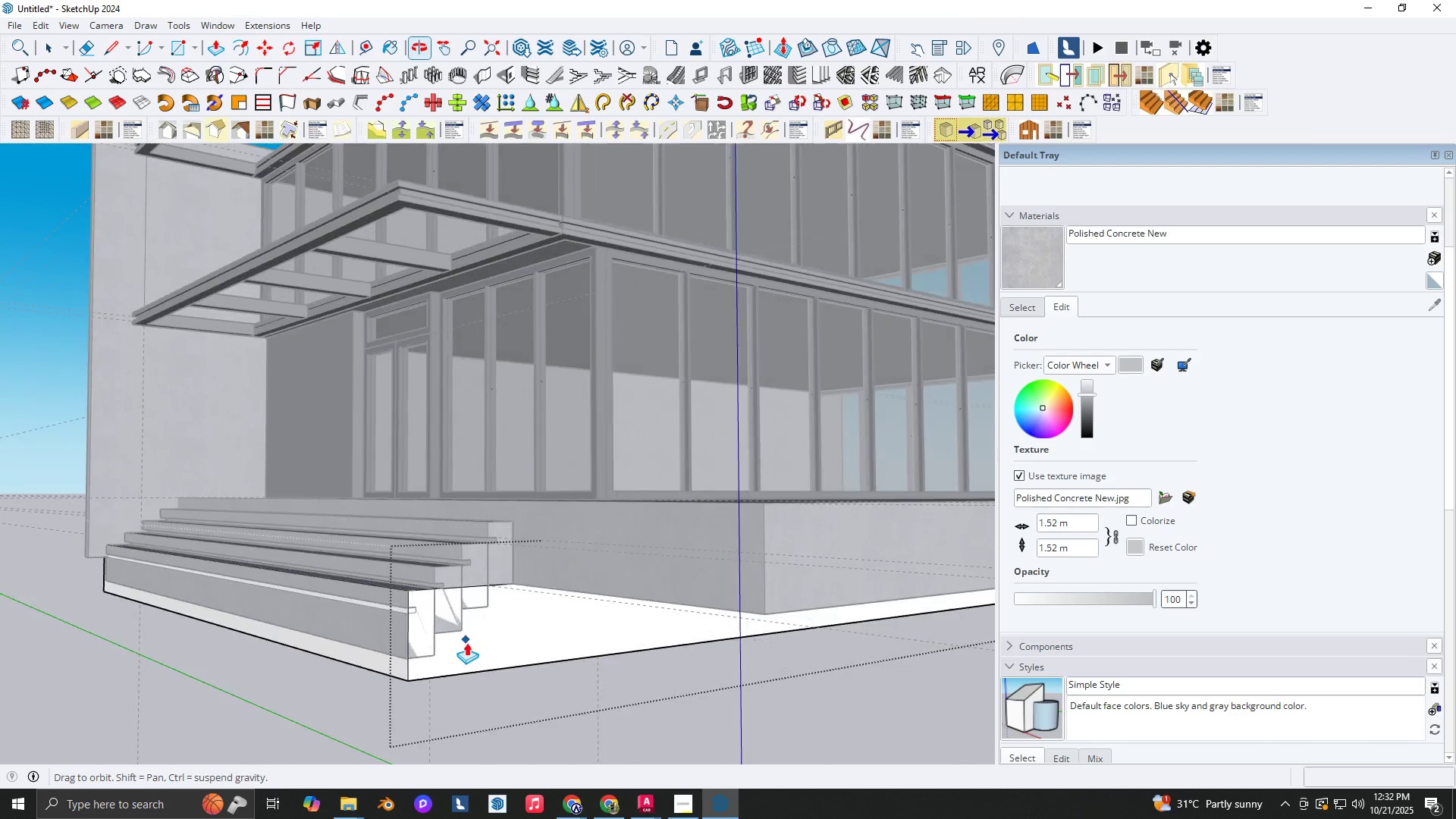 
scroll: coordinate [375, 673], scroll_direction: up, amount: 3.0
 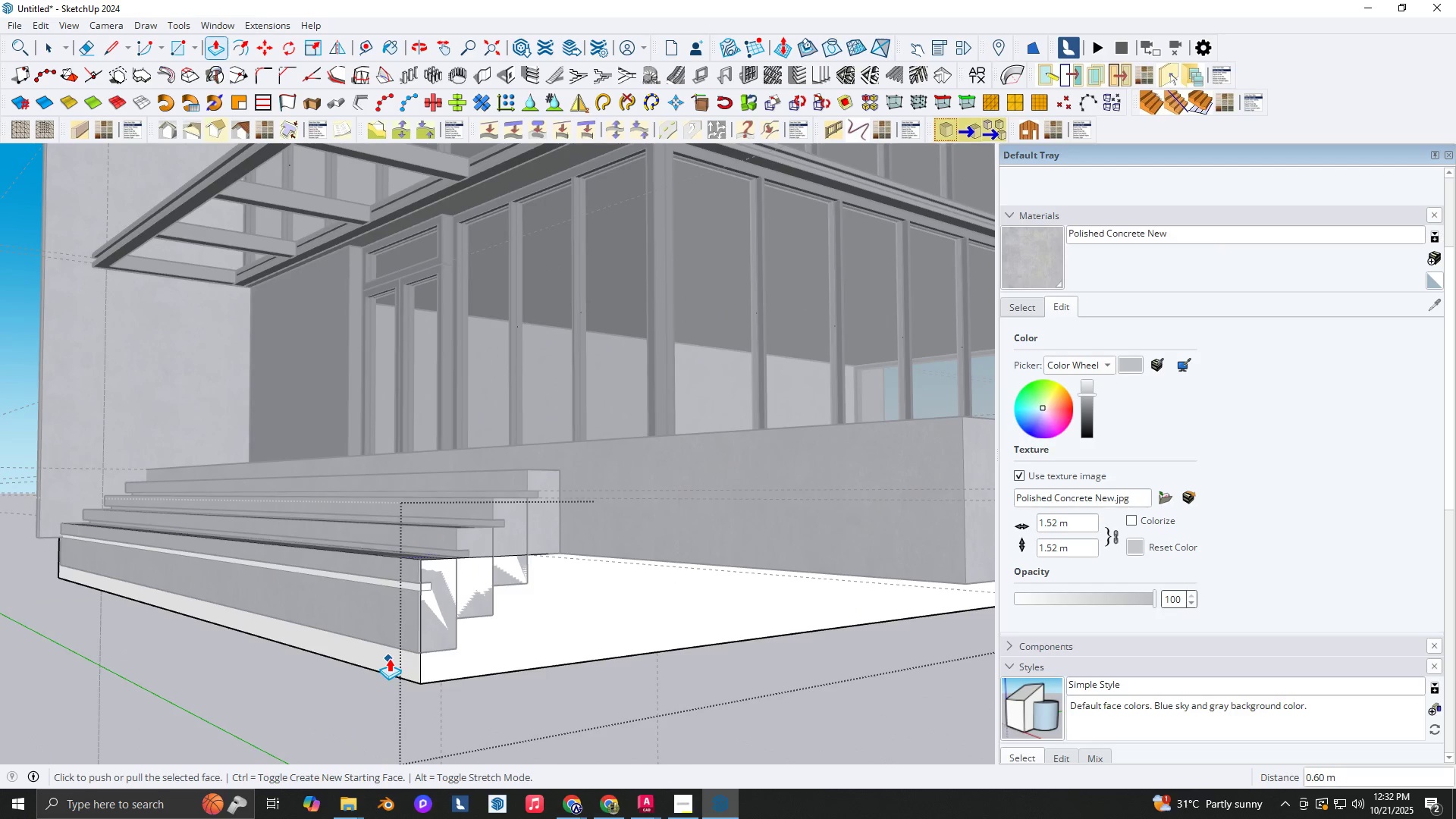 
key(Escape)
 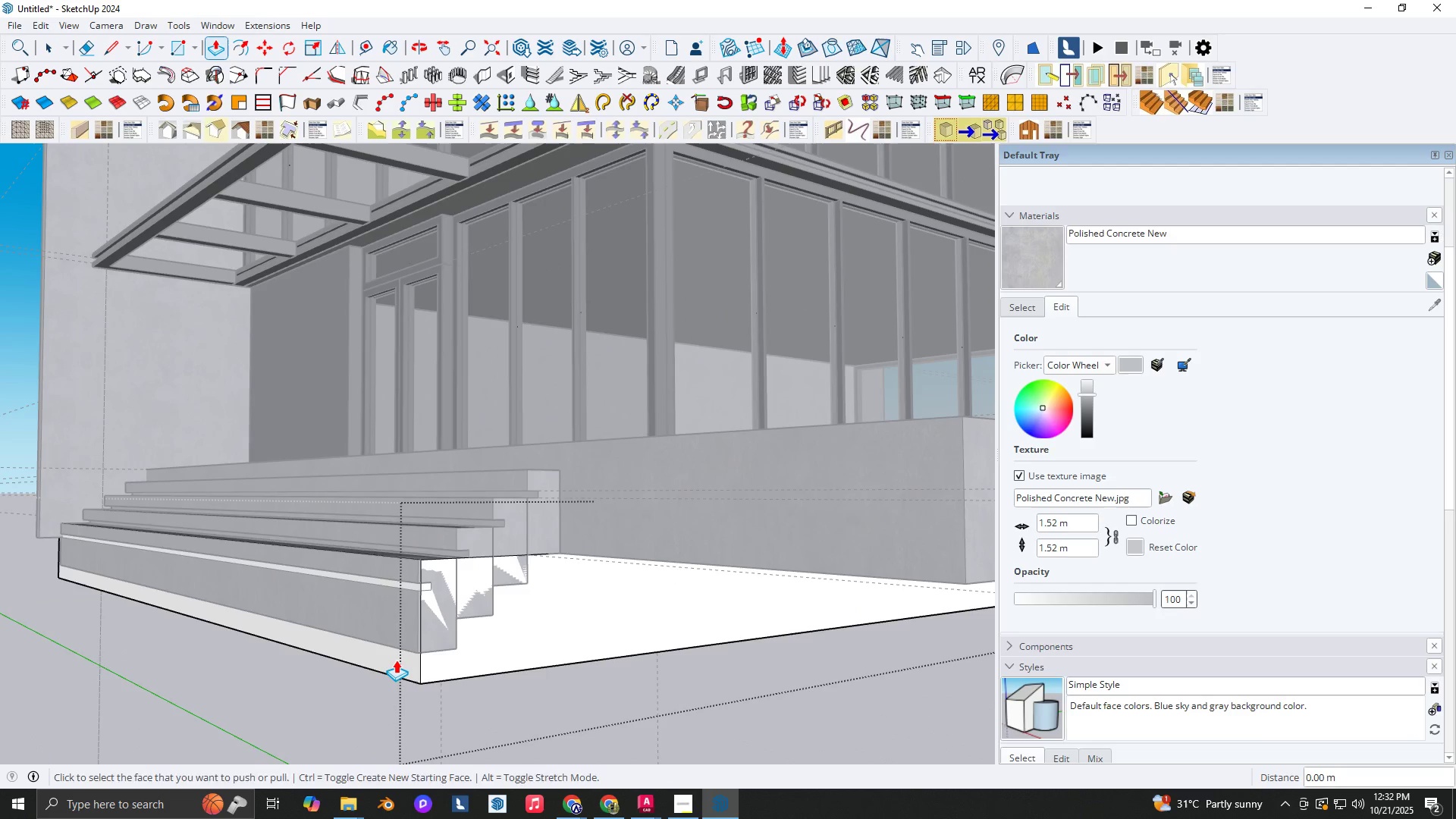 
left_click([396, 660])
 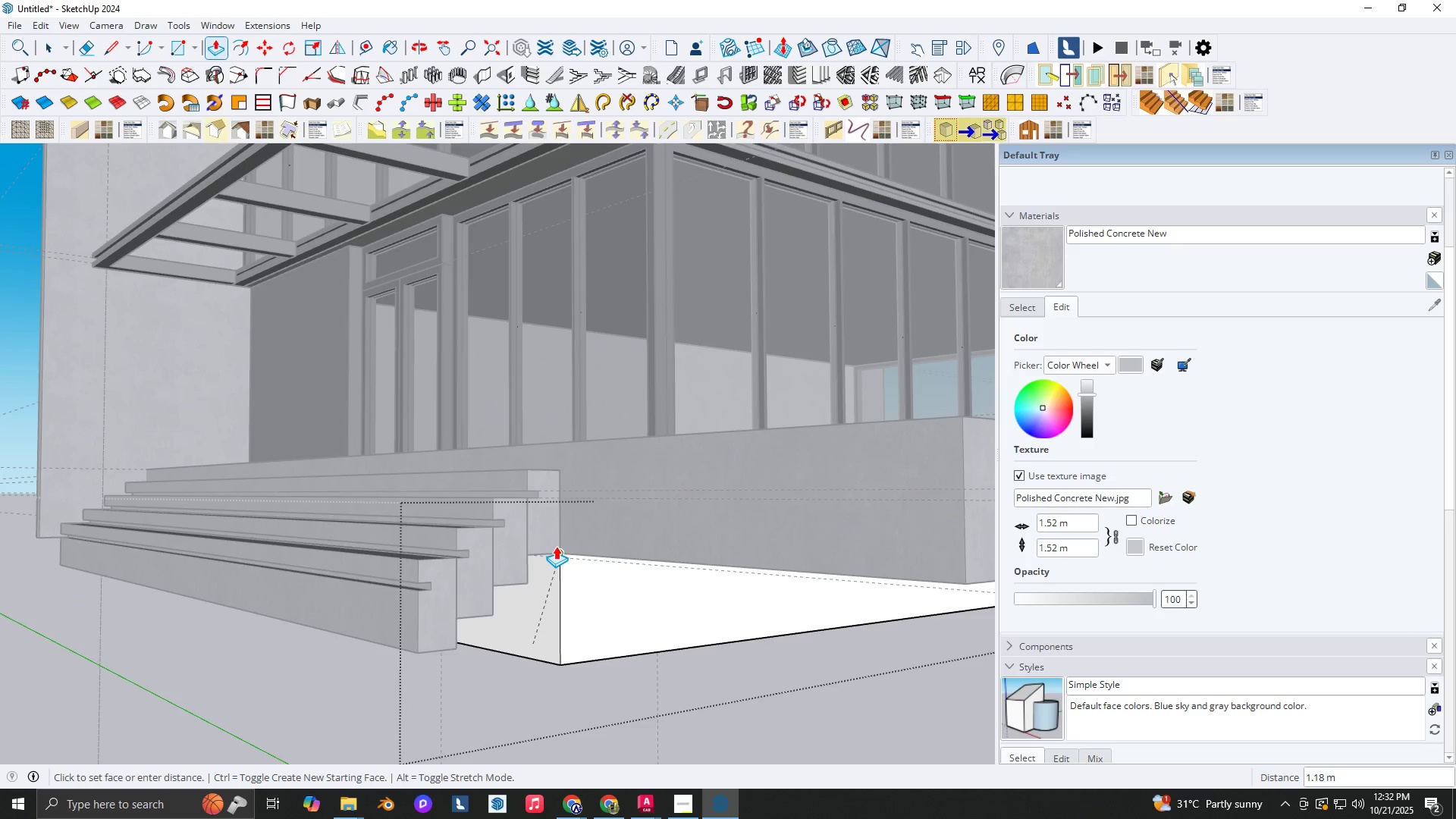 
left_click([556, 546])
 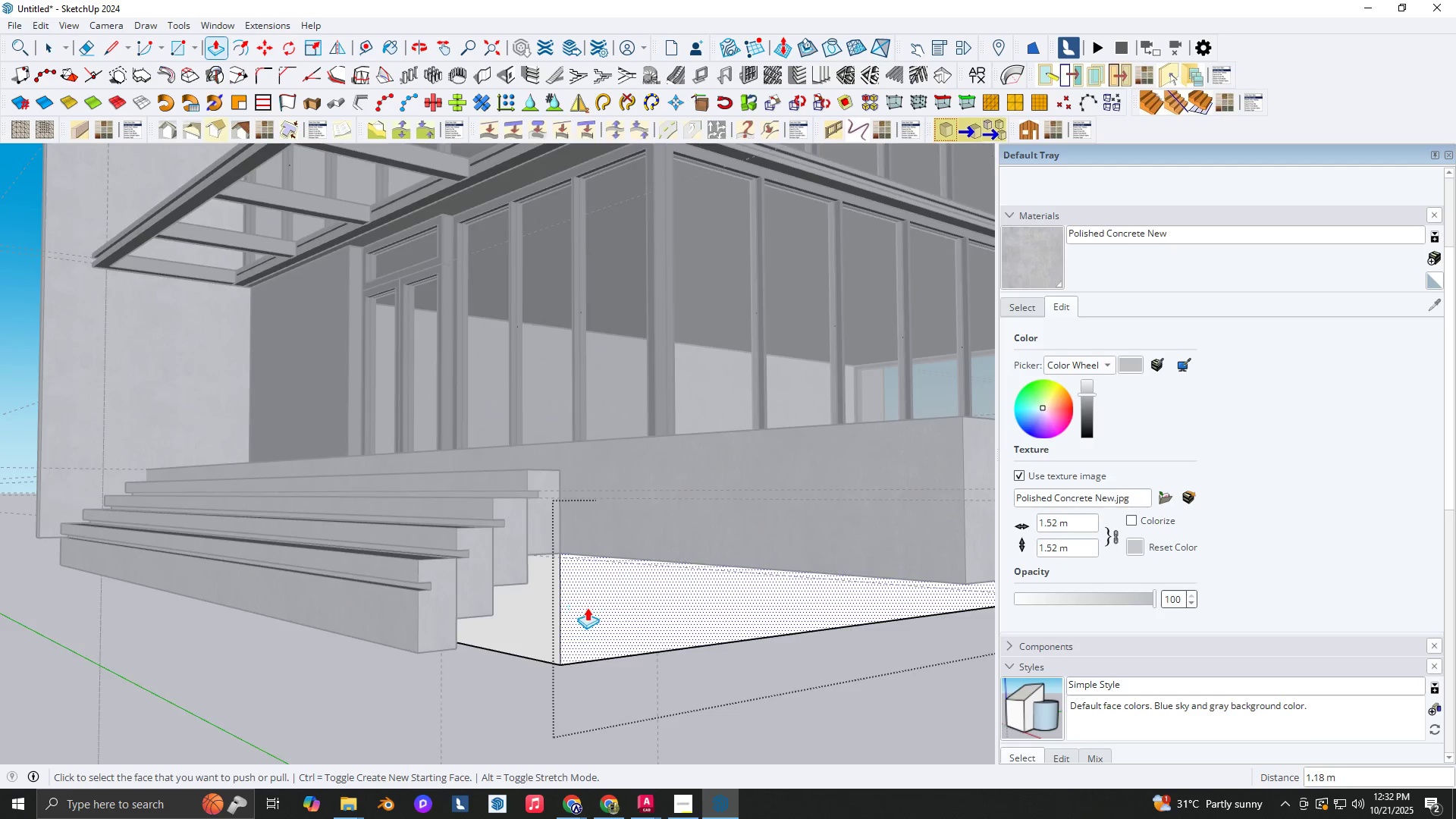 
scroll: coordinate [587, 608], scroll_direction: down, amount: 4.0
 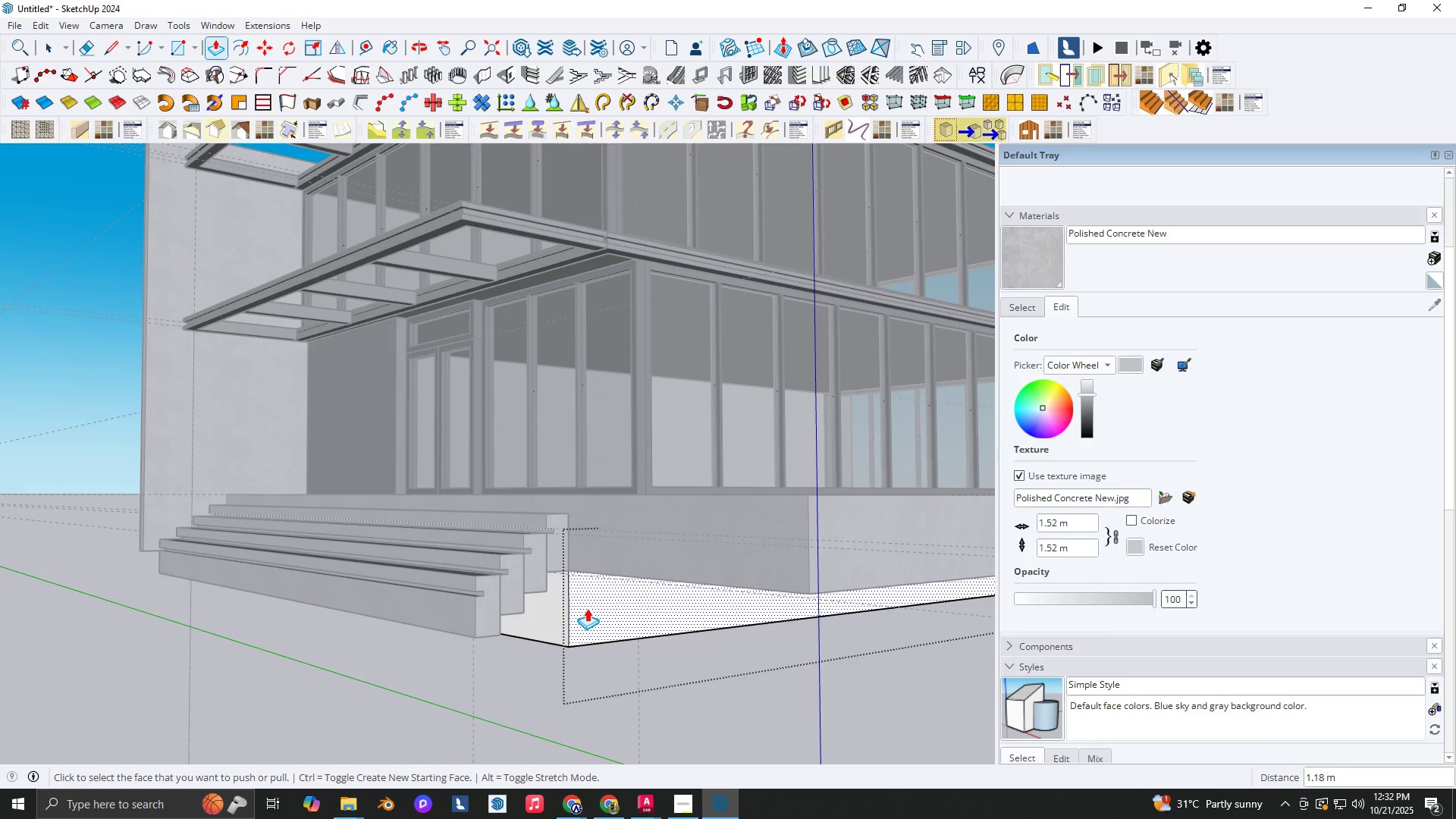 
left_click([587, 608])
 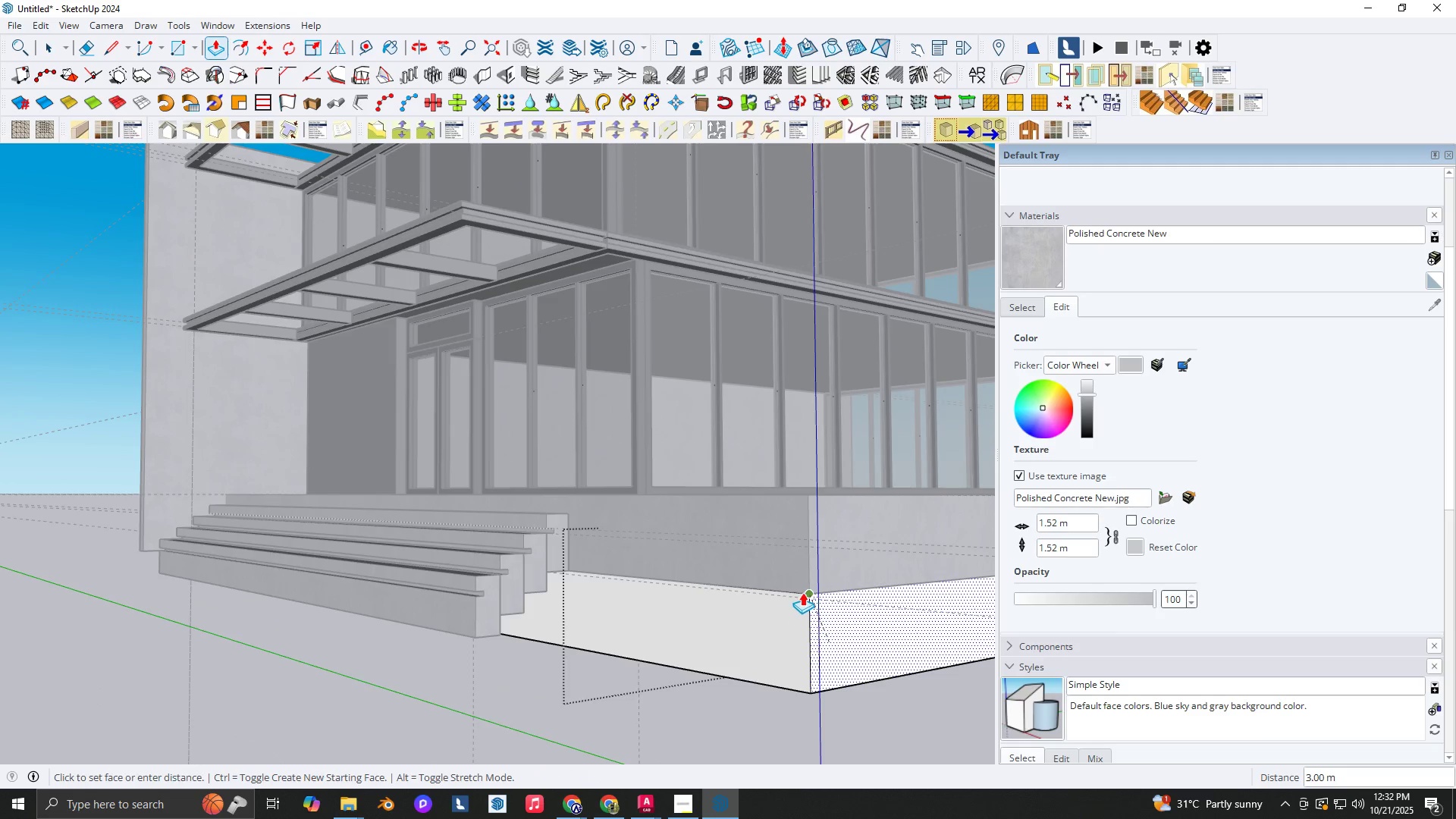 
left_click([804, 591])
 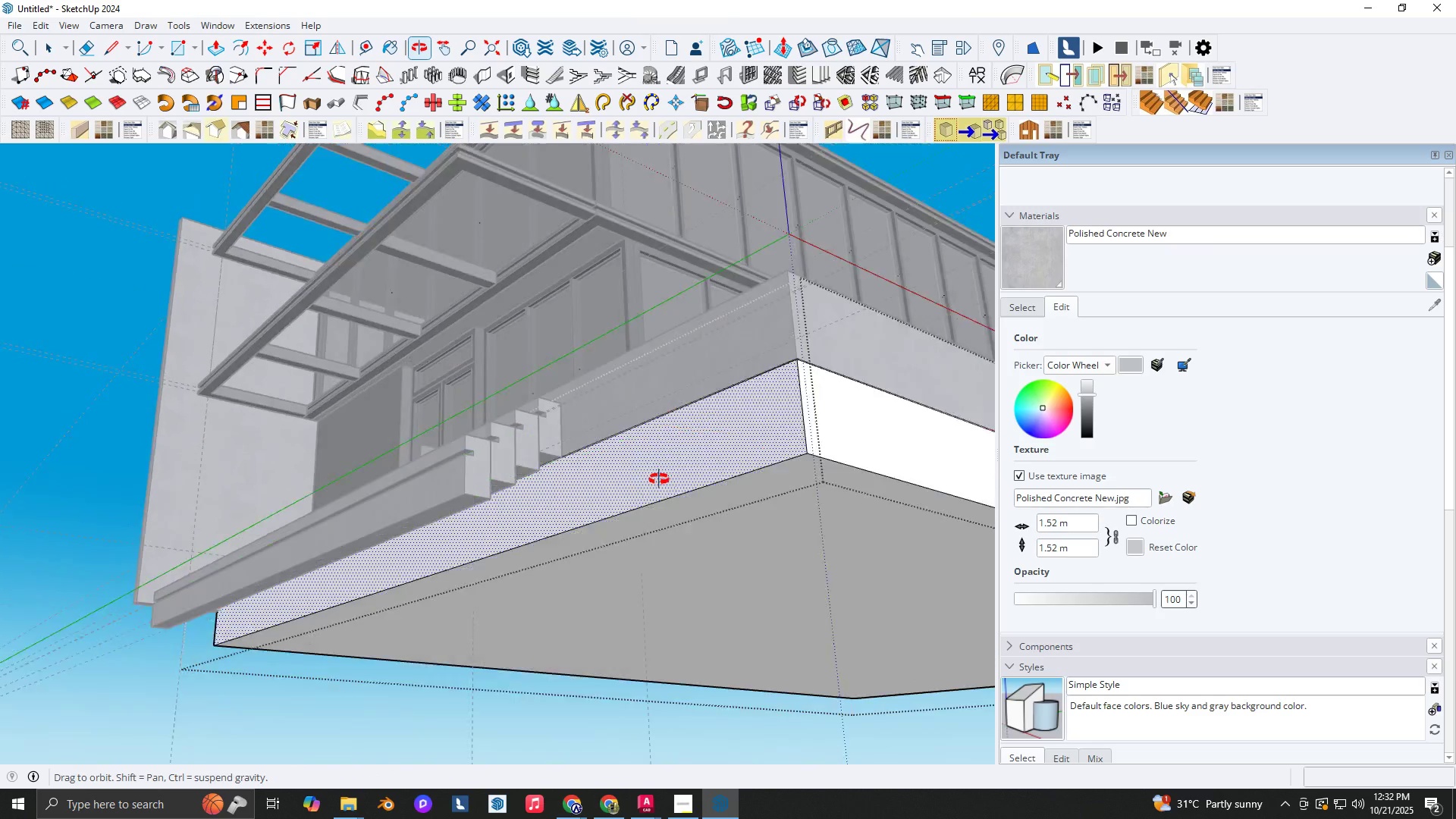 
type(rl)
 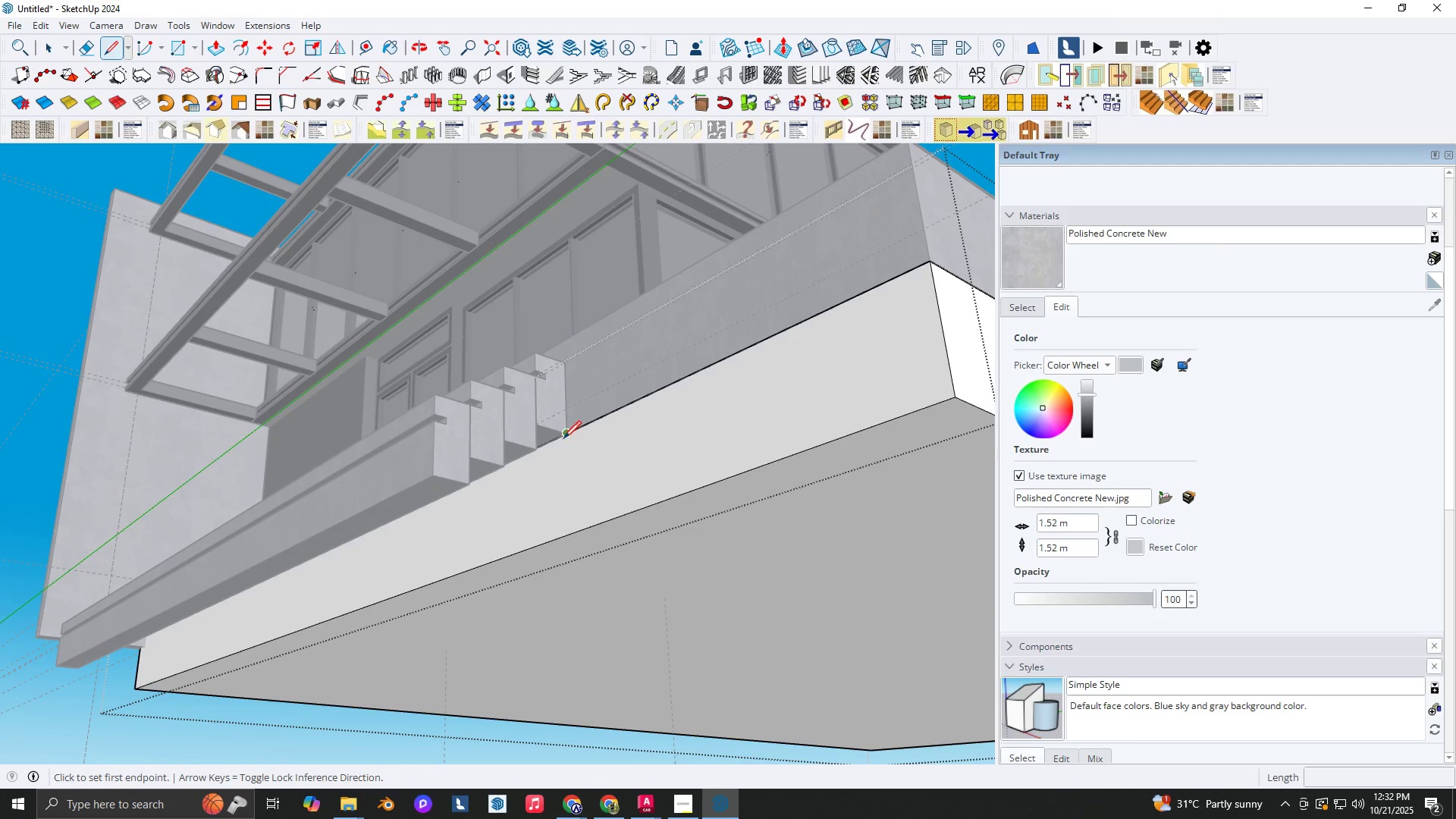 
scroll: coordinate [568, 443], scroll_direction: up, amount: 3.0
 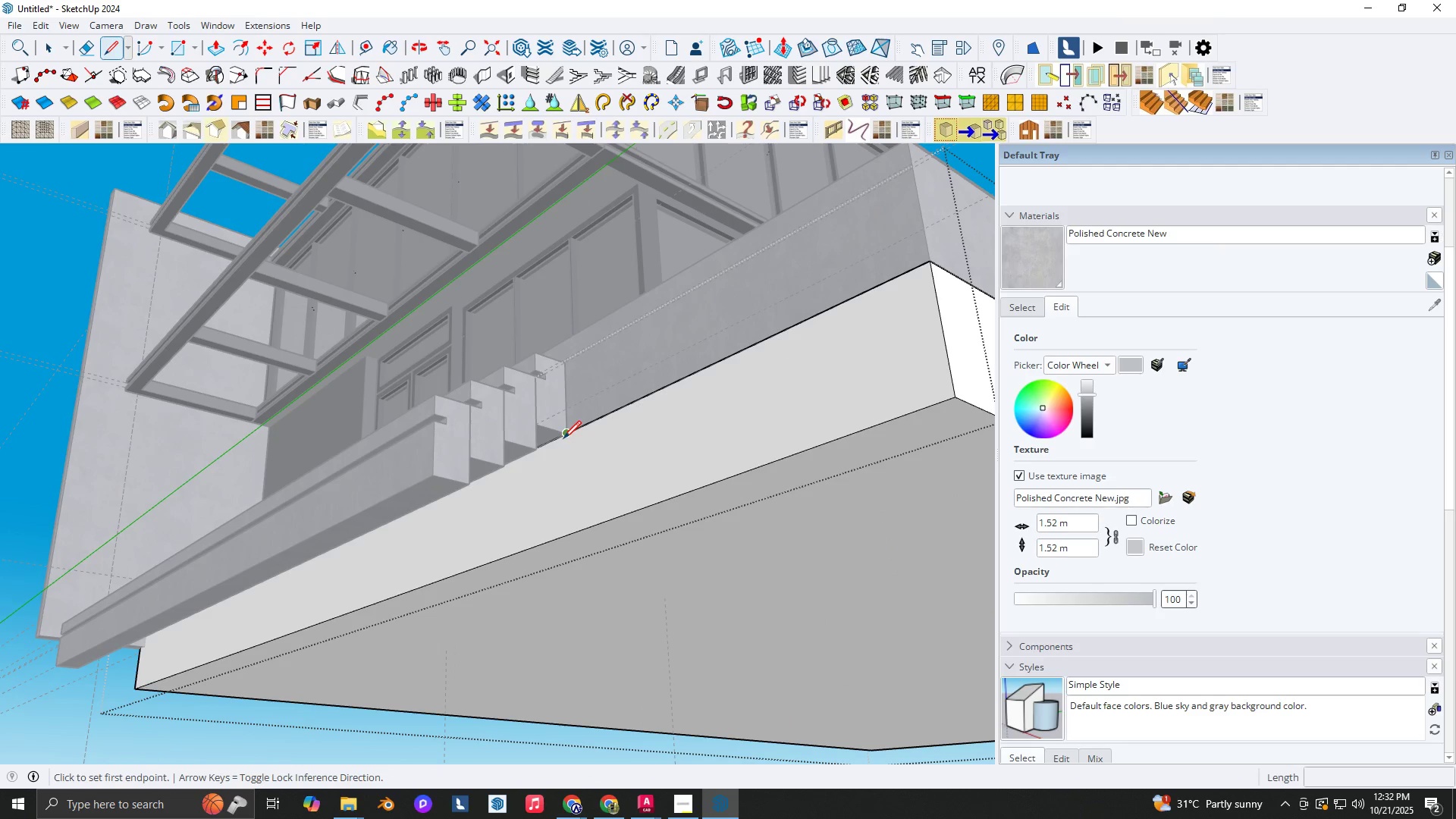 
left_click([563, 438])
 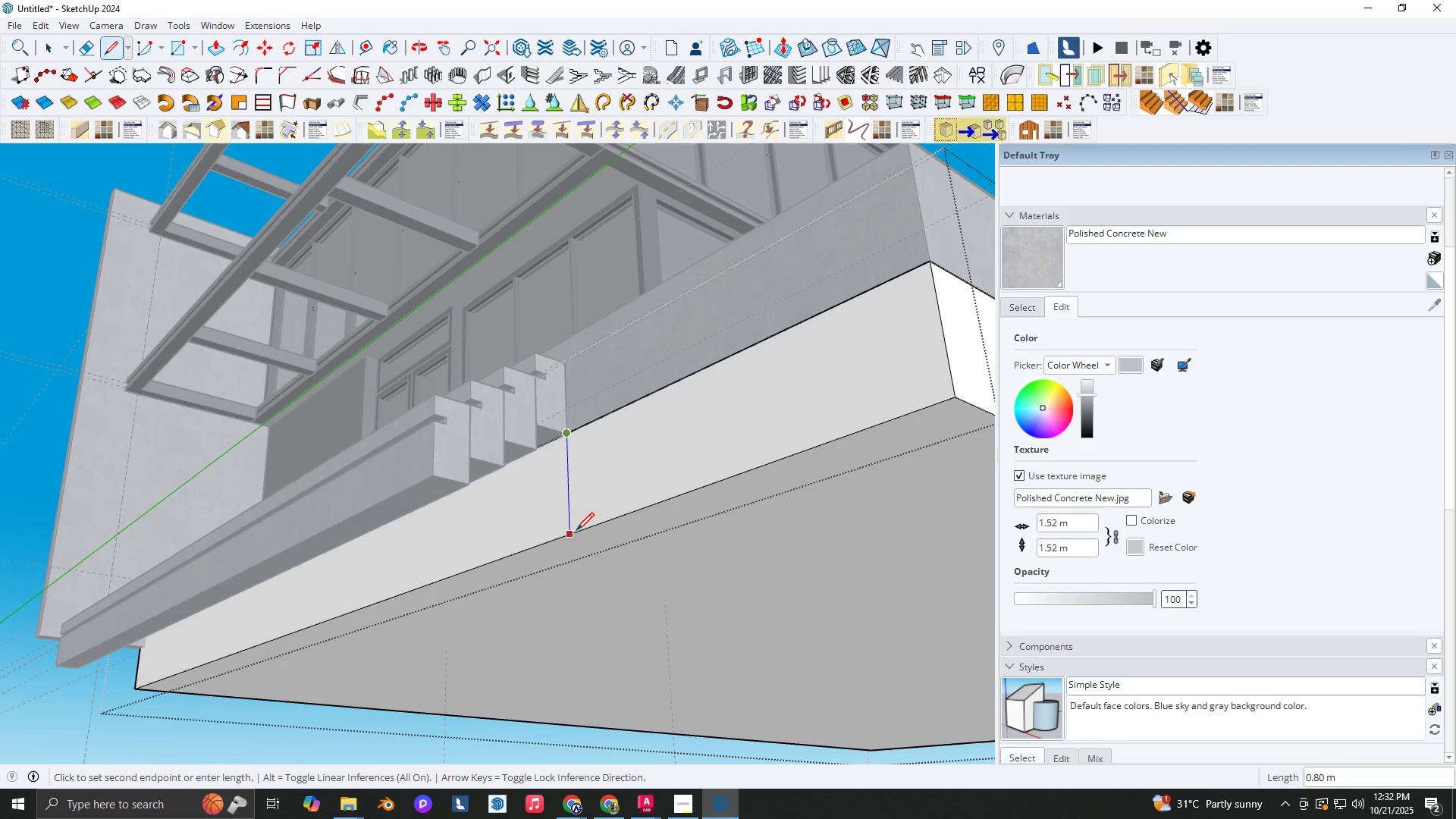 
left_click([576, 530])
 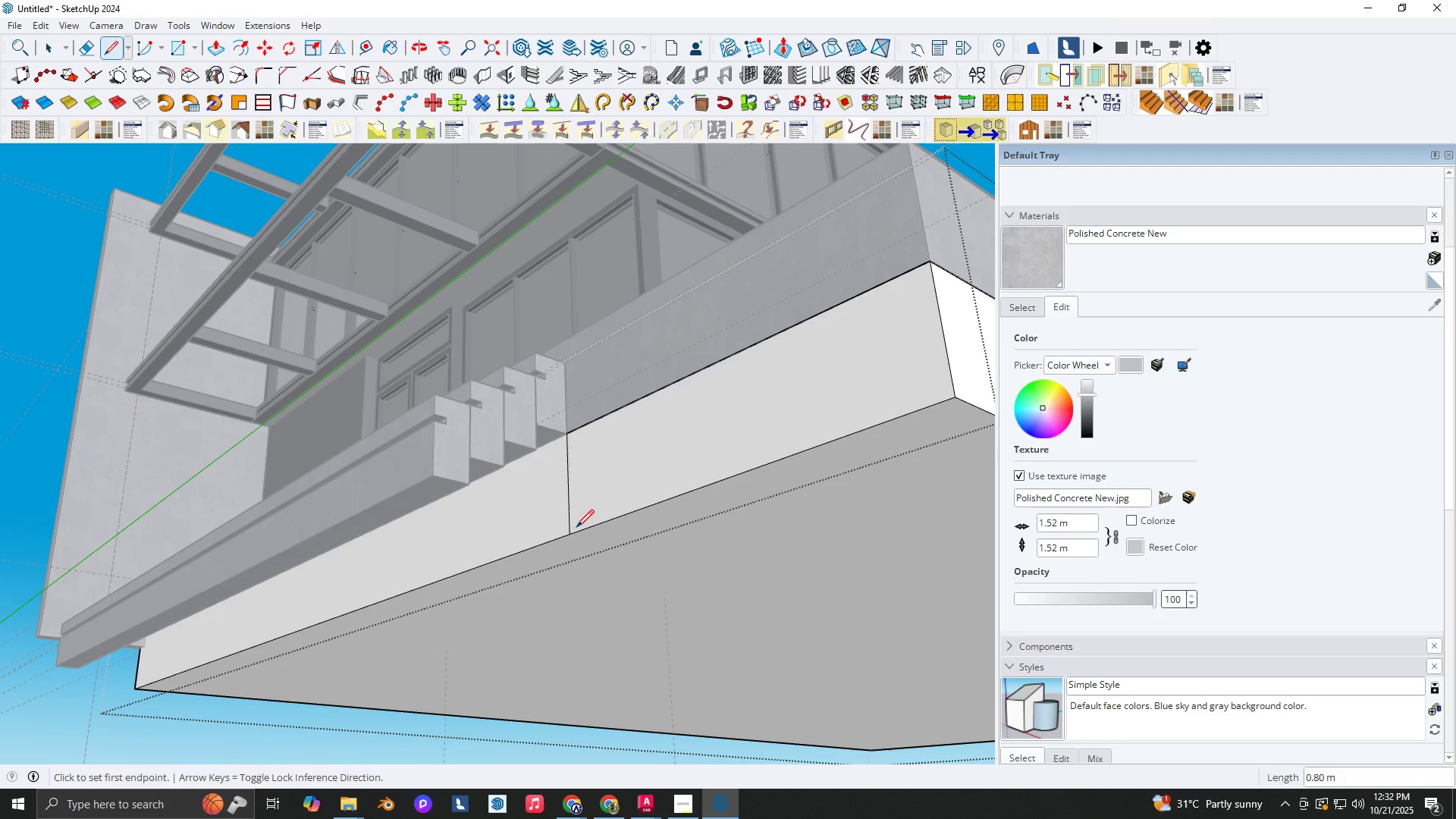 
key(Space)
 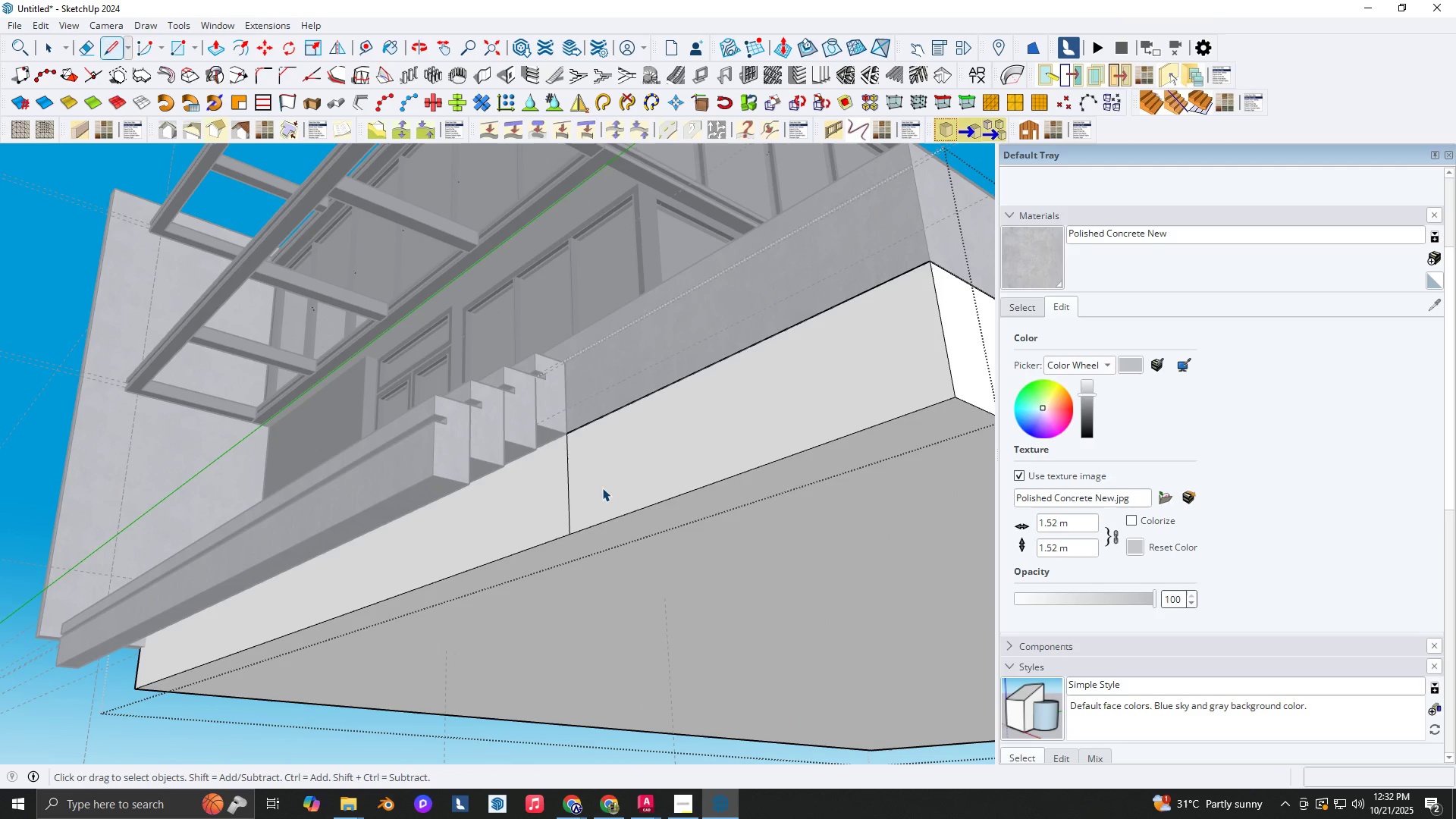 
double_click([602, 488])
 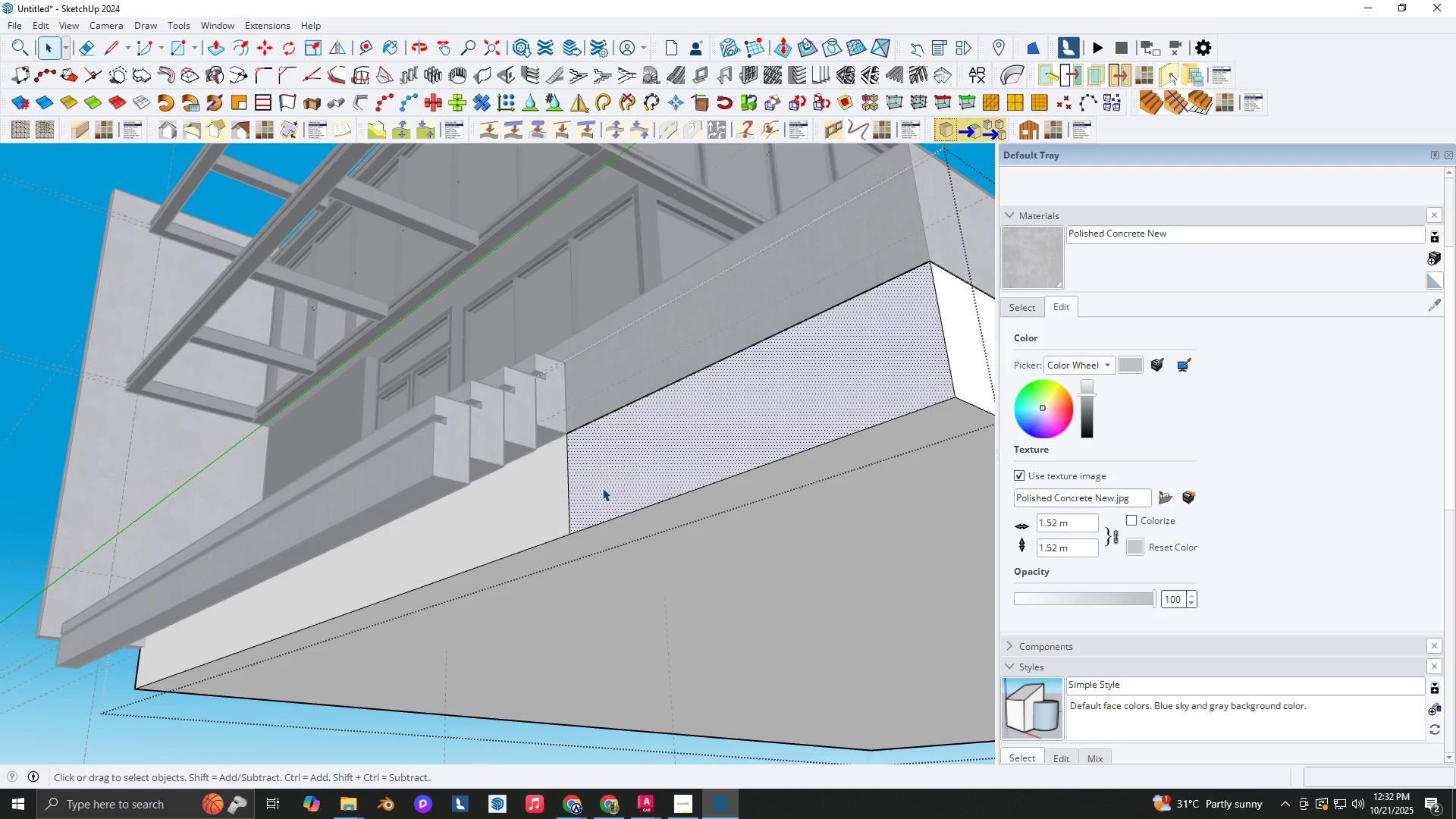 
scroll: coordinate [669, 657], scroll_direction: down, amount: 3.0
 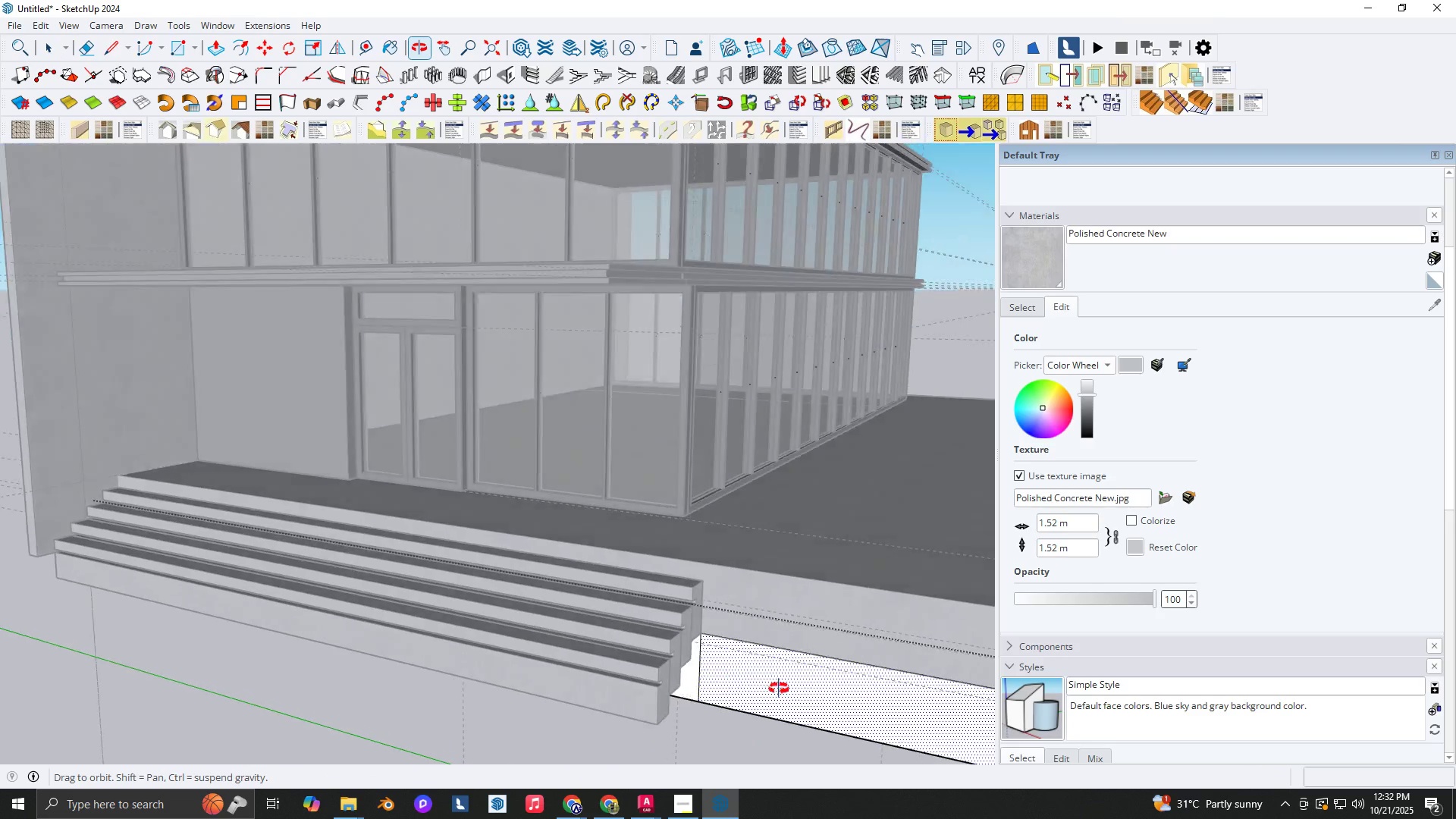 
key(Shift+ShiftLeft)
 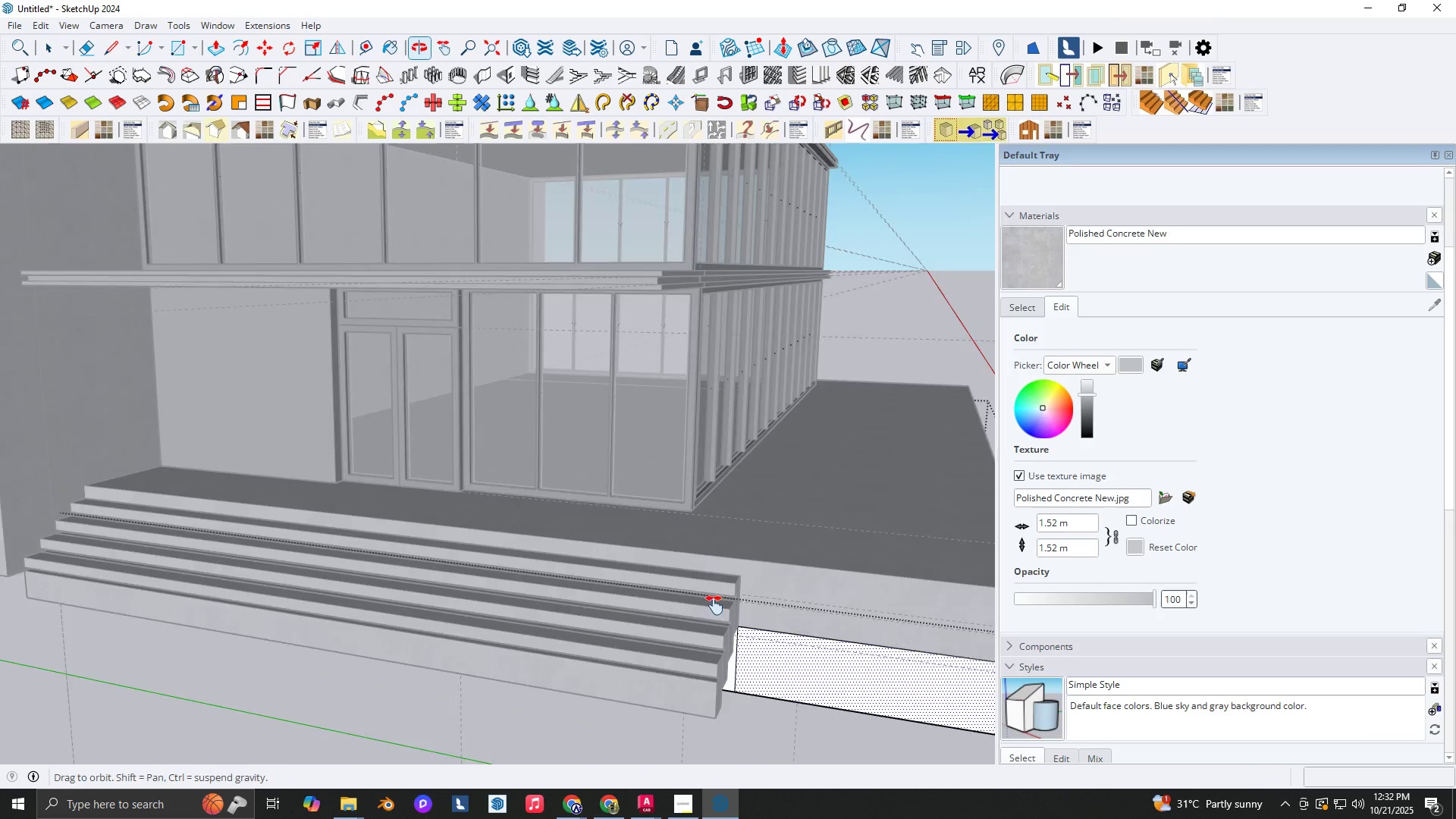 
scroll: coordinate [613, 567], scroll_direction: down, amount: 4.0
 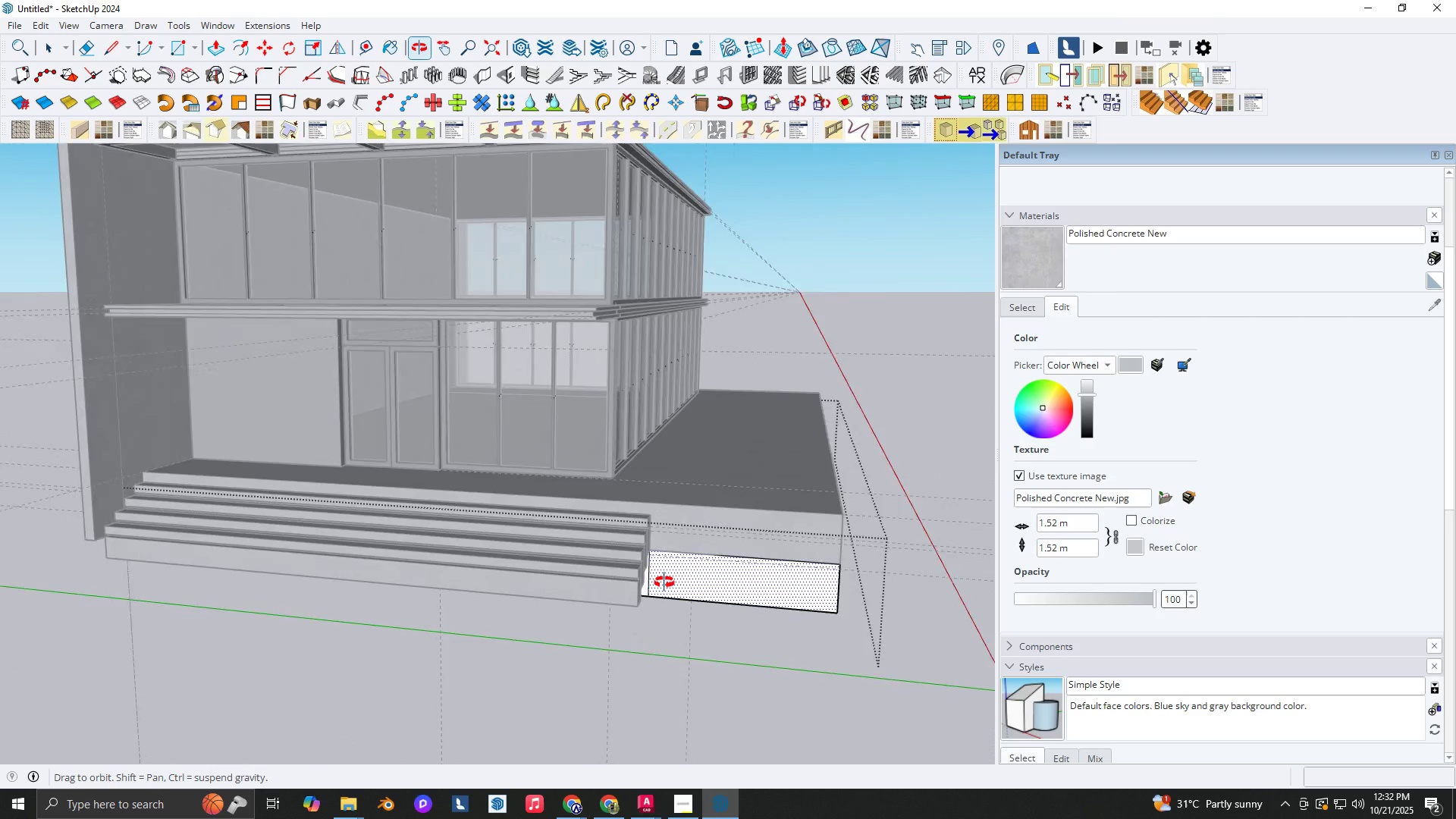 
key(Space)
 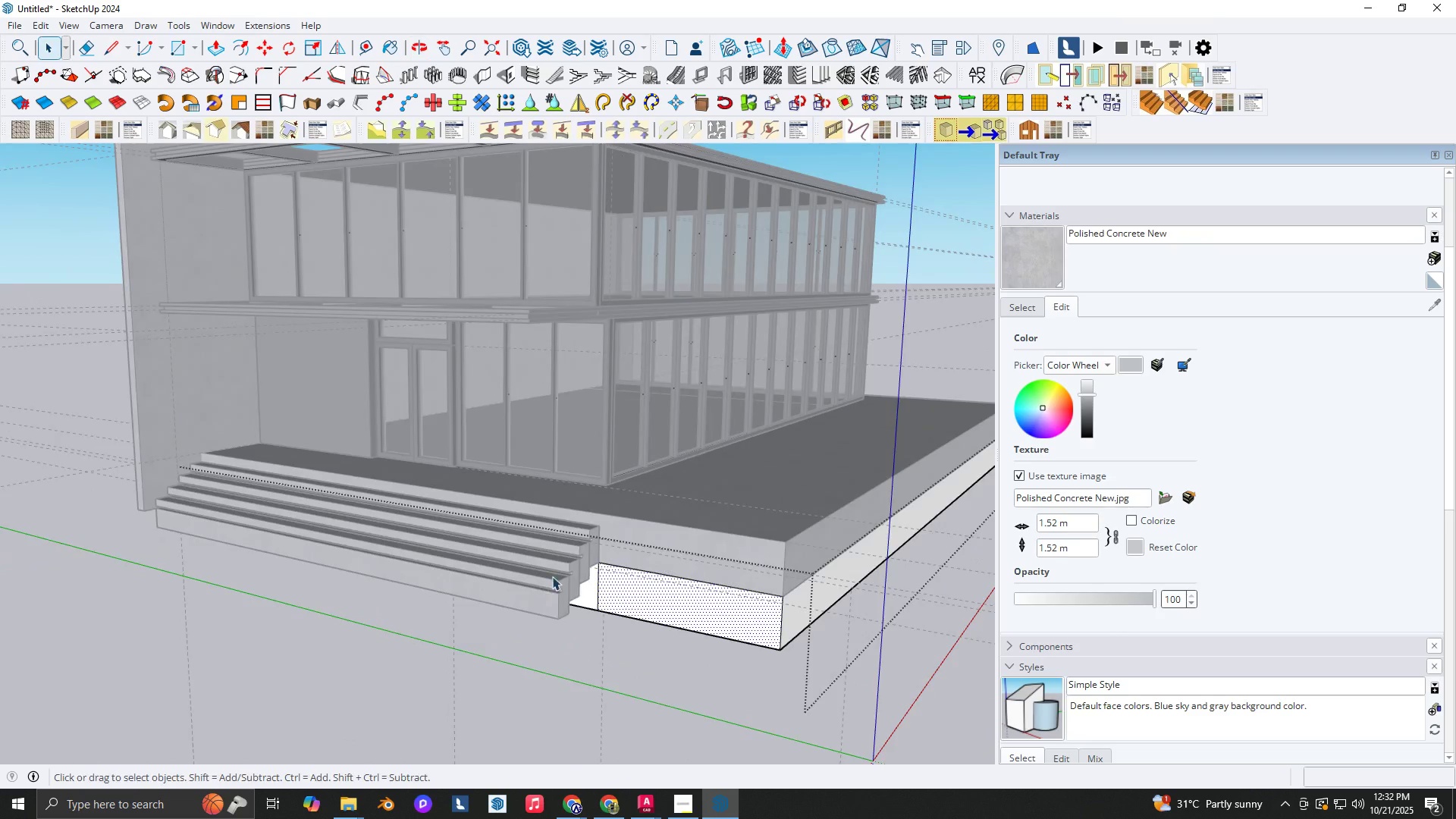 
scroll: coordinate [597, 538], scroll_direction: up, amount: 6.0
 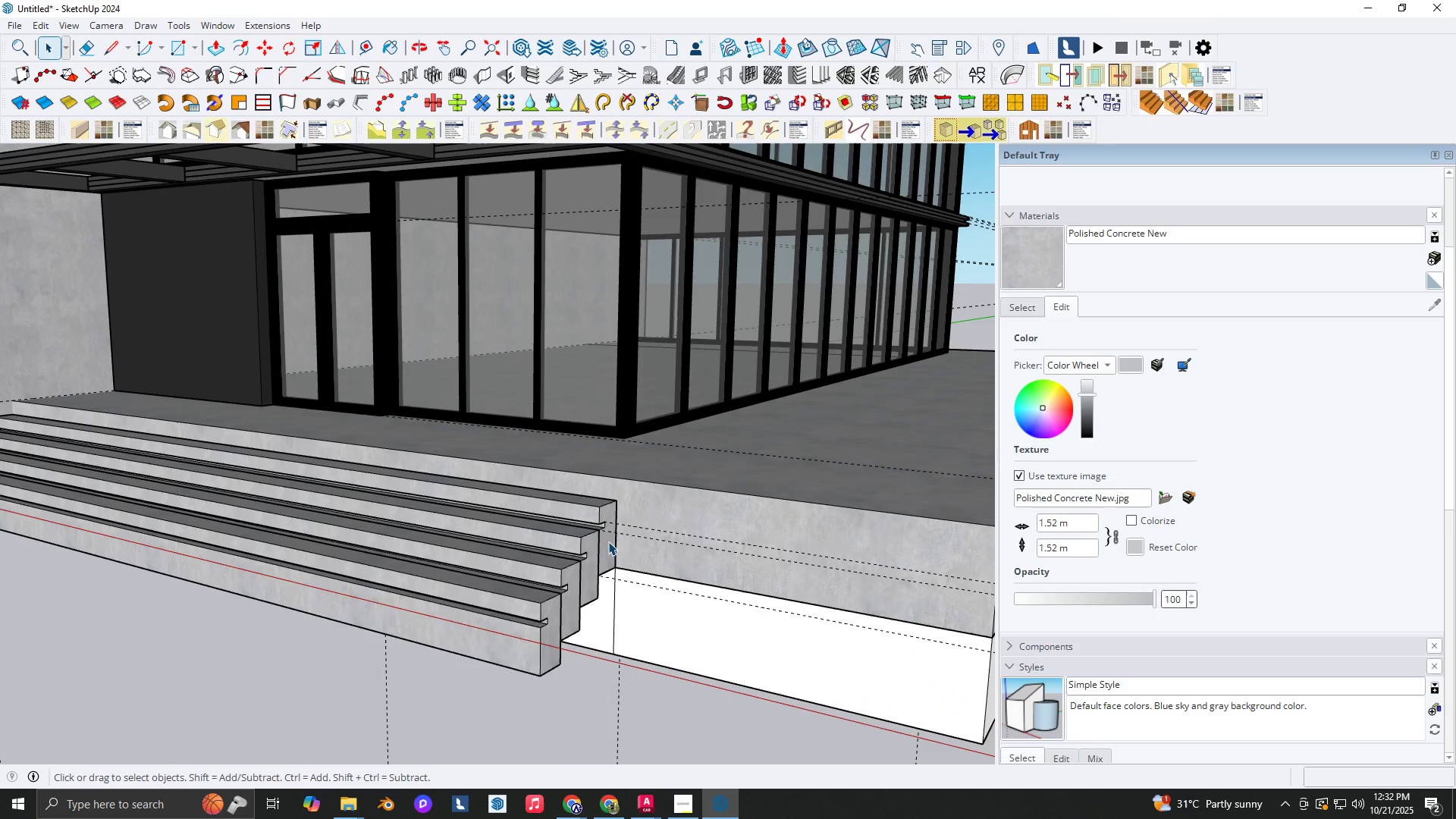 
key(Escape)
 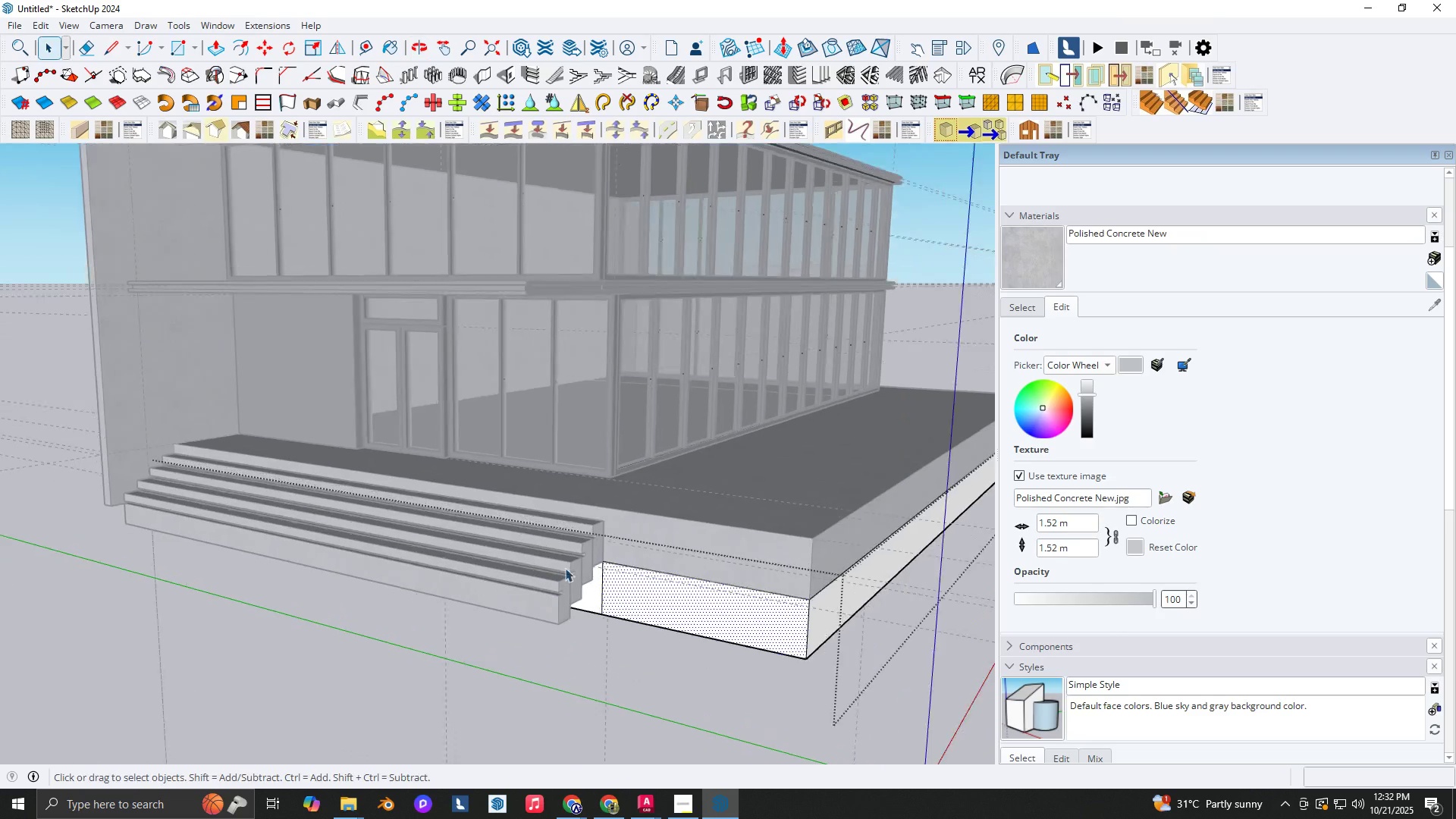 
left_click([608, 541])
 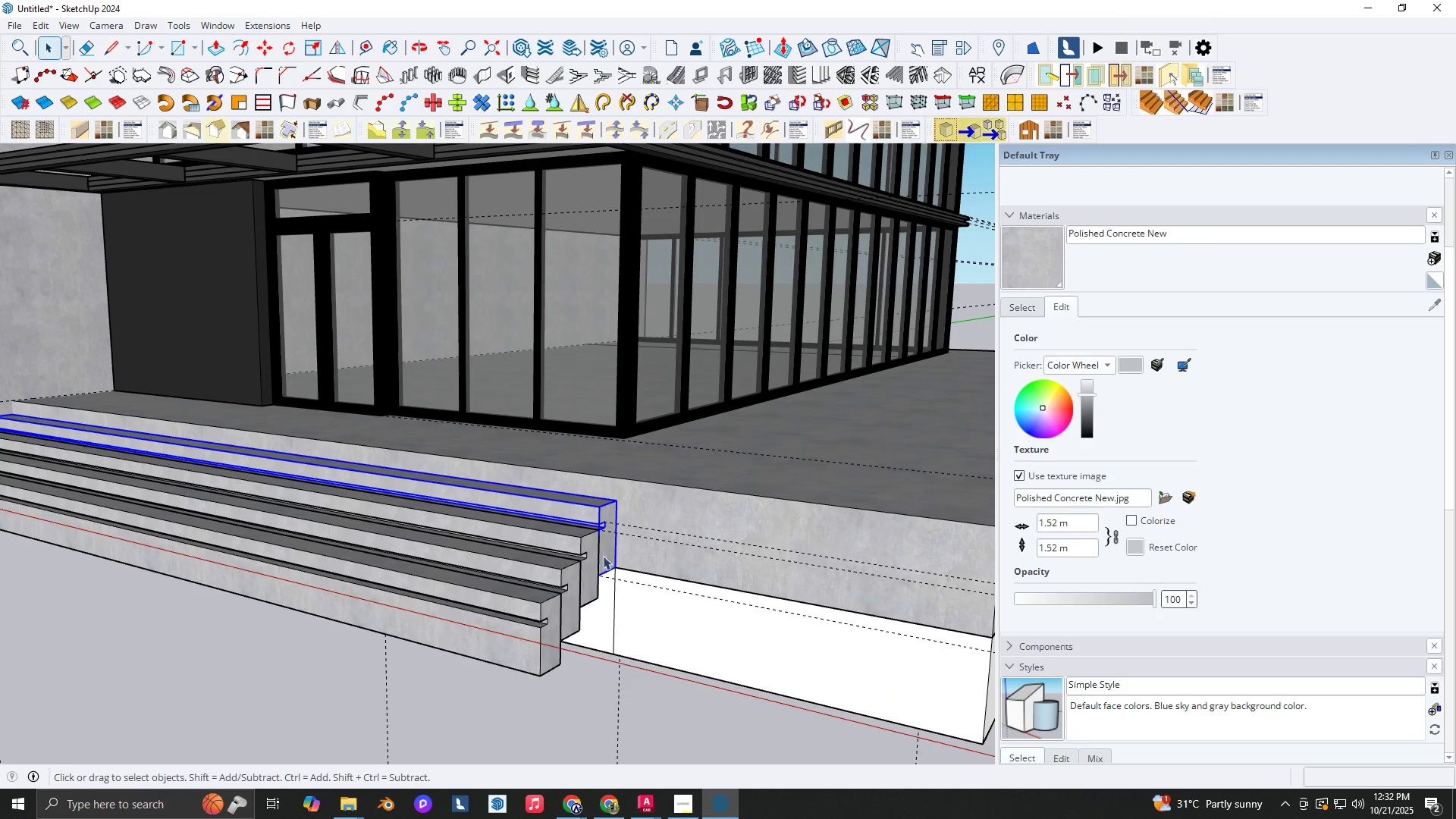 
hold_key(key=ShiftLeft, duration=1.22)
left_click([587, 571])
 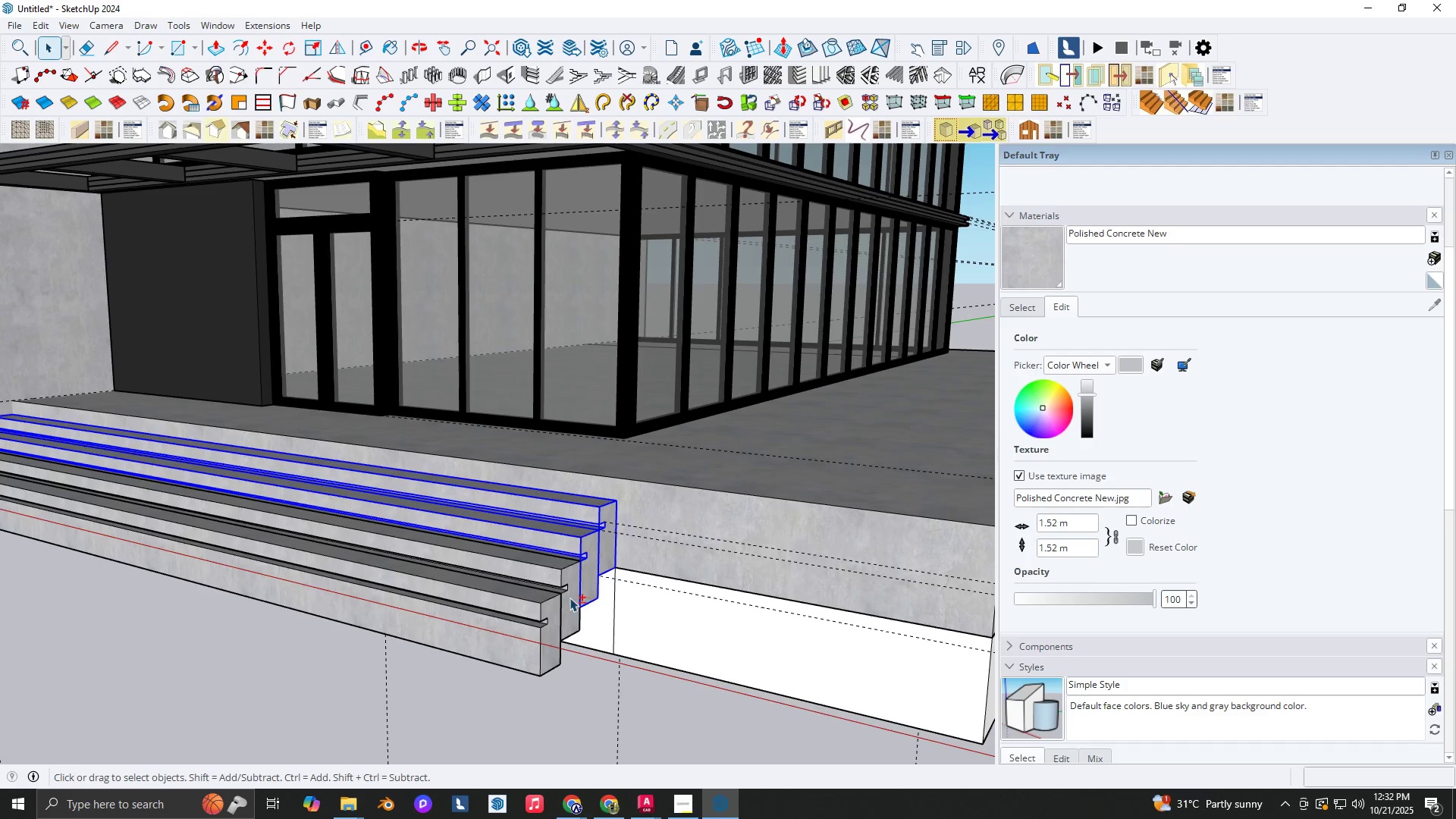 
double_click([569, 598])
 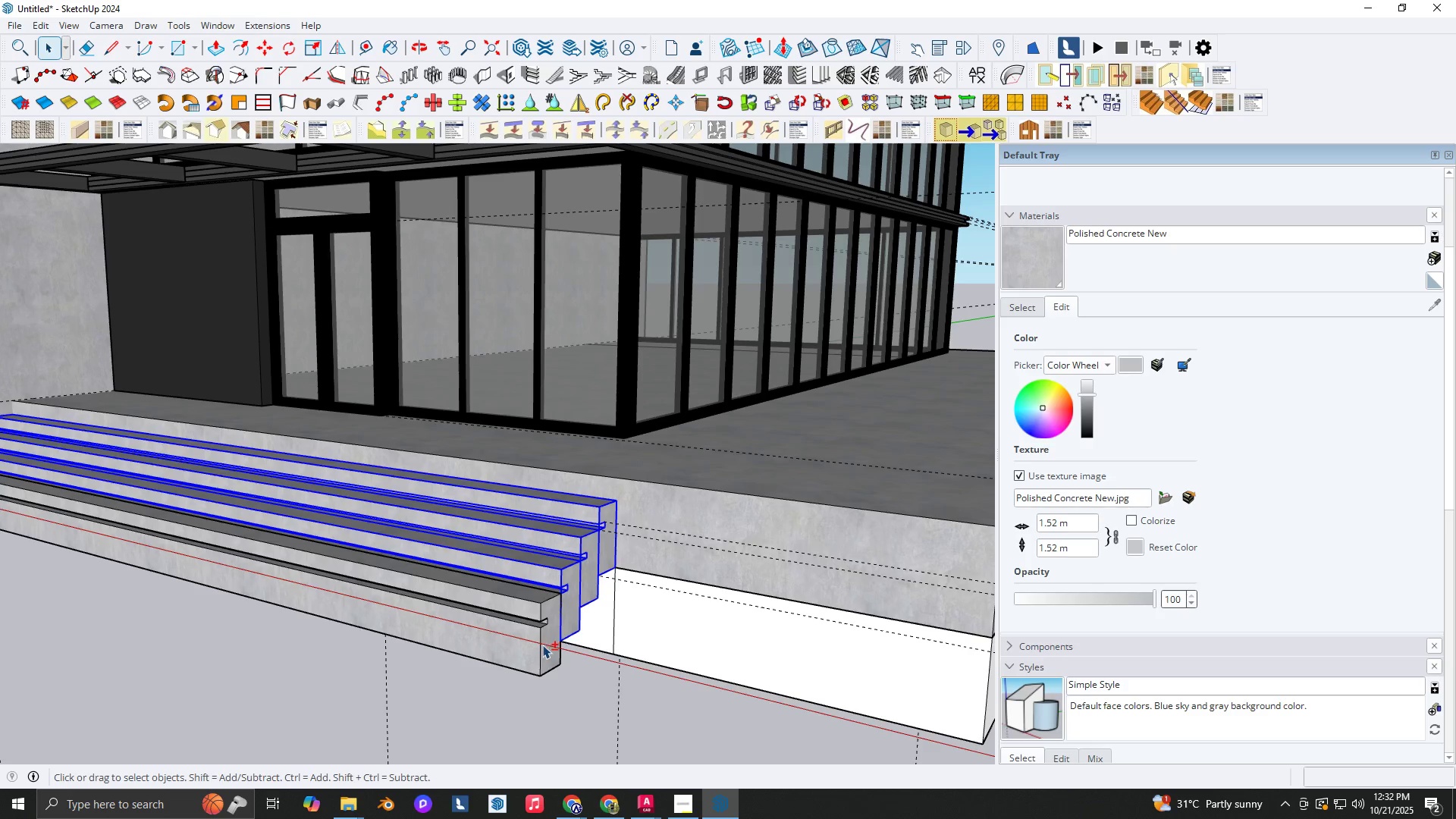 
triple_click([542, 645])
 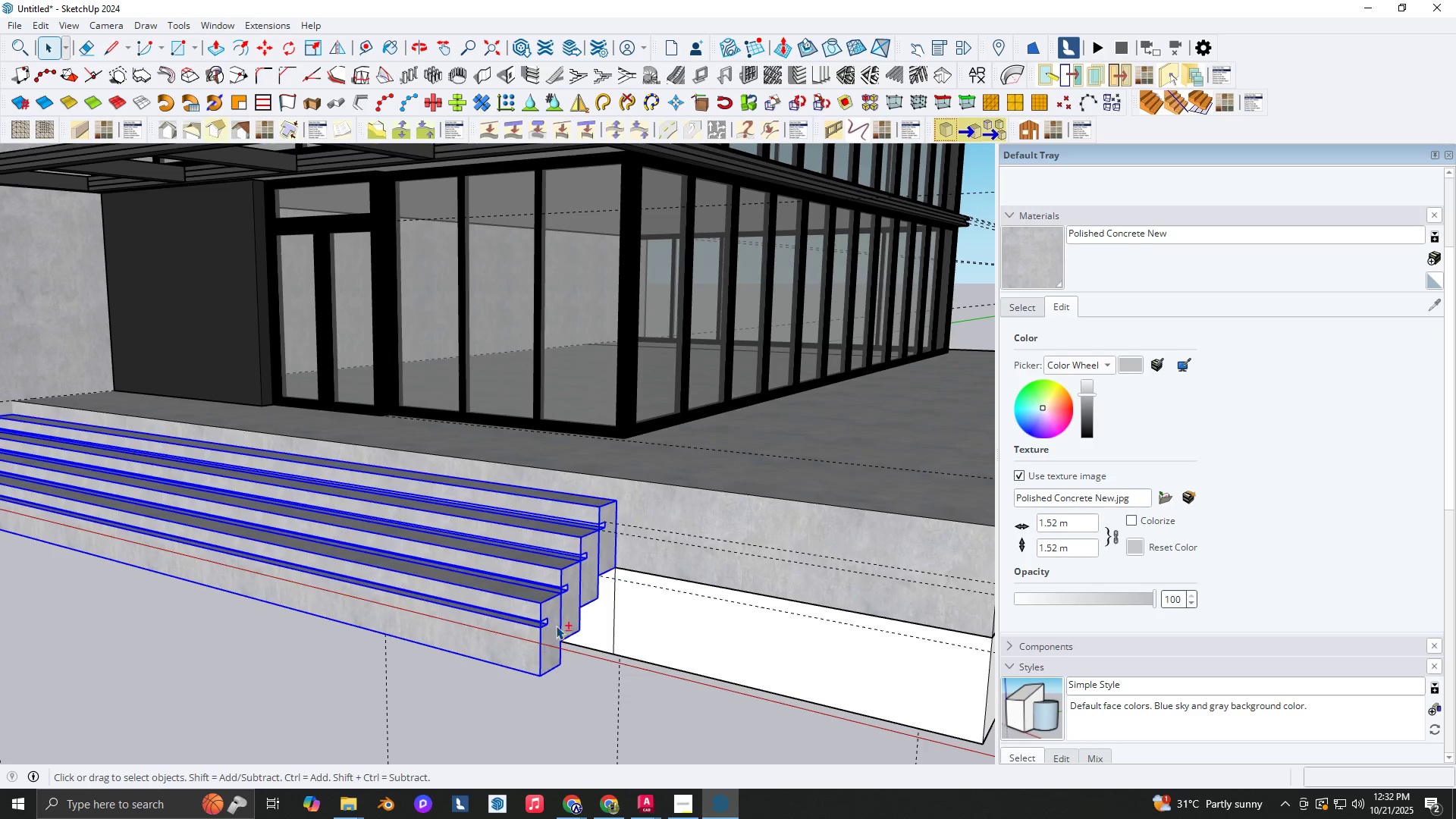 
scroll: coordinate [560, 624], scroll_direction: down, amount: 3.0
 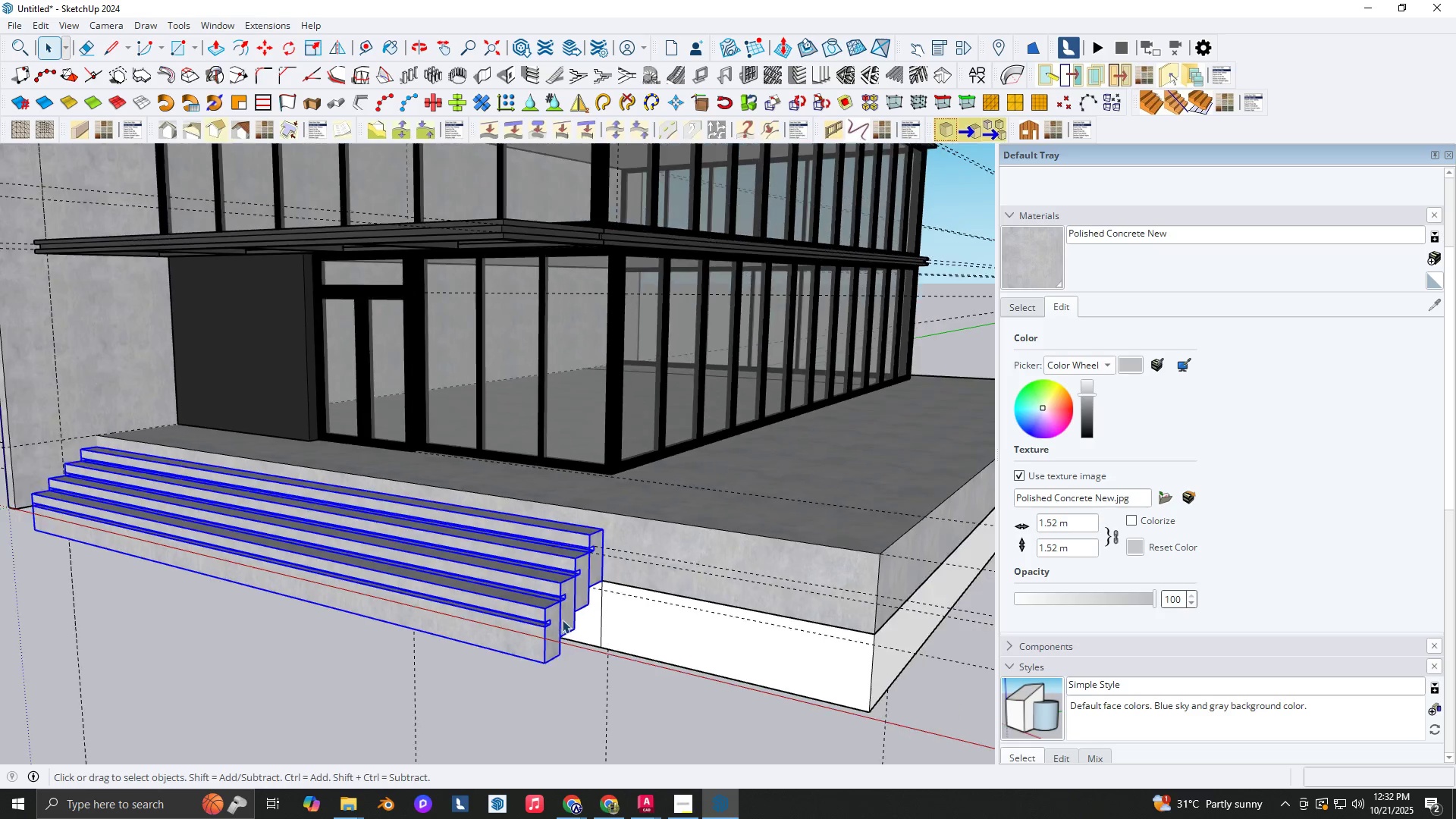 
key(S)
 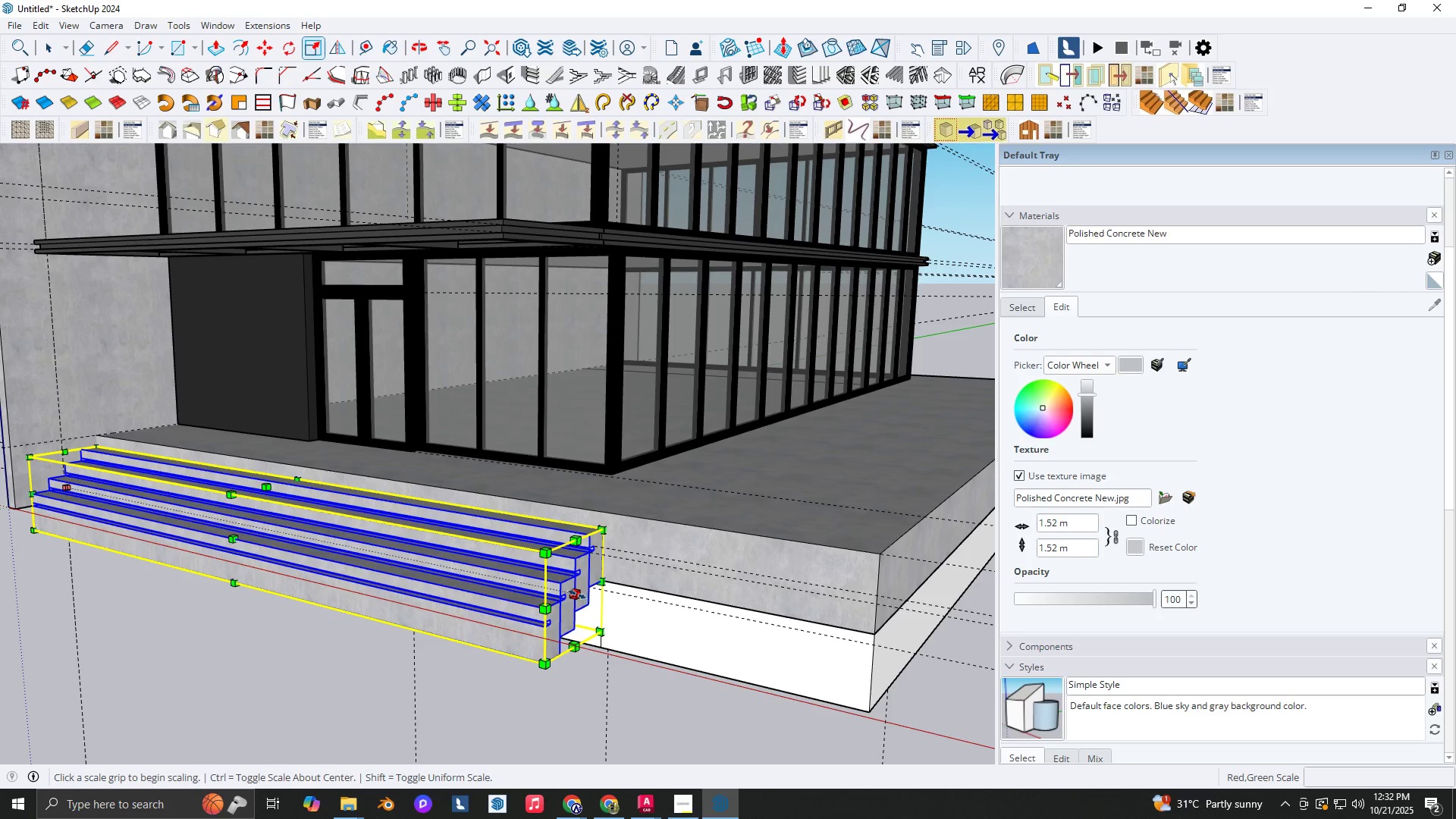 
left_click([577, 595])
 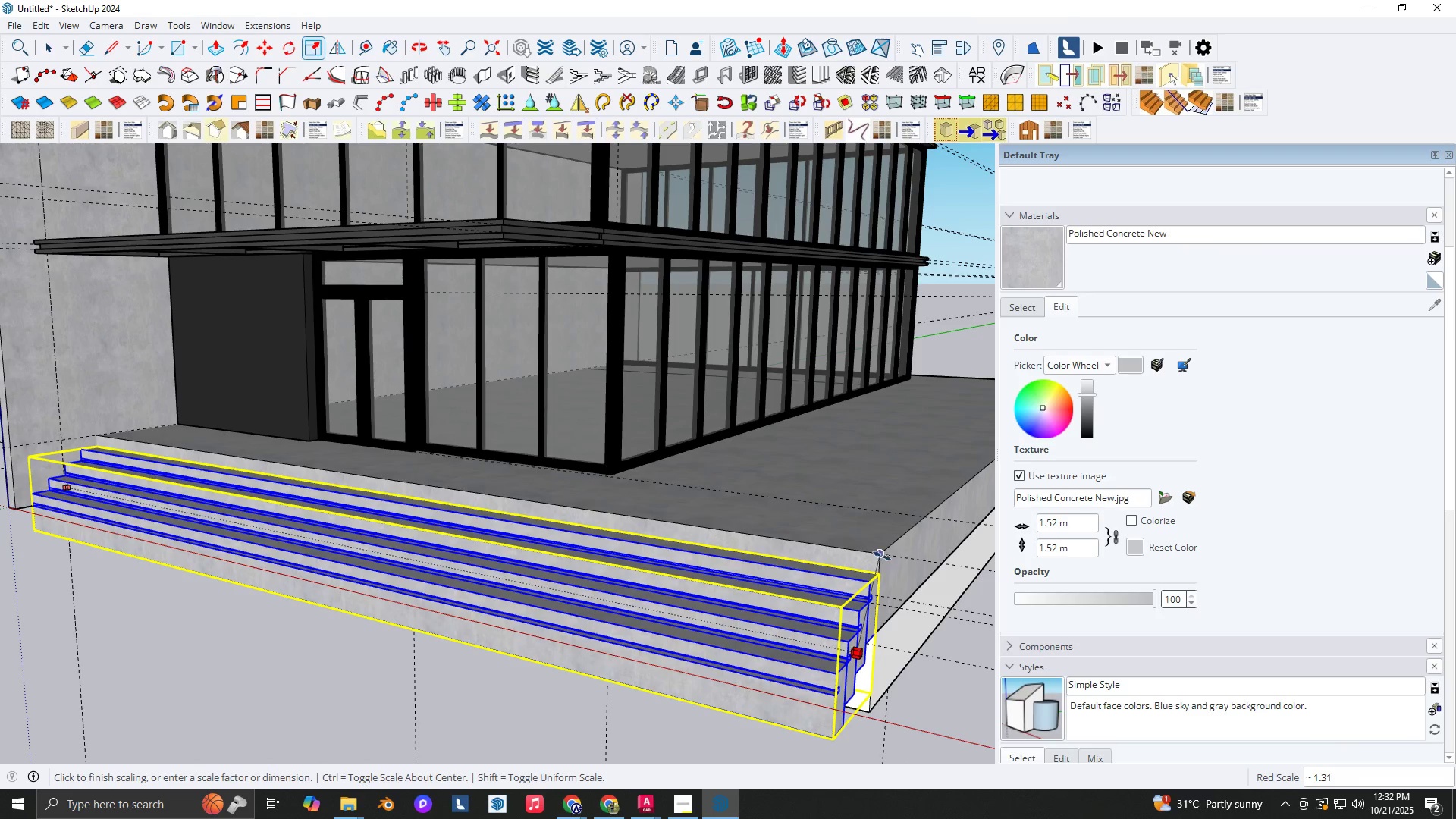 
left_click([883, 551])
 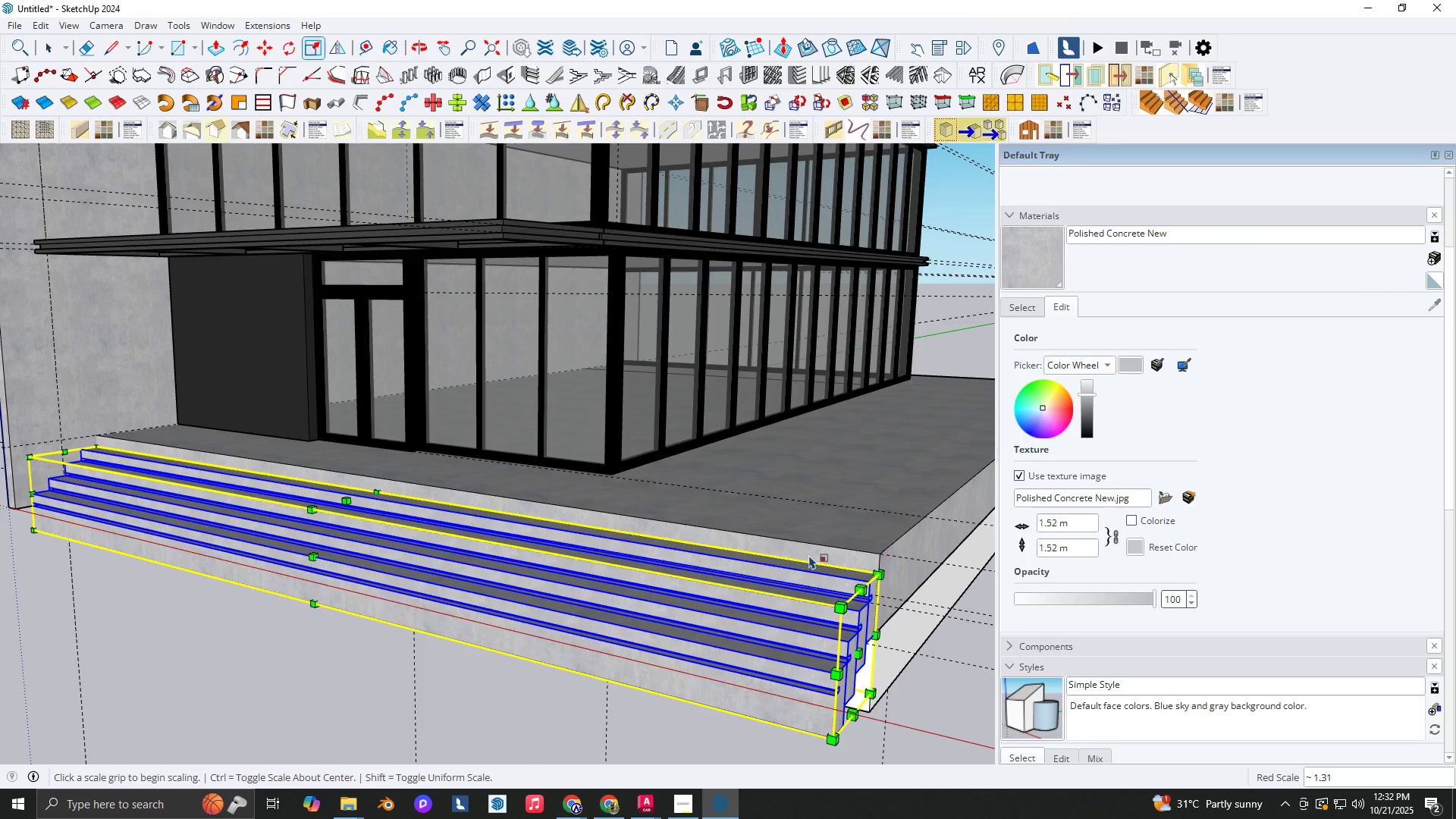 
key(Space)
 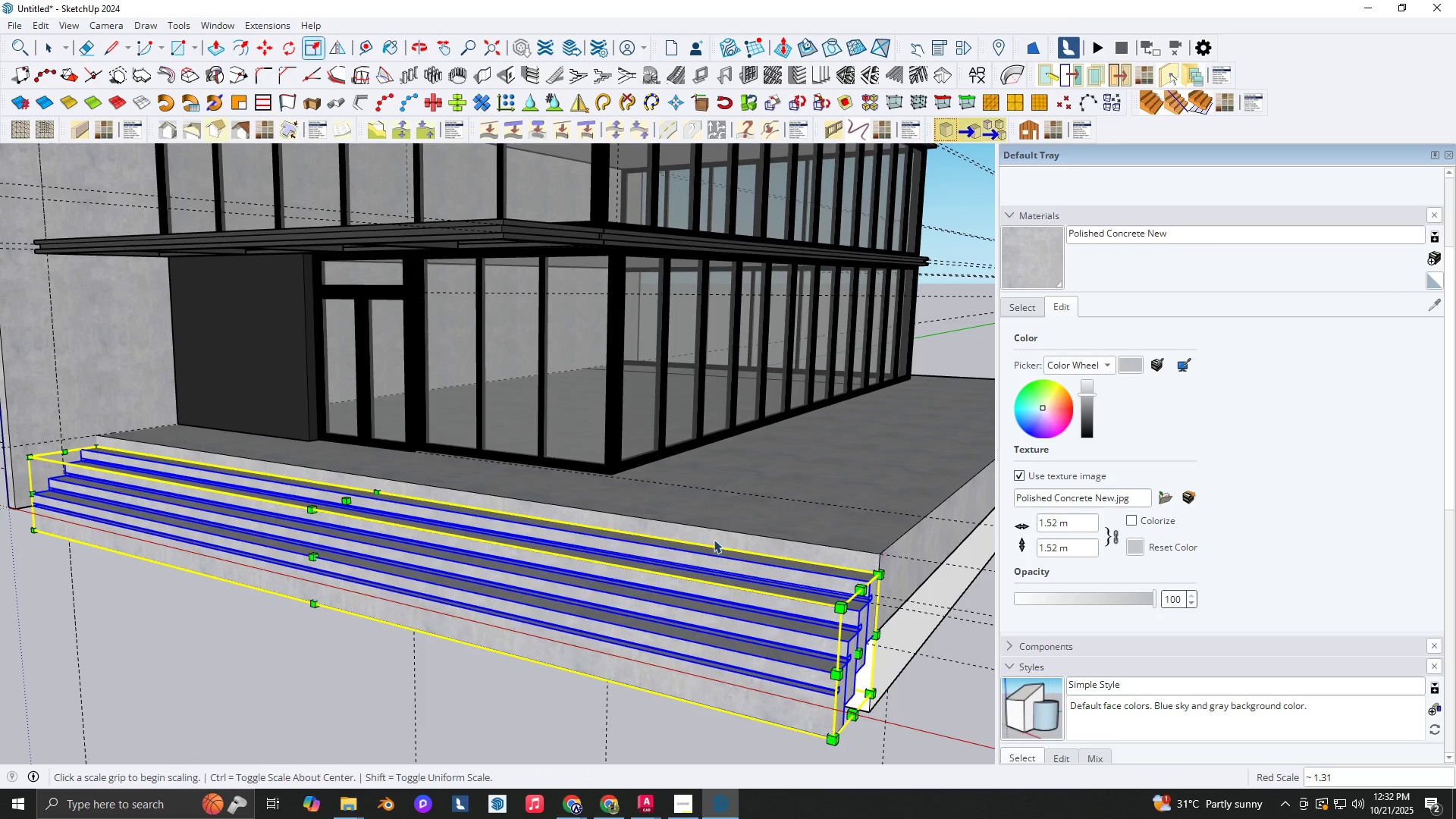 
scroll: coordinate [707, 537], scroll_direction: down, amount: 4.0
 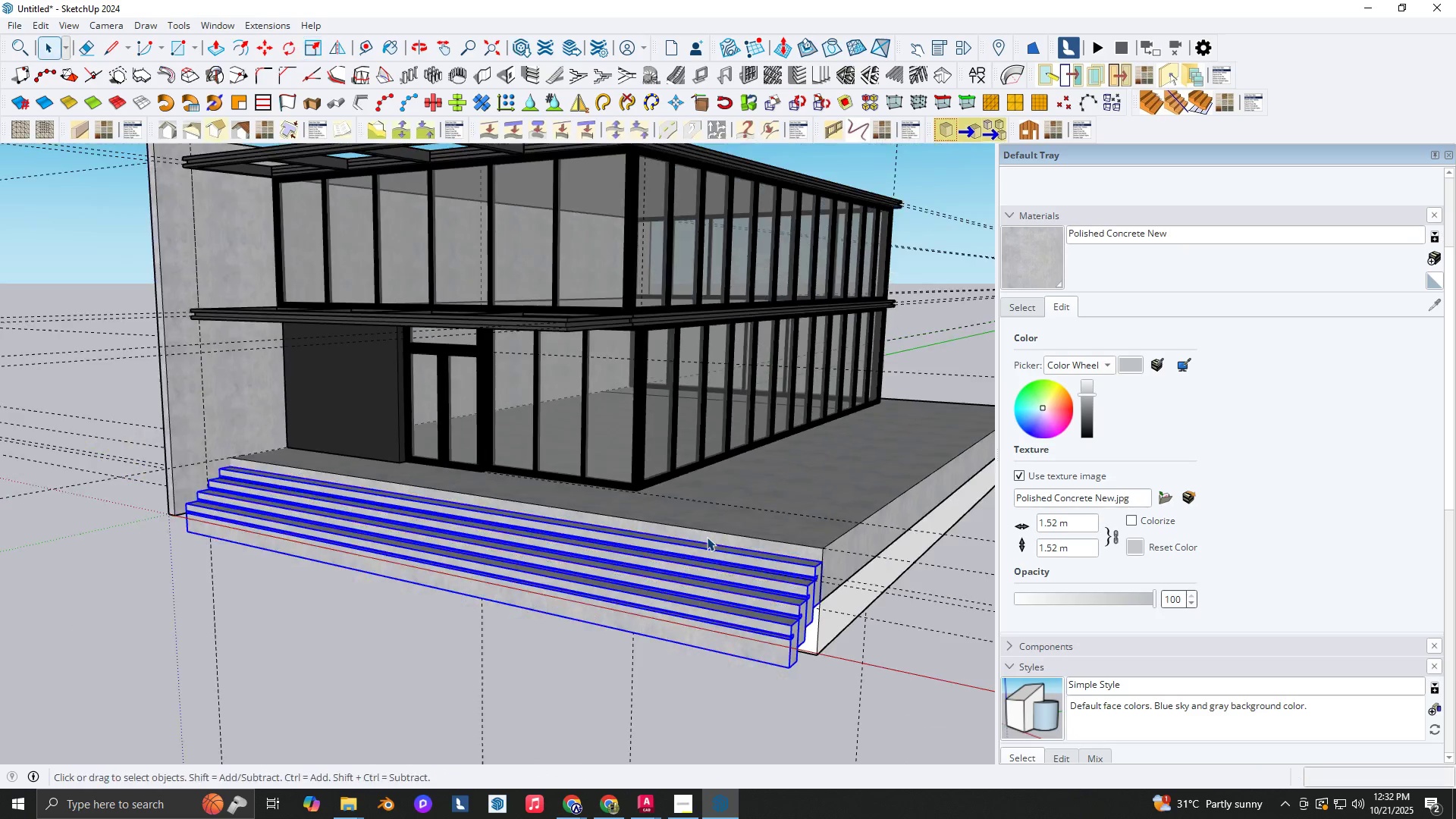 
key(Escape)
 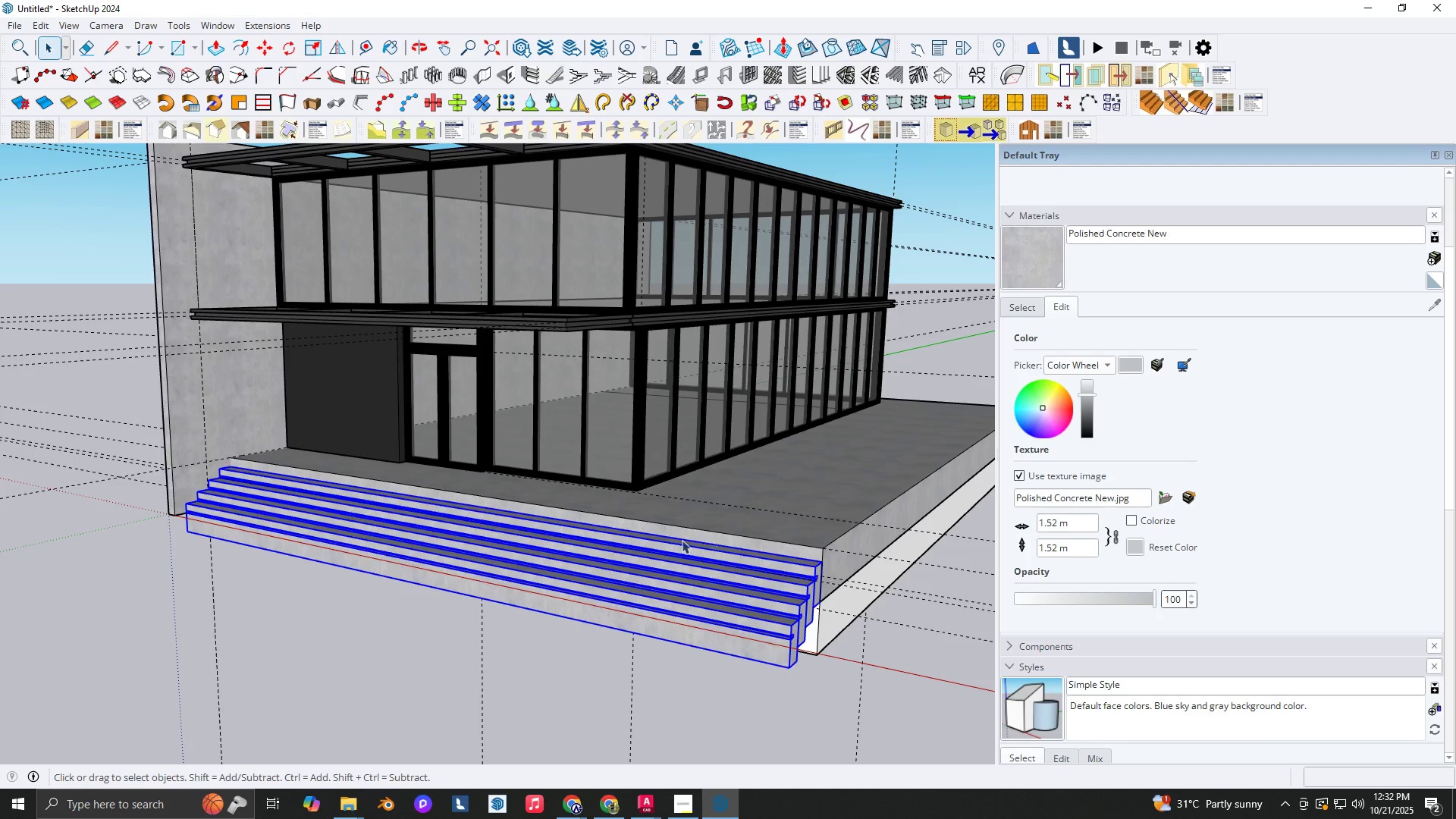 
key(Escape)
 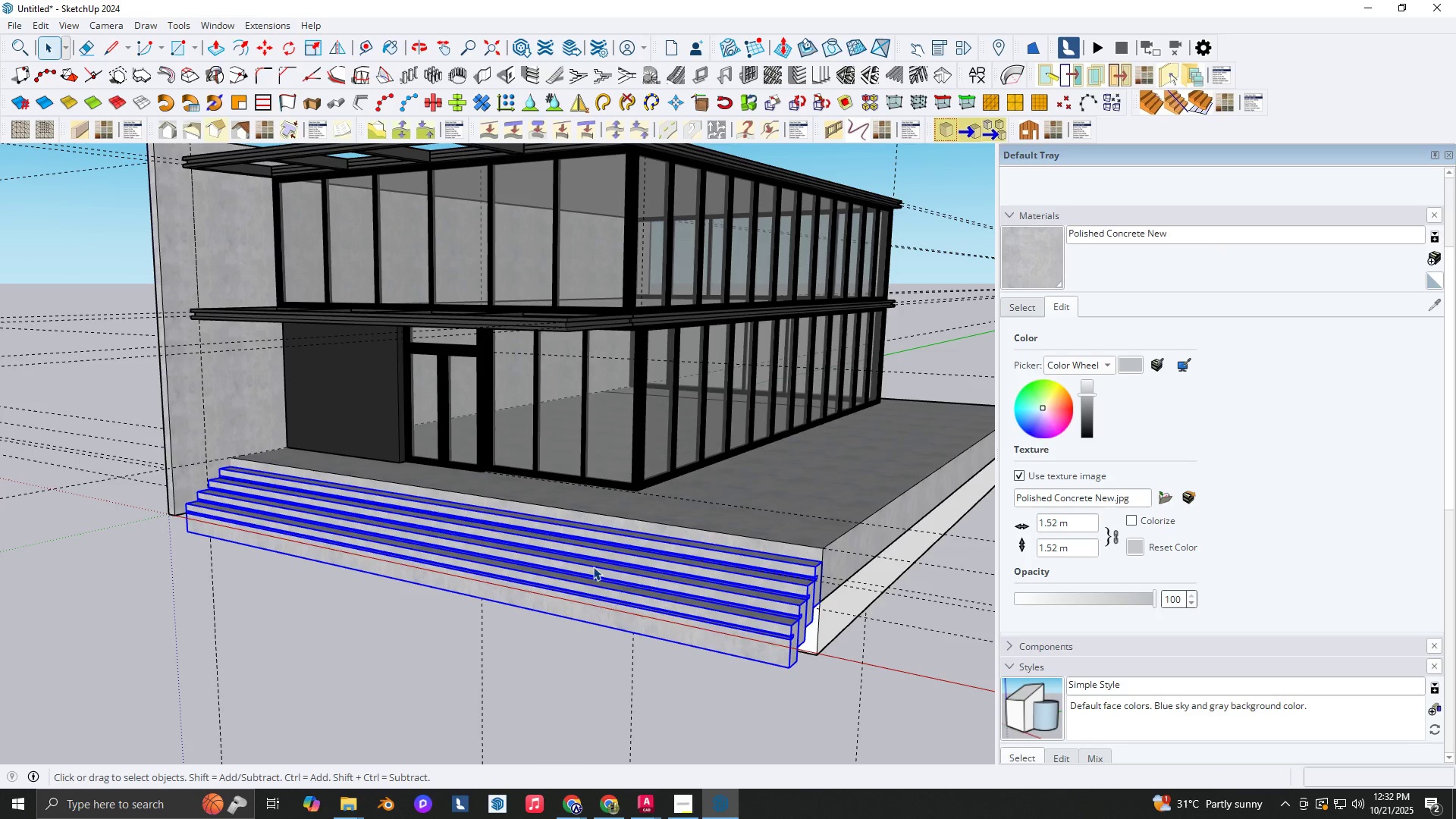 
key(Escape)
 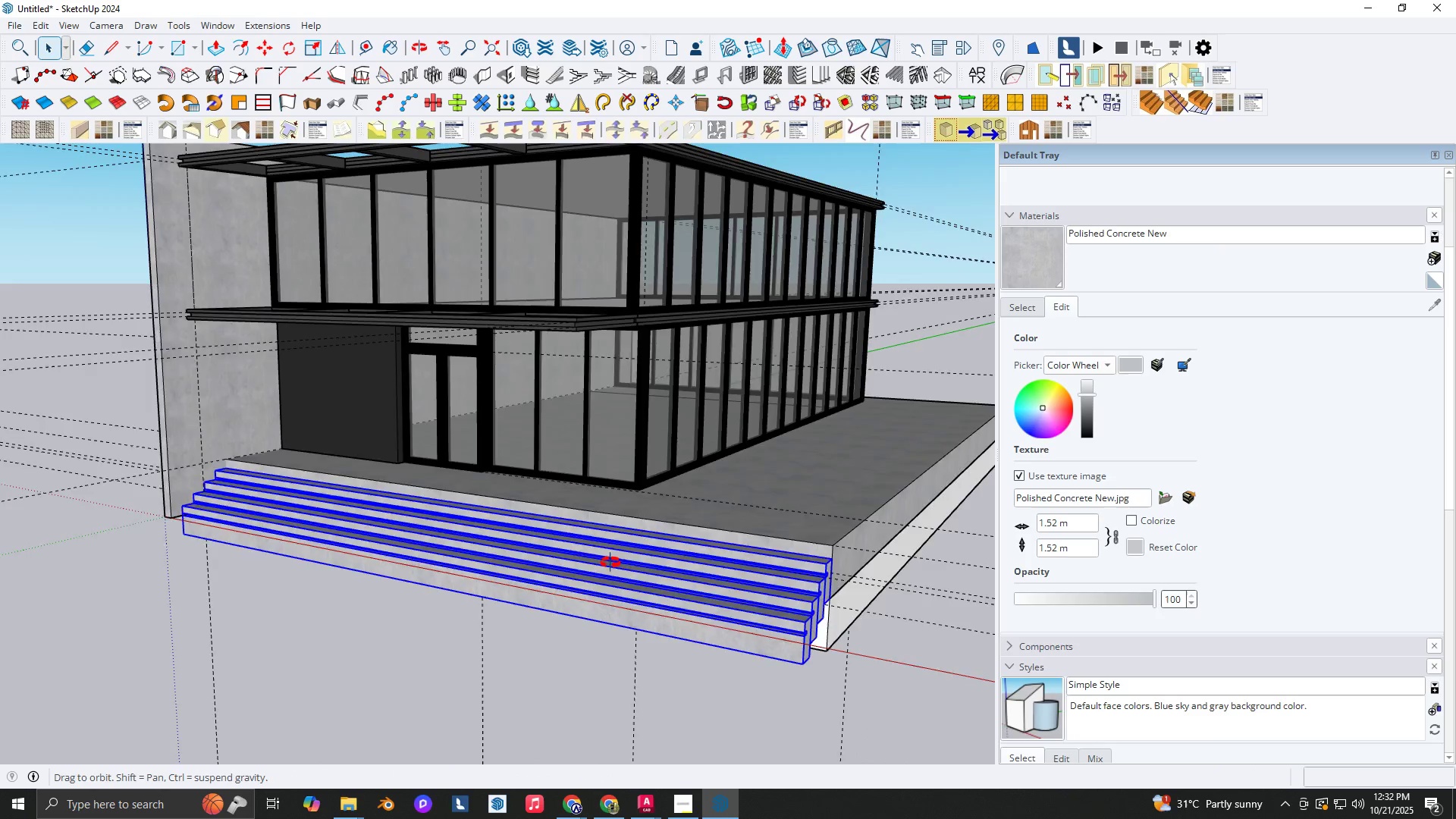 
scroll: coordinate [777, 523], scroll_direction: down, amount: 3.0
 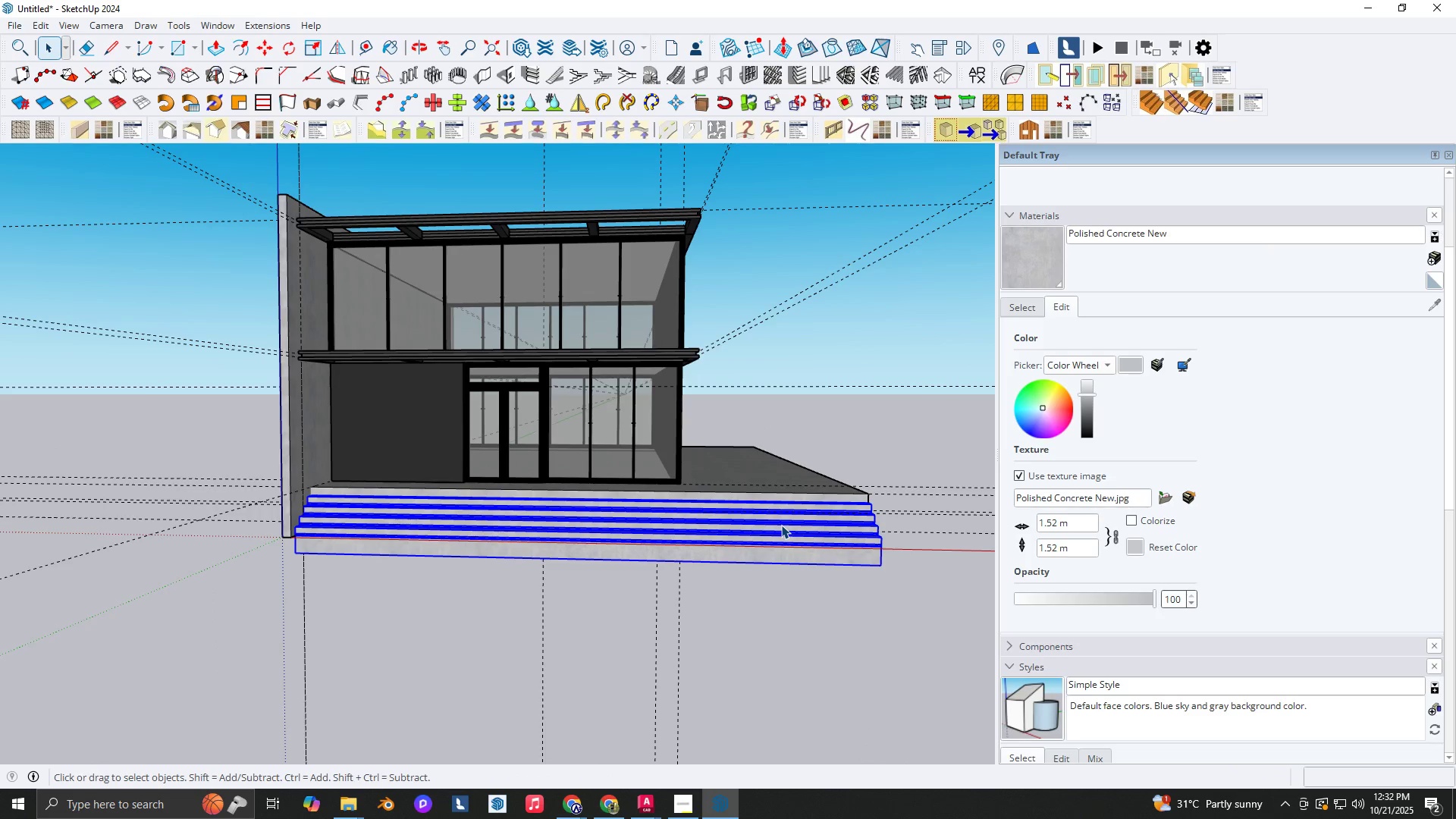 
wait(11.35)
 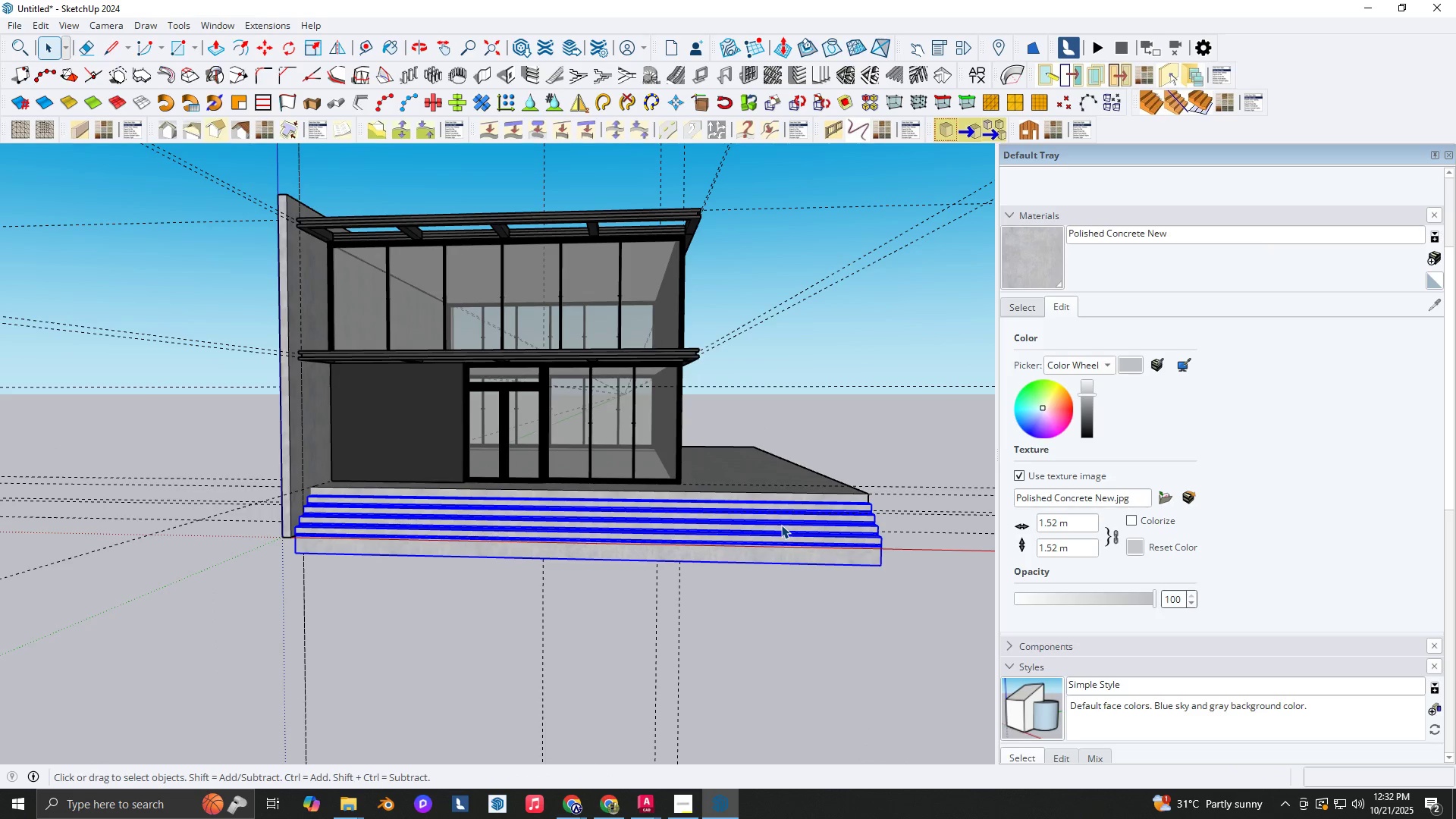 
key(Shift+ShiftLeft)
 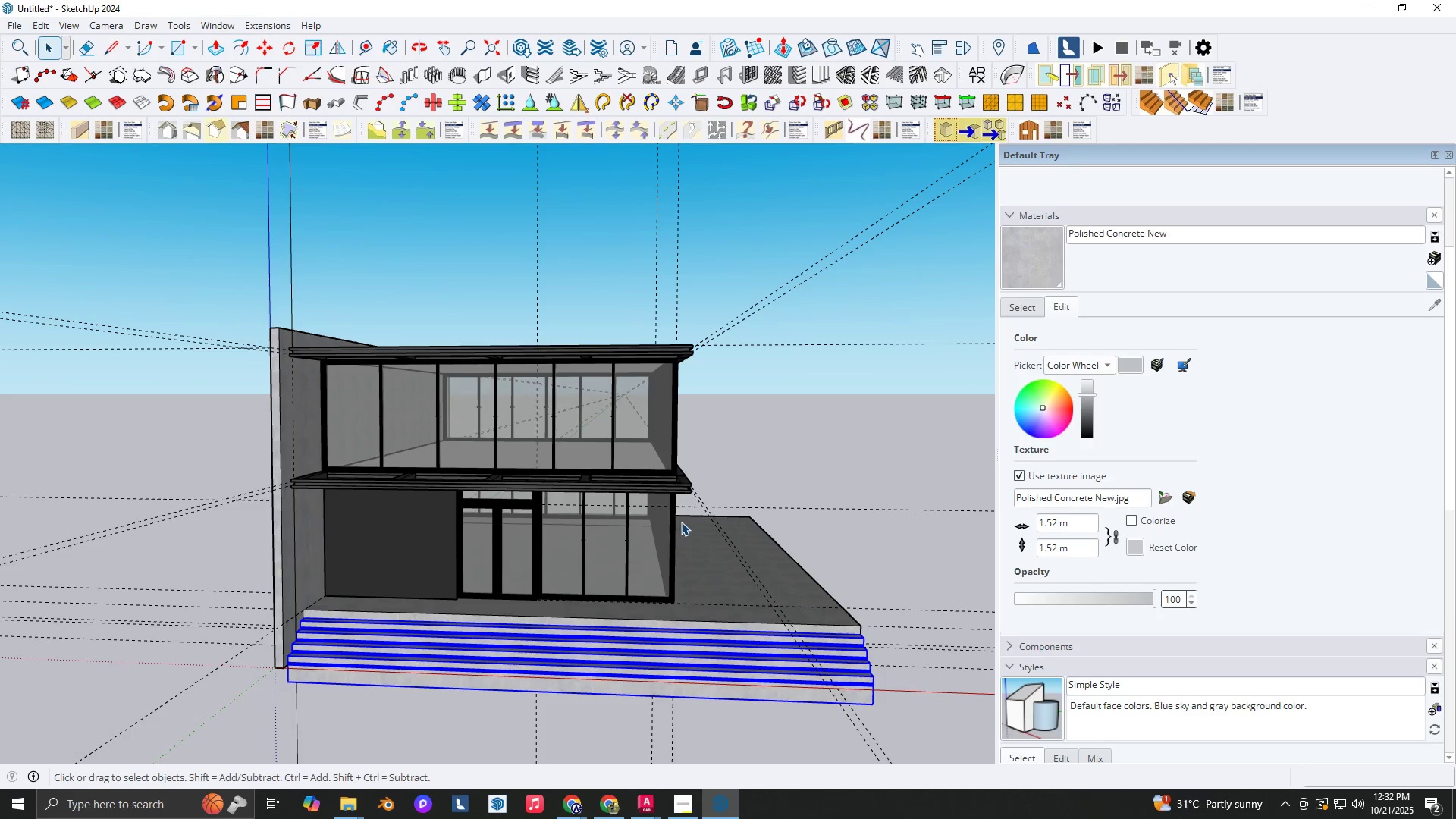 
key(J)
 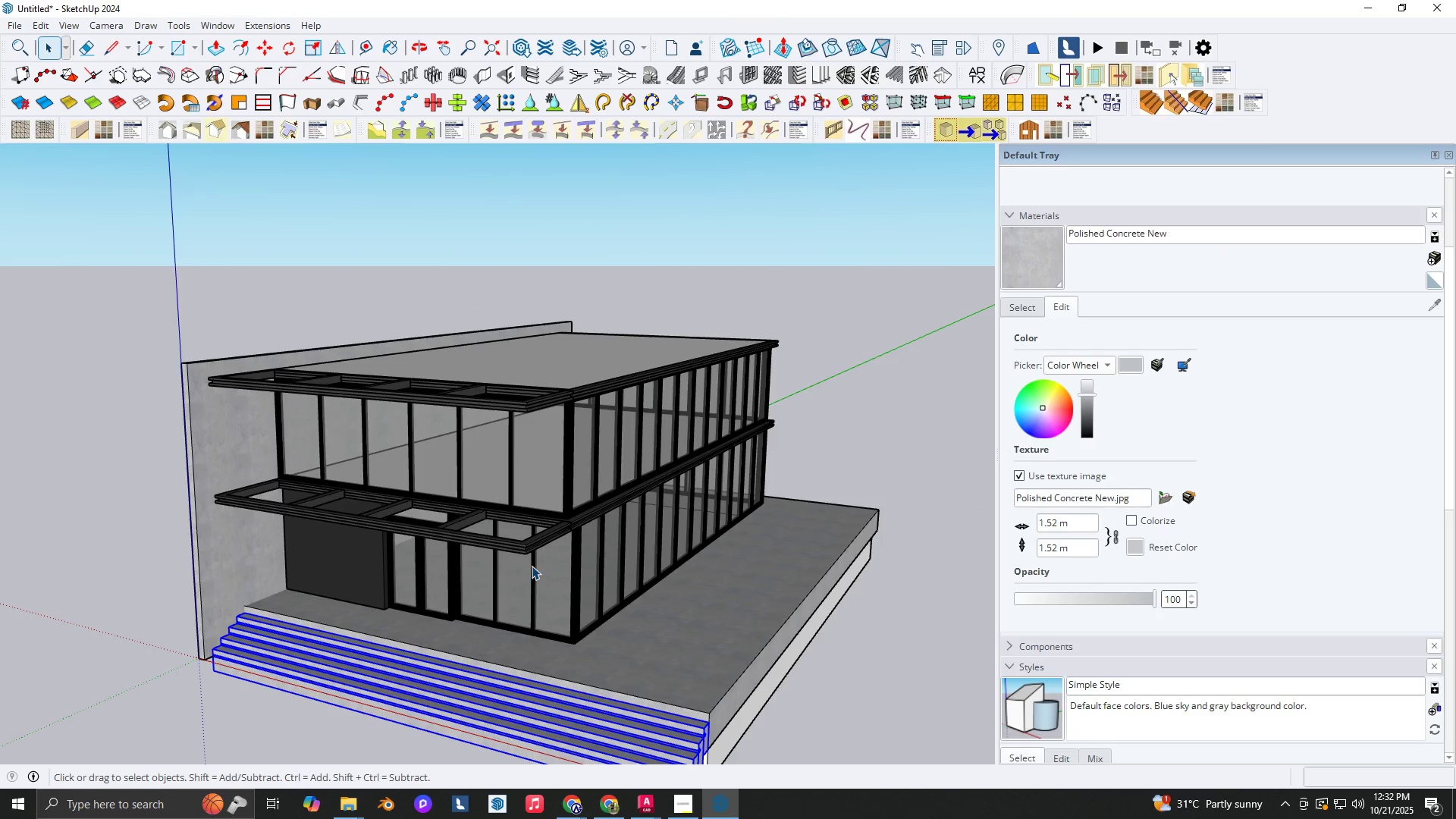 
wait(5.42)
 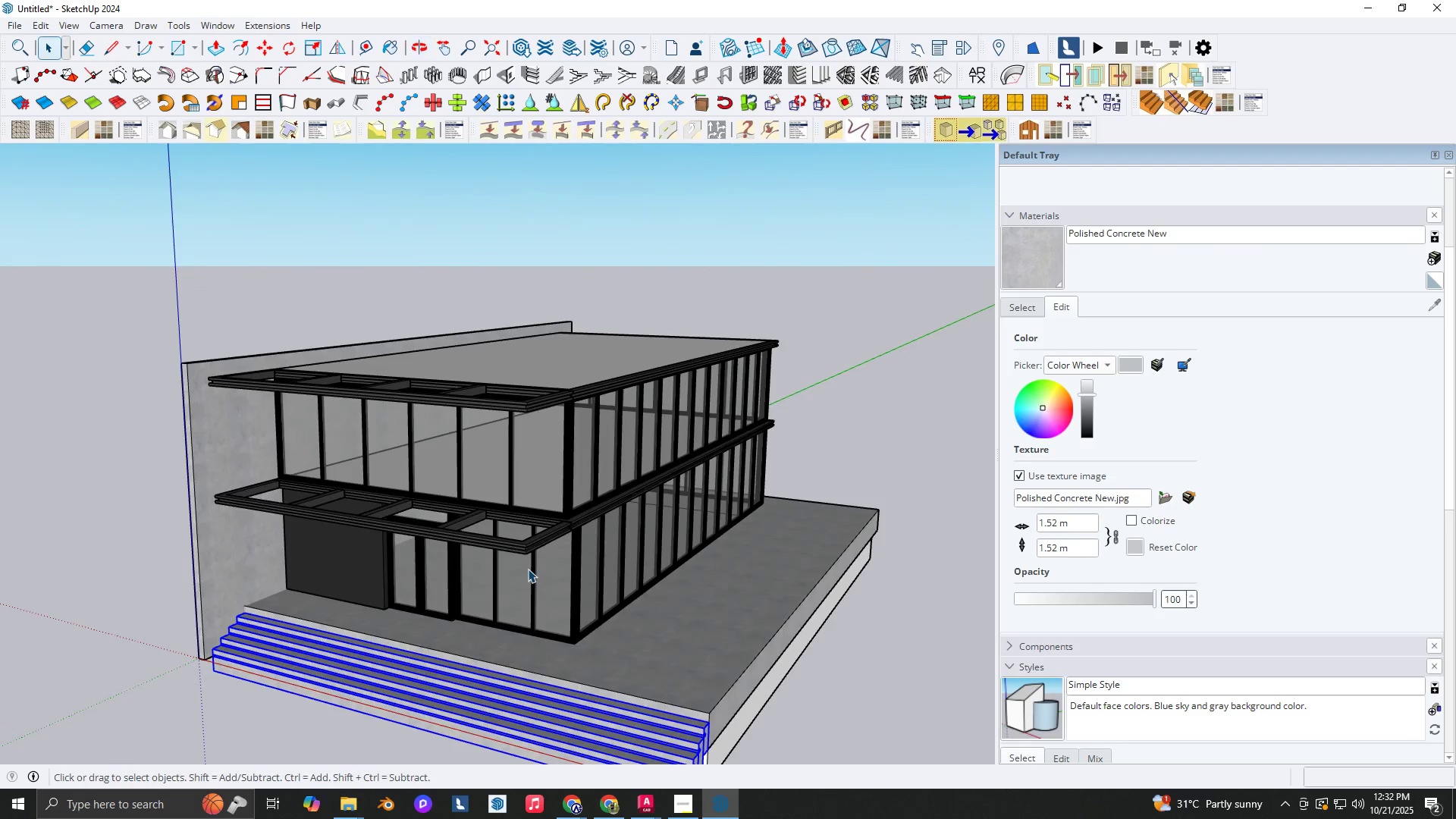 
scroll: coordinate [610, 595], scroll_direction: up, amount: 4.0
 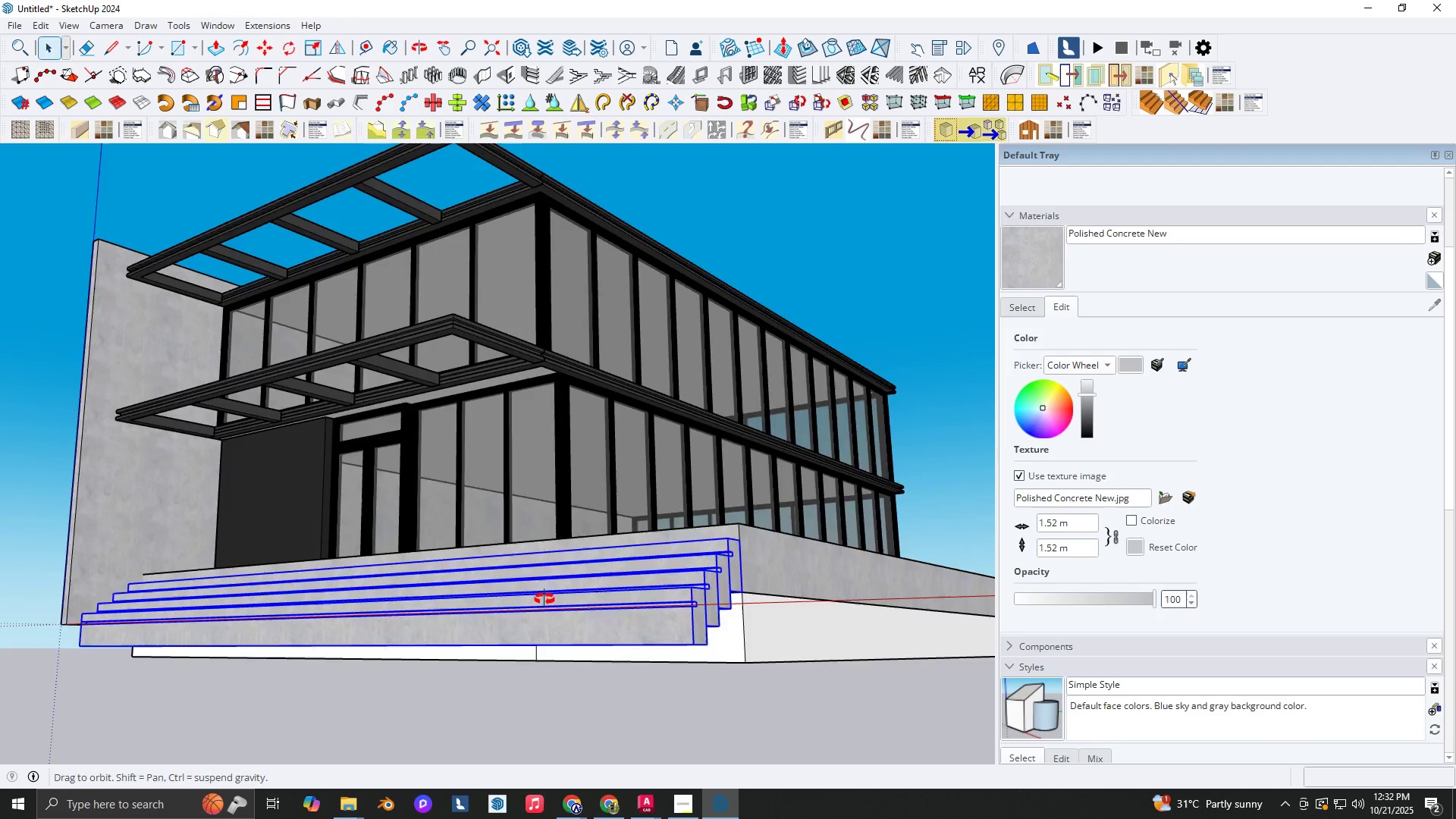 
key(Shift+ShiftLeft)
 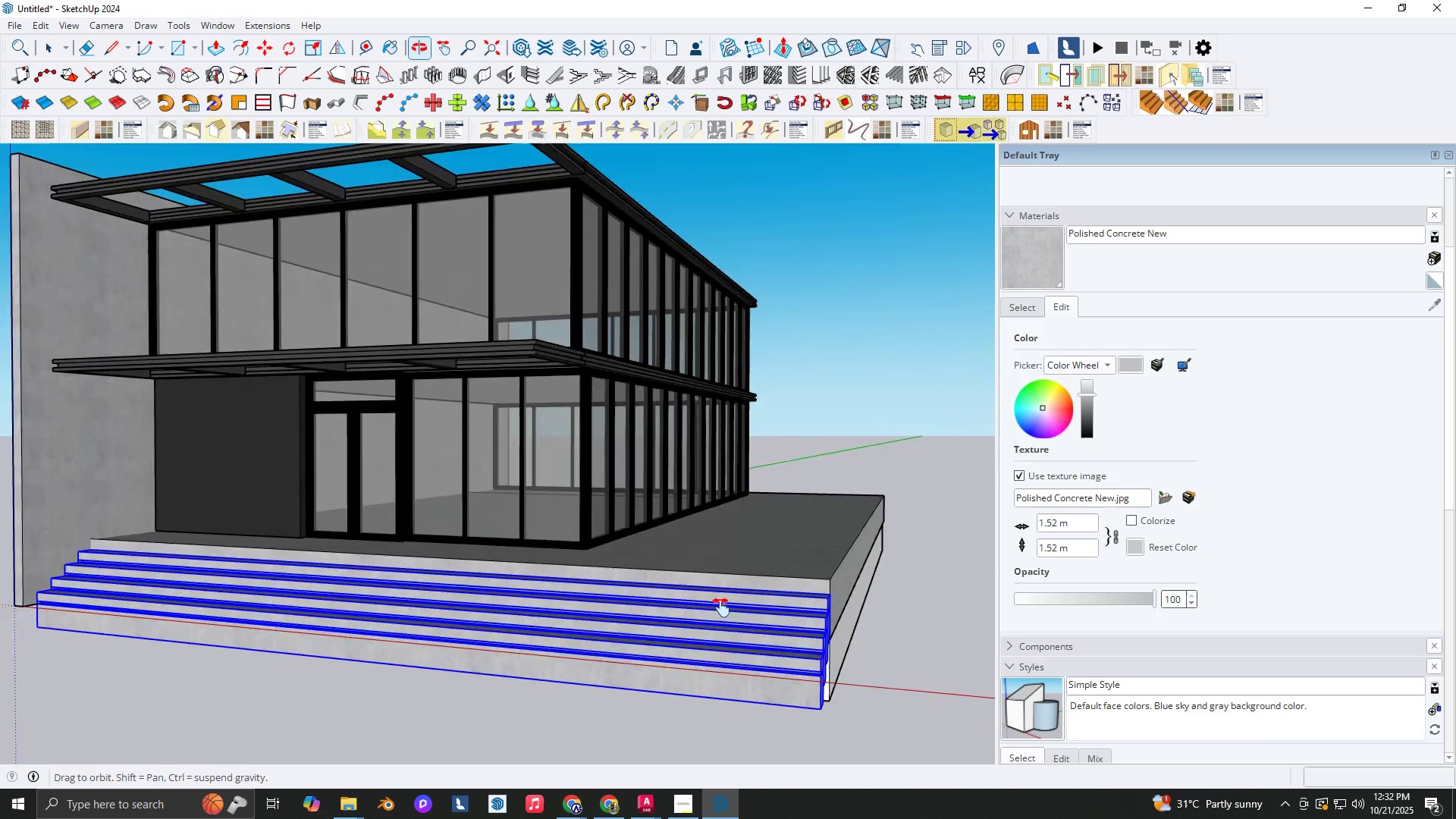 
scroll: coordinate [731, 602], scroll_direction: down, amount: 1.0
 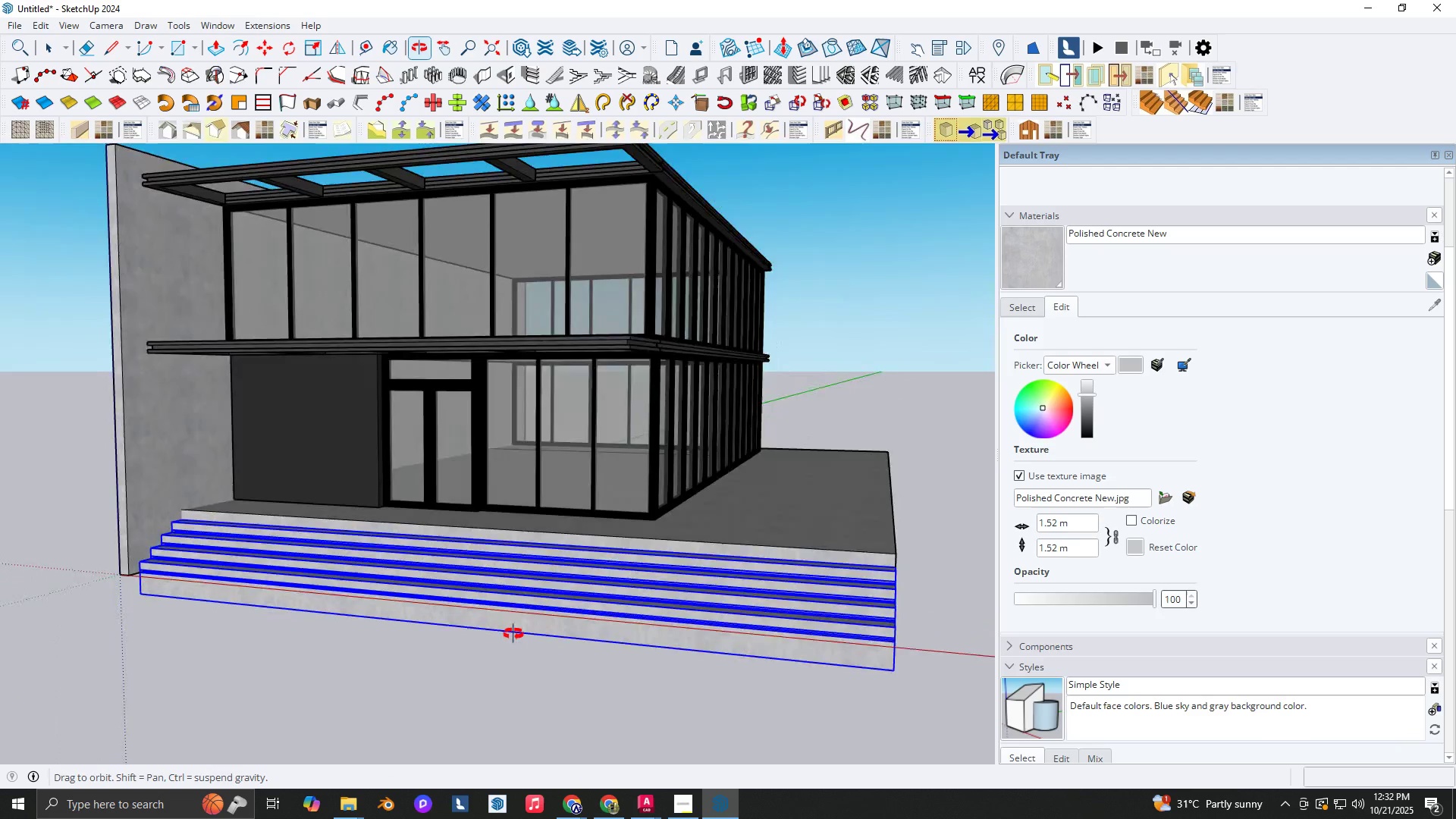 
scroll: coordinate [206, 550], scroll_direction: up, amount: 9.0
 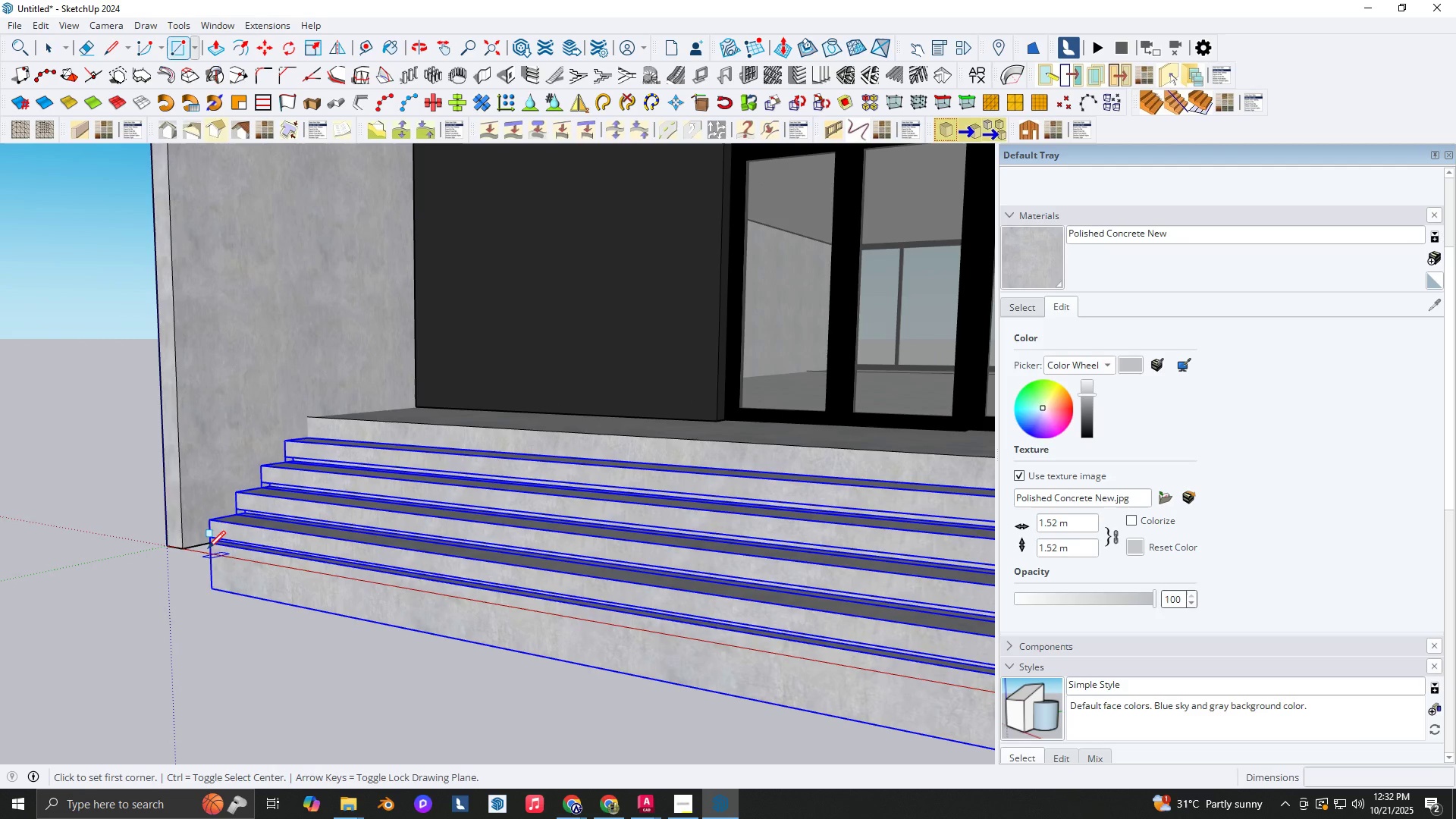 
key(R)
 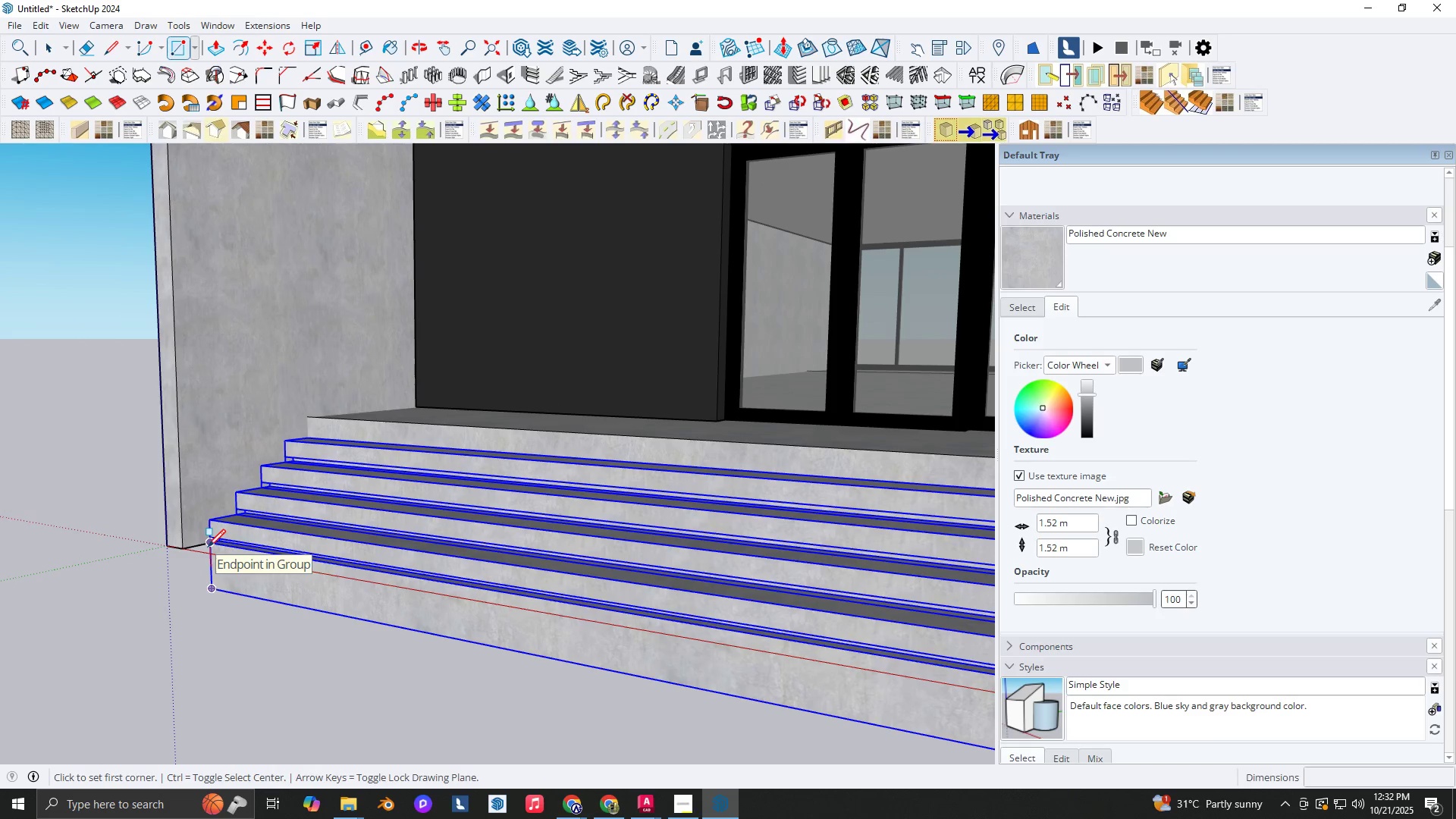 
left_click([208, 547])
 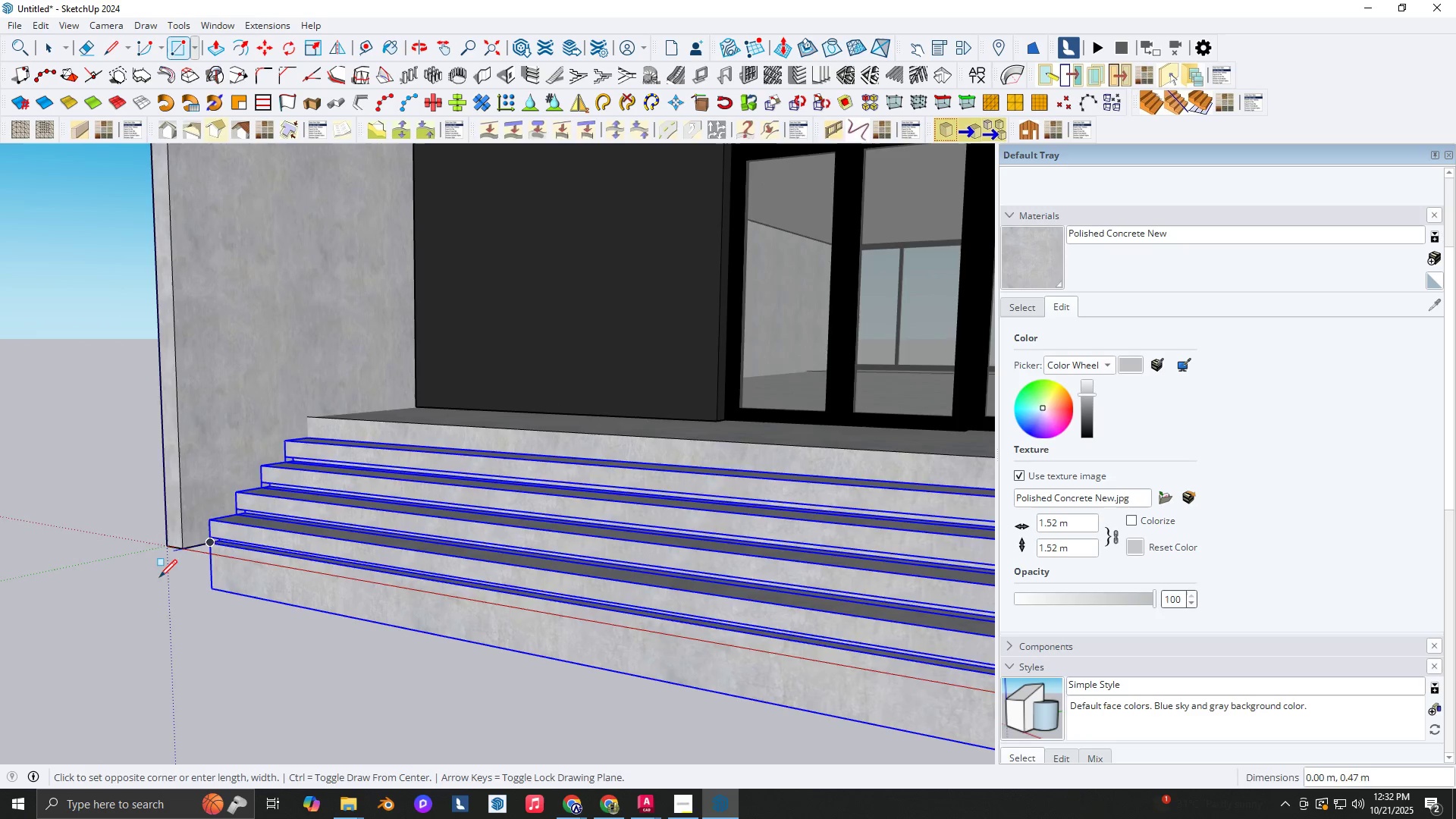 
scroll: coordinate [436, 636], scroll_direction: down, amount: 22.0
 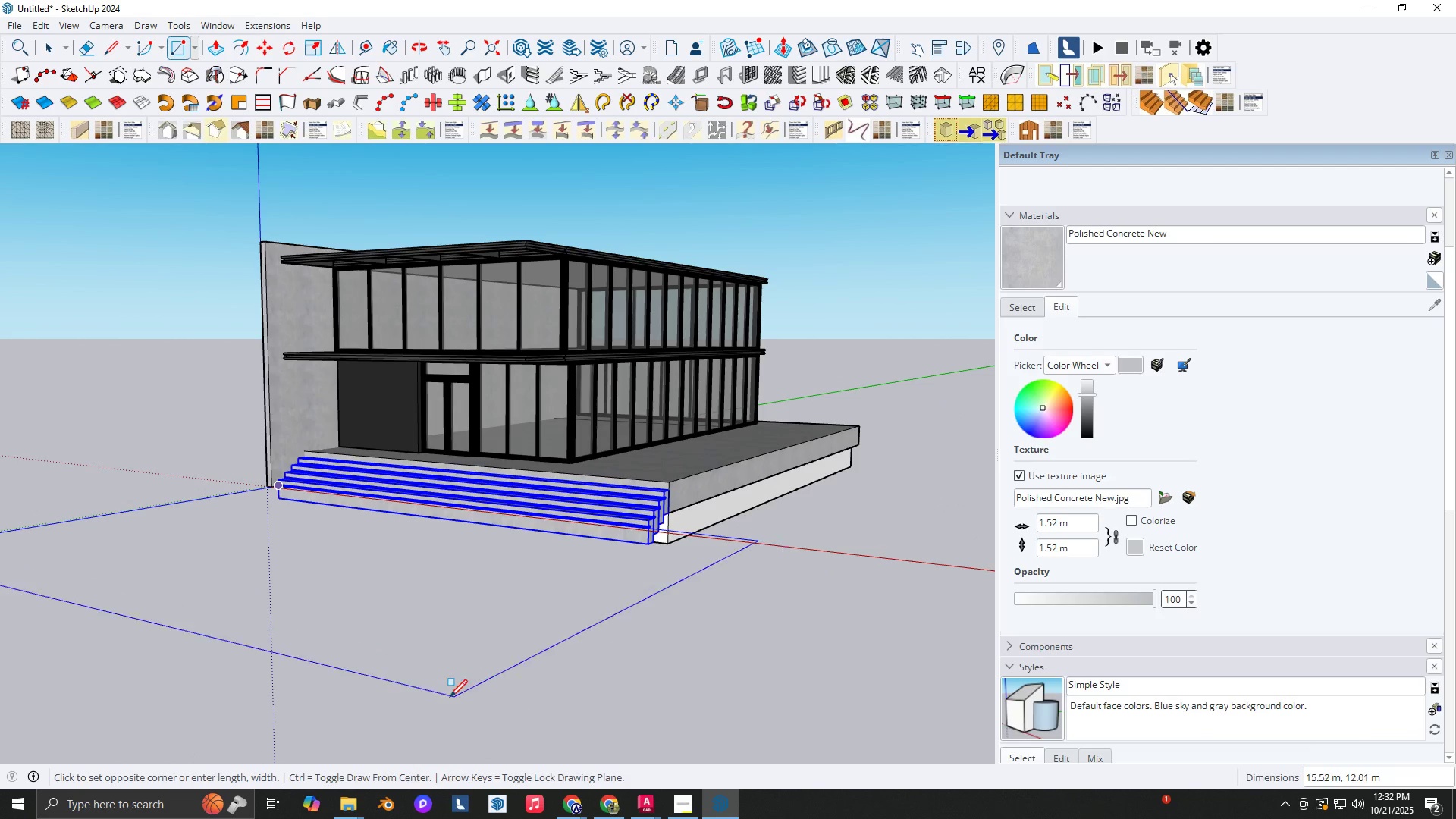 
hold_key(key=ShiftLeft, duration=0.33)
 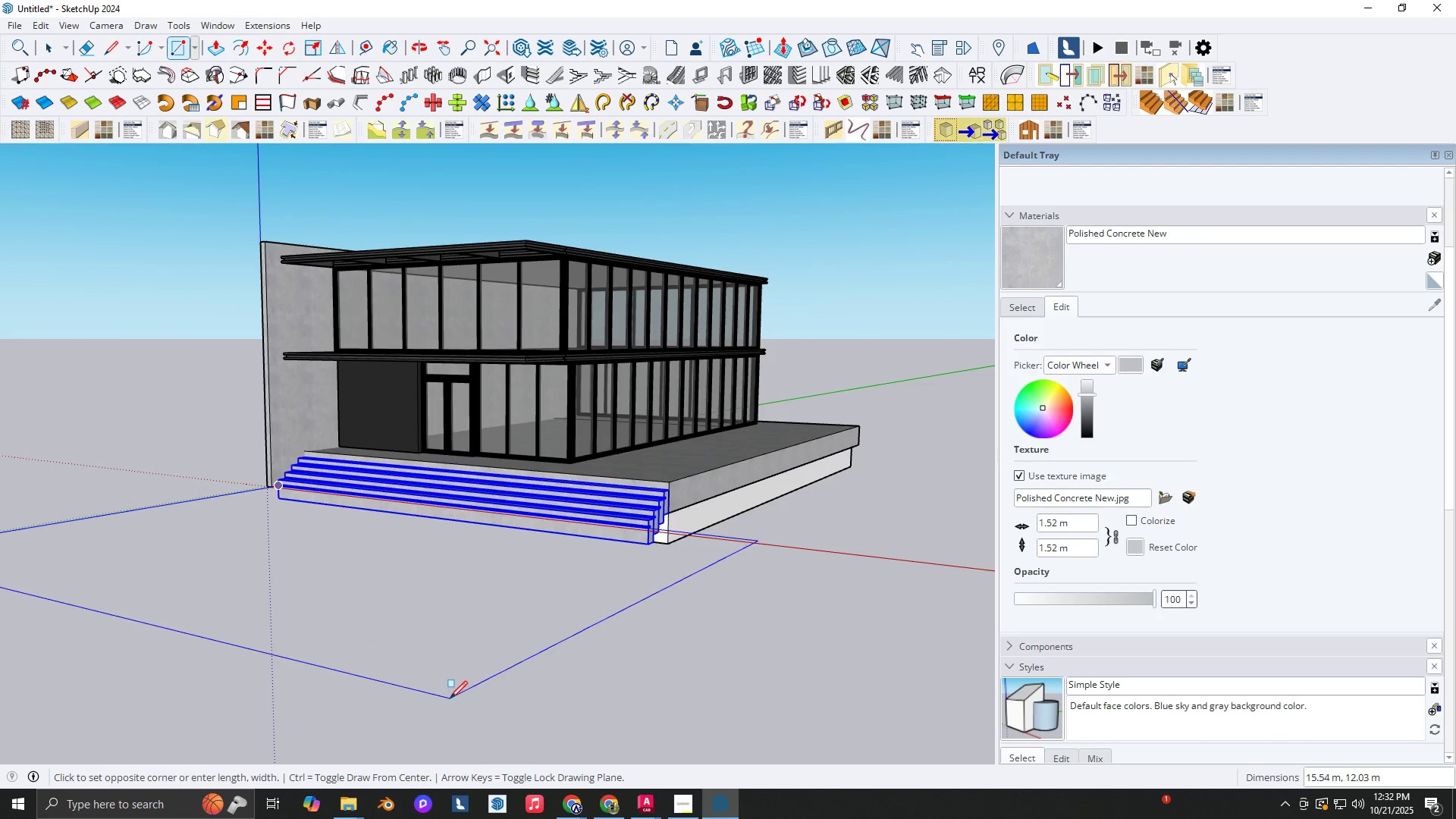 
left_click([453, 703])
 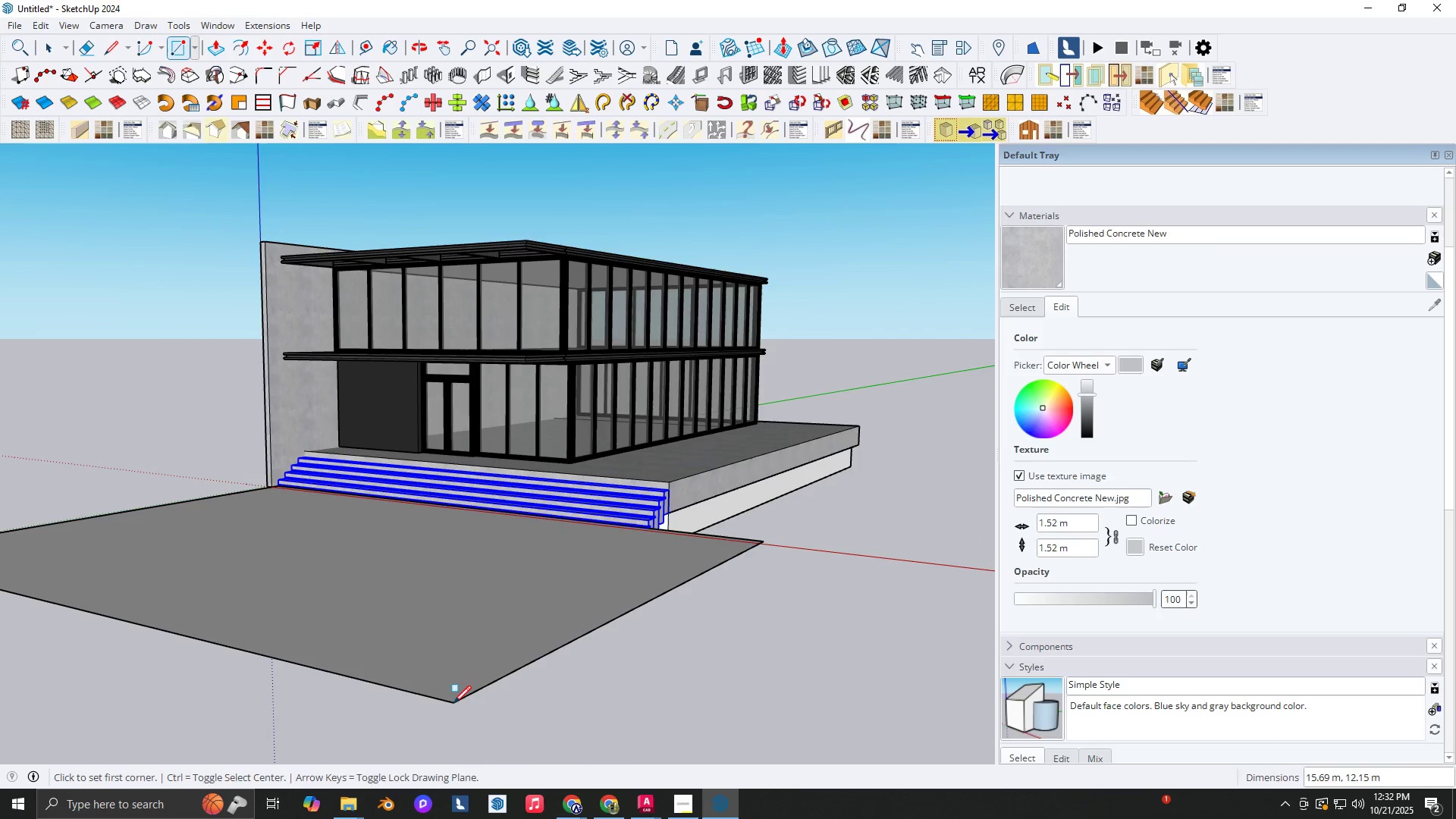 
key(Space)
 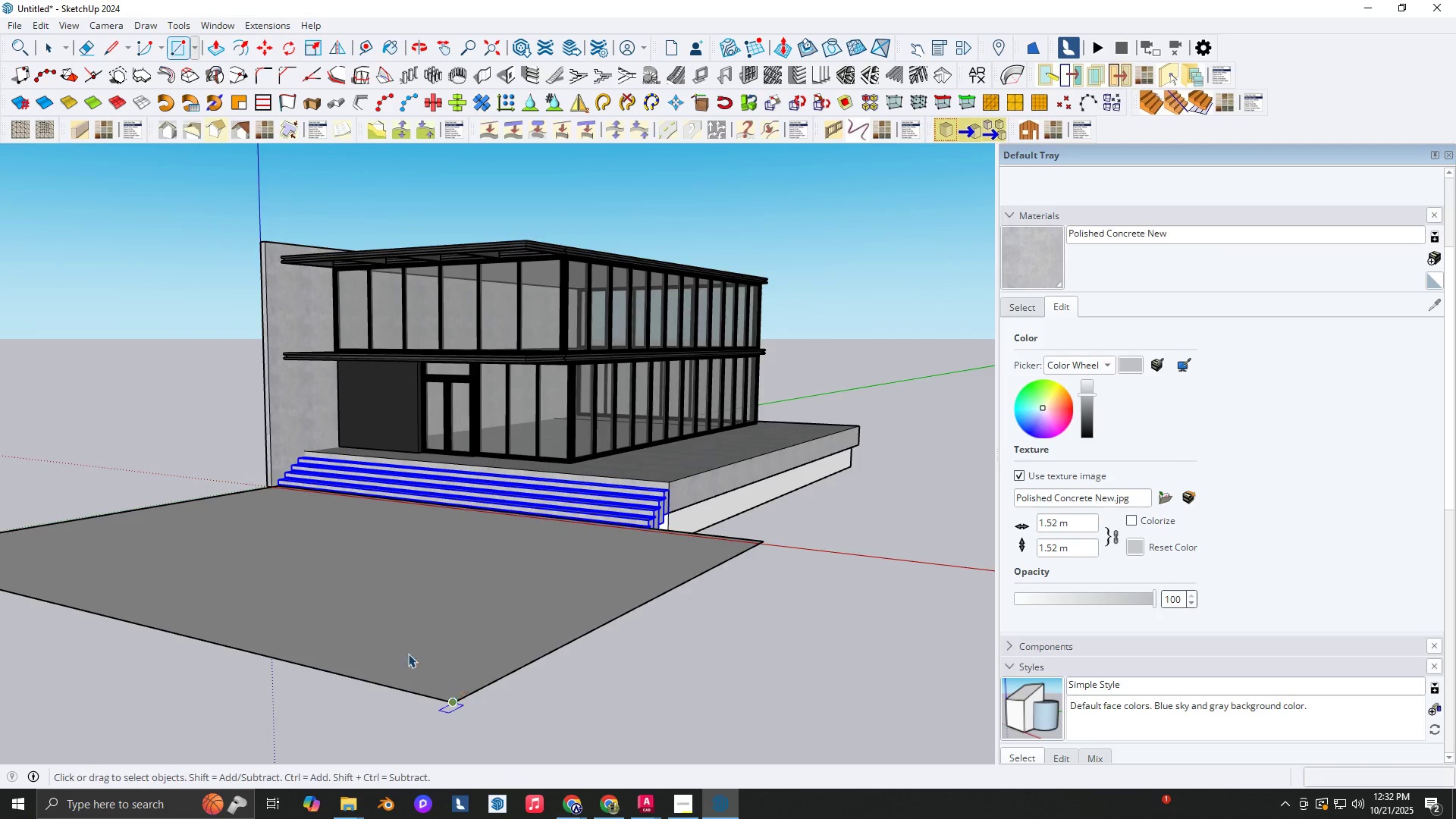 
scroll: coordinate [394, 648], scroll_direction: down, amount: 4.0
 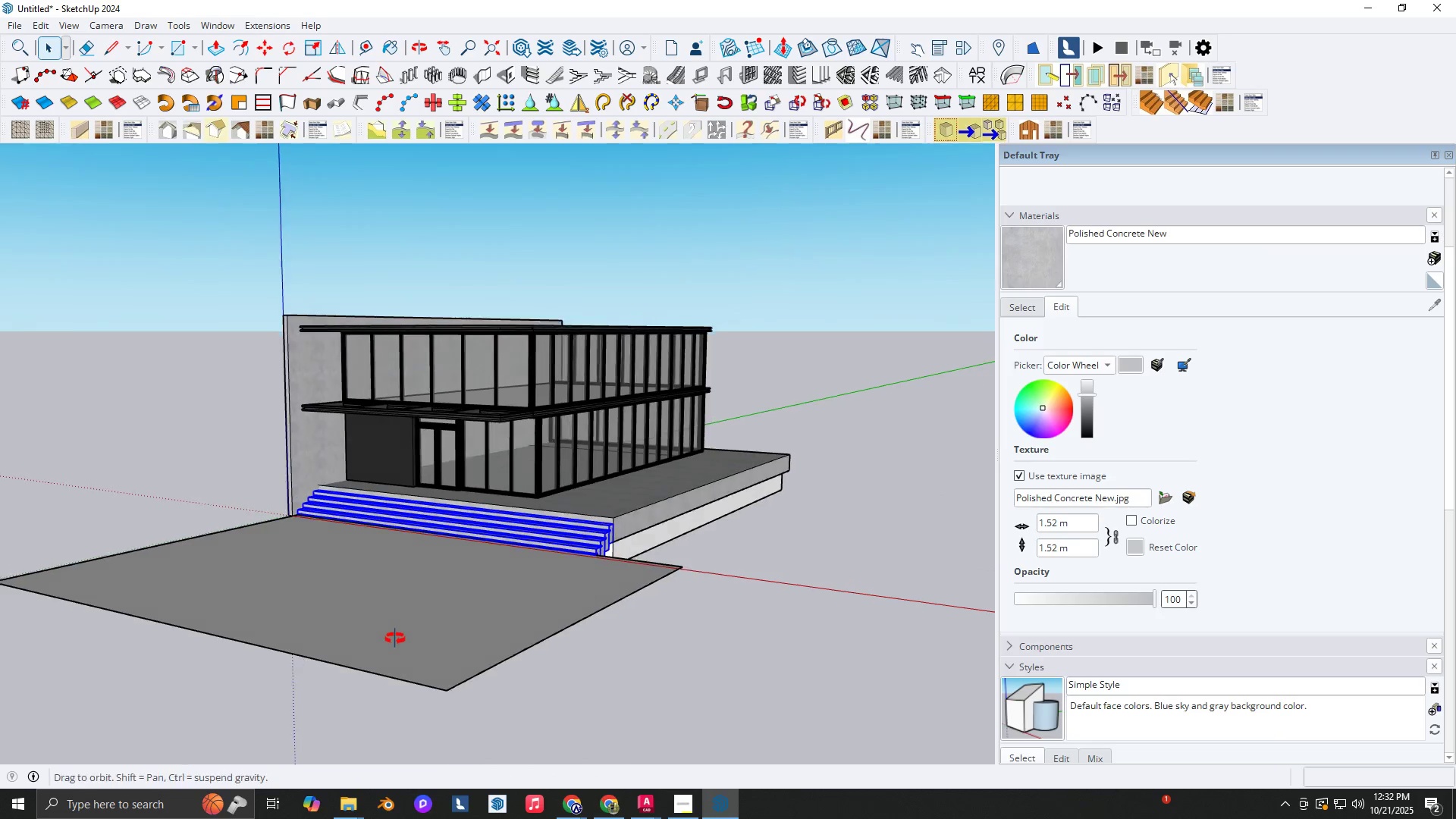 
key(Space)
 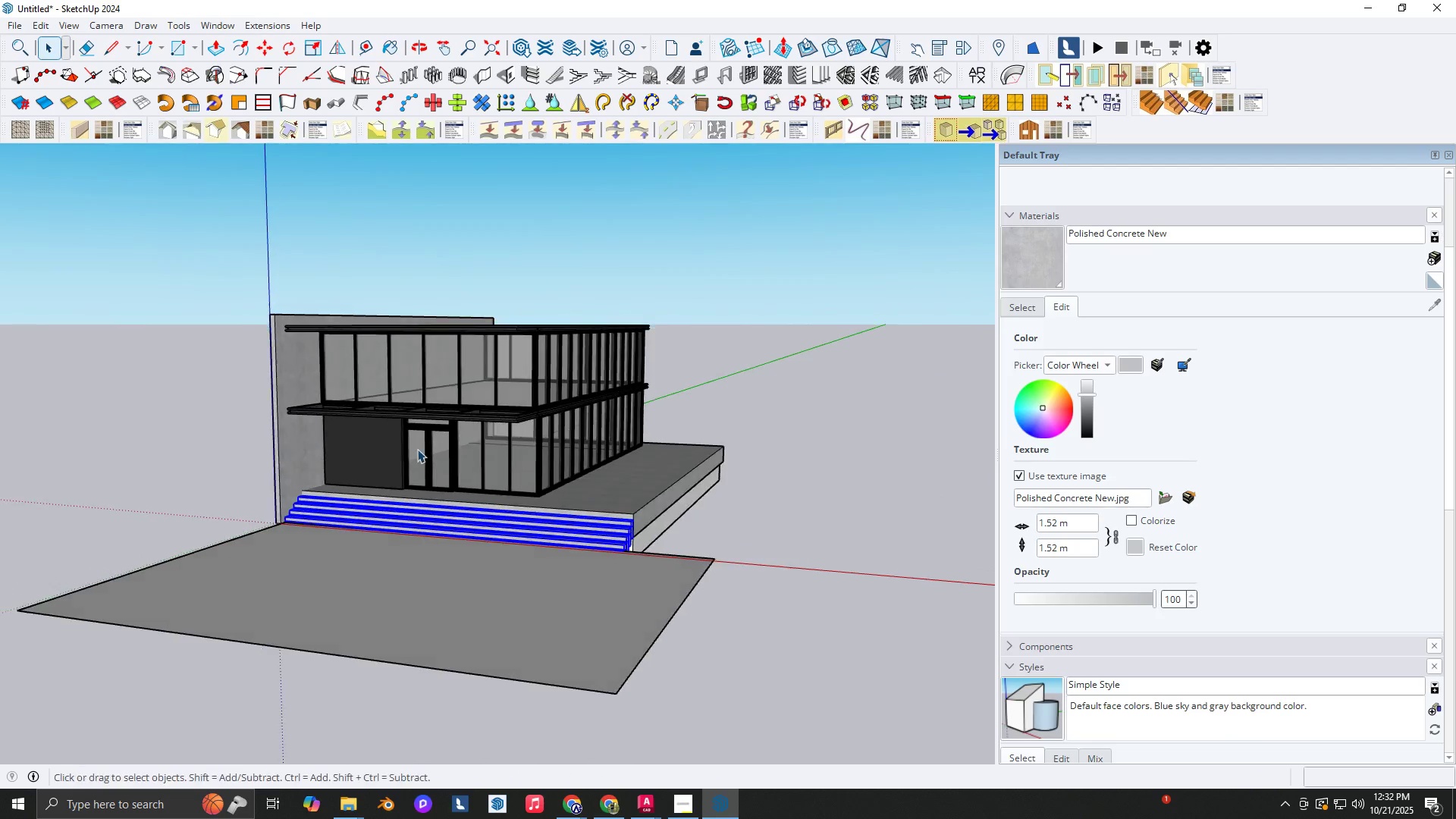 
scroll: coordinate [435, 444], scroll_direction: up, amount: 6.0
 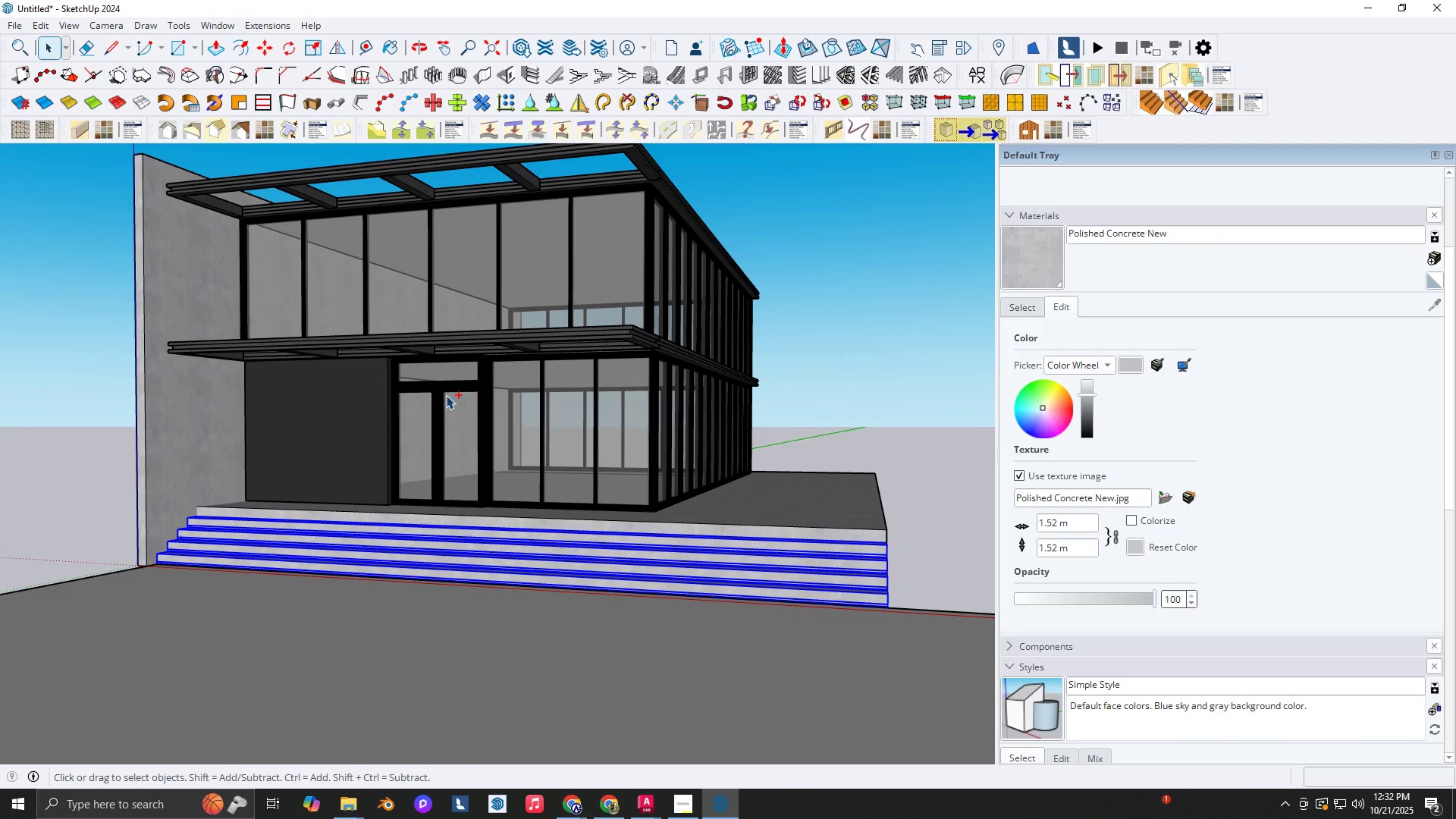 
key(Escape)
 